 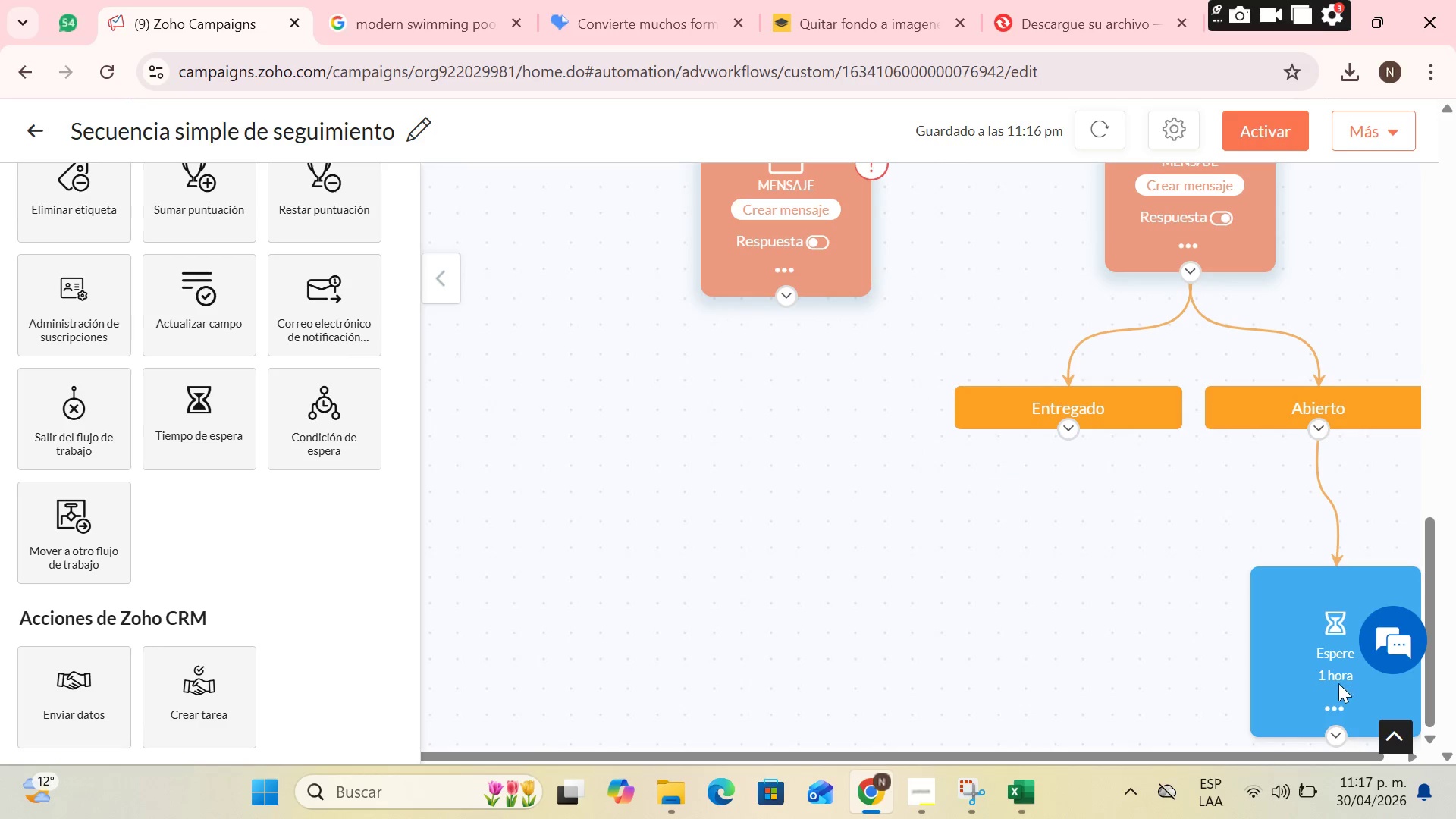 
left_click([1335, 673])
 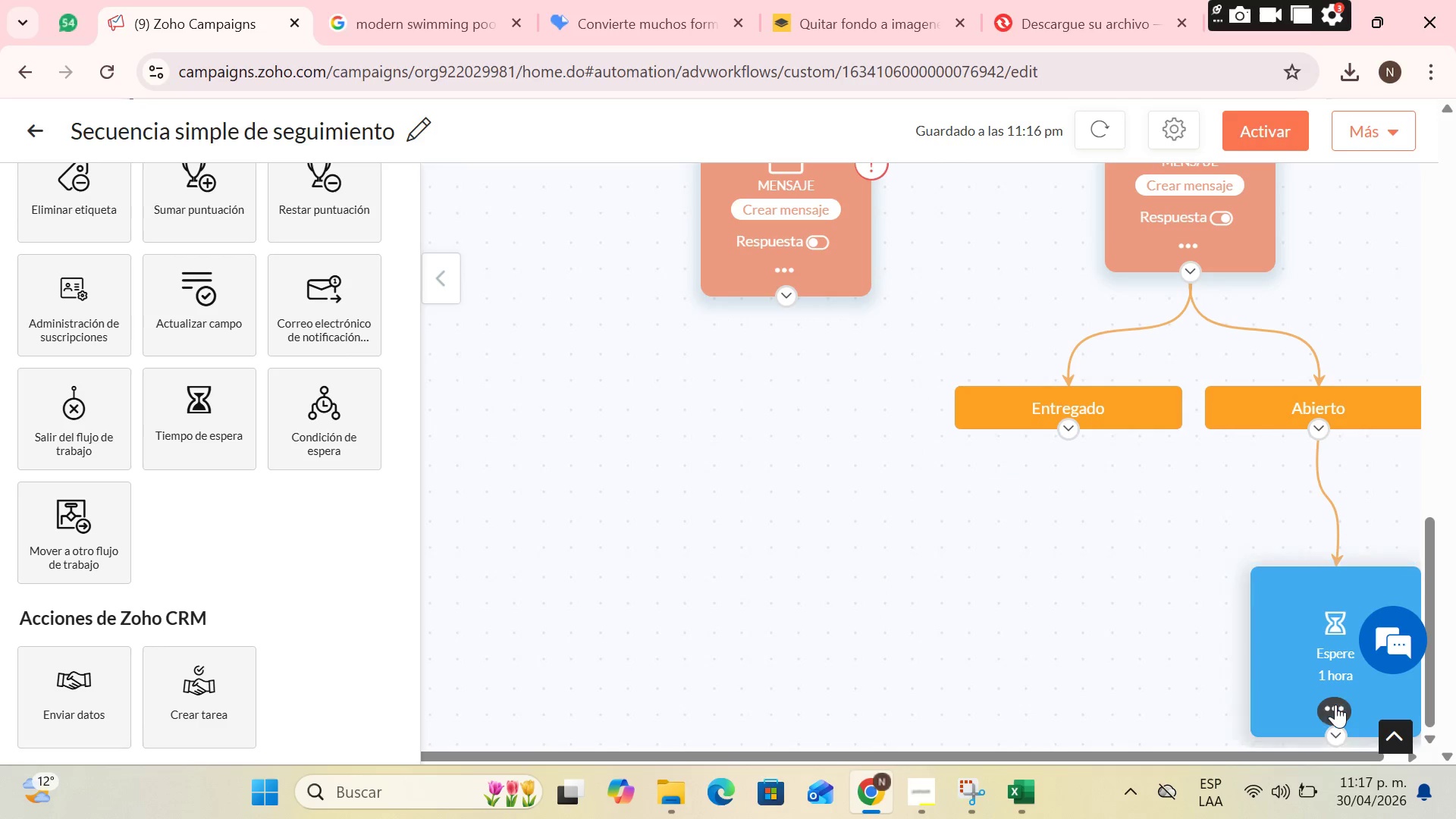 
left_click([1335, 705])
 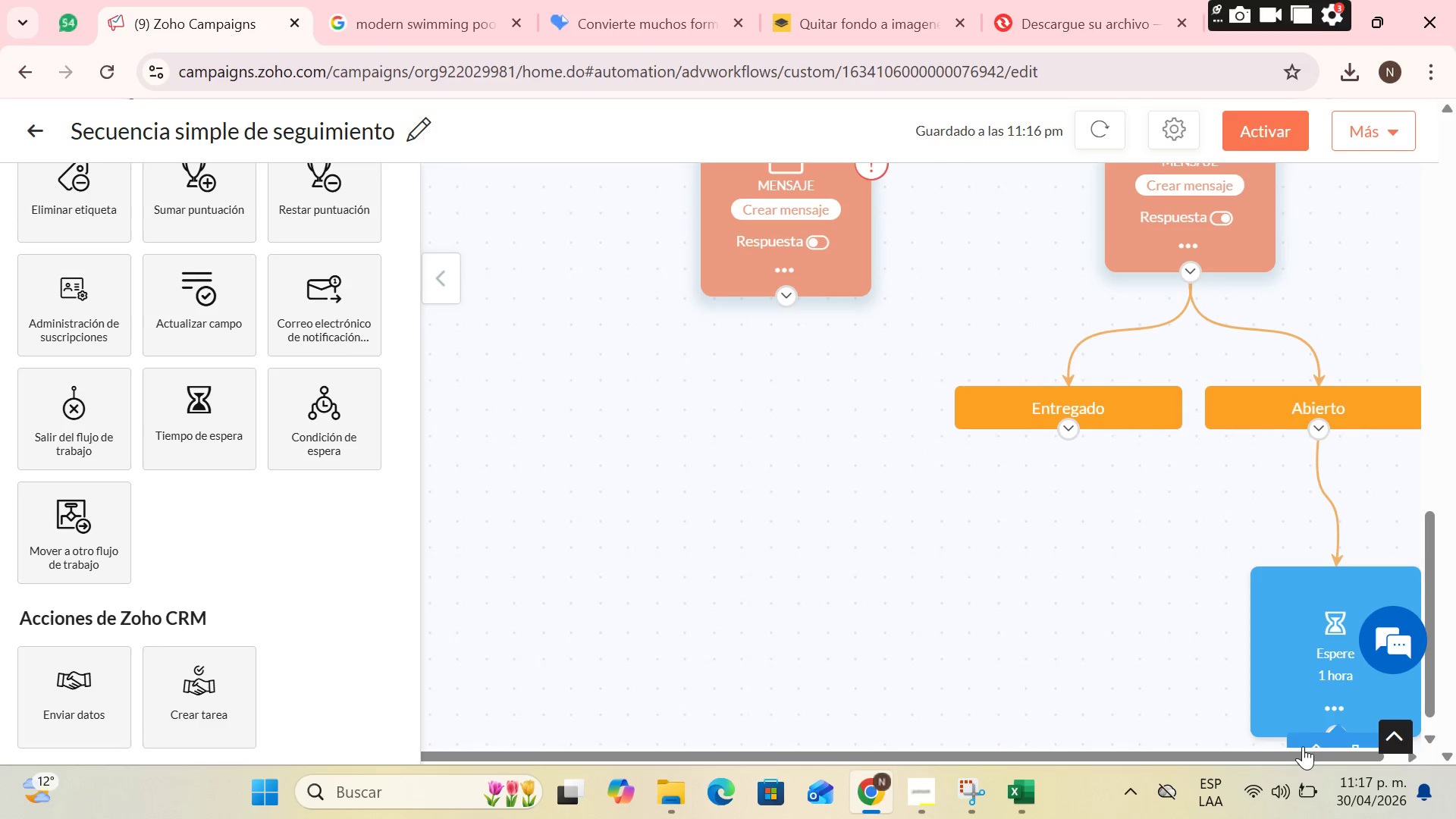 
scroll: coordinate [1303, 718], scroll_direction: down, amount: 2.0
 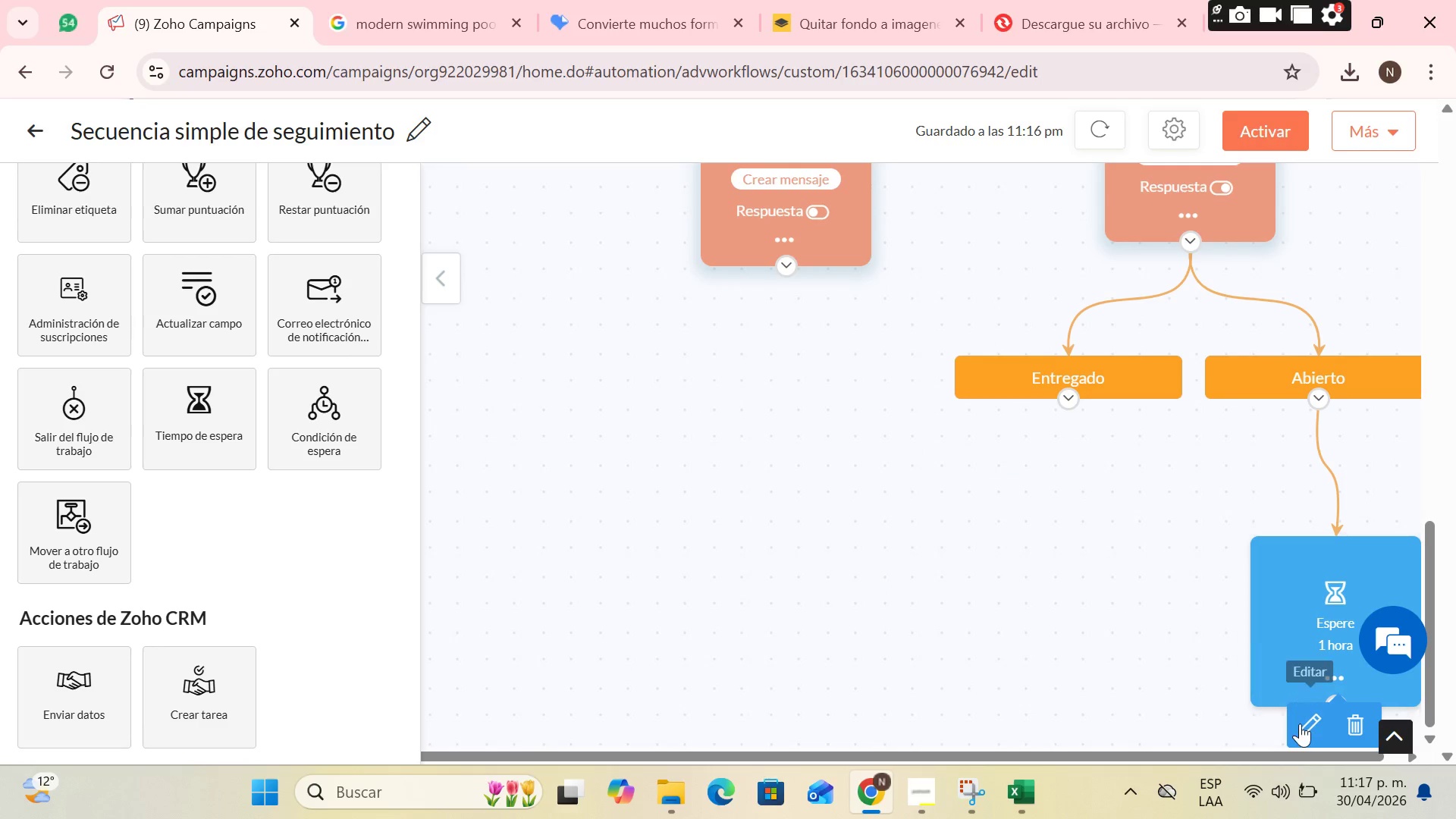 
left_click([1300, 724])
 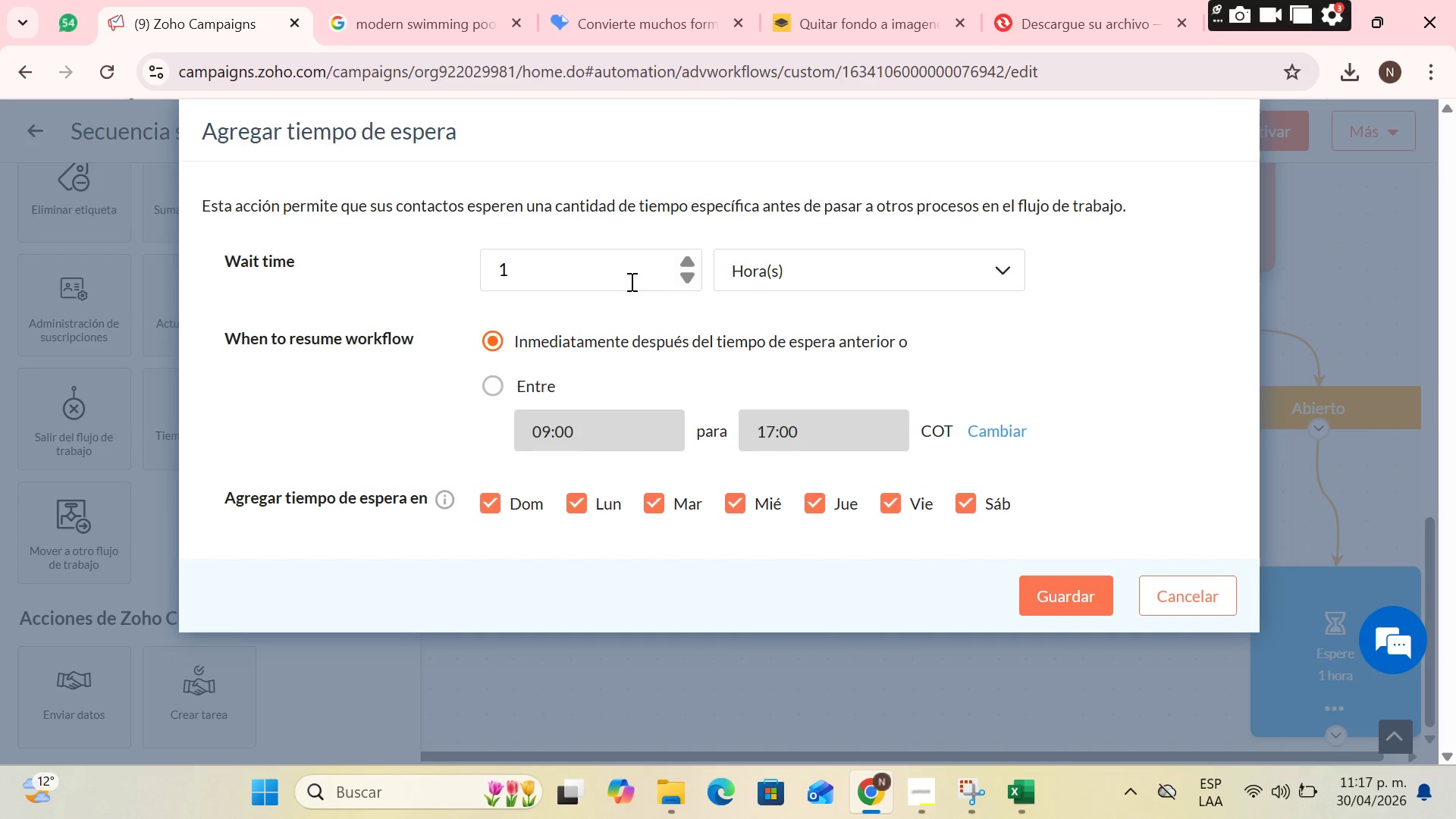 
left_click([691, 271])
 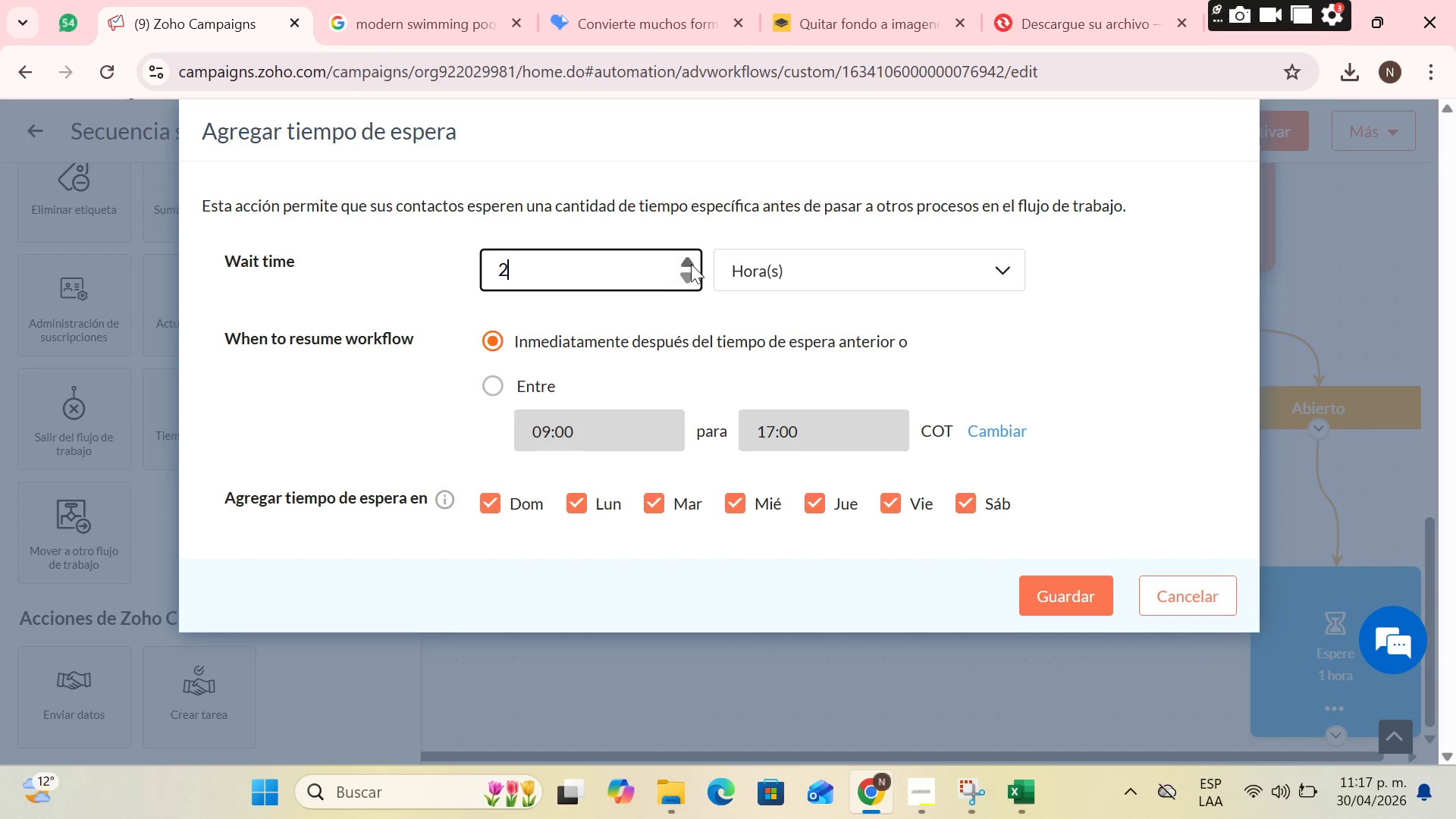 
double_click([691, 264])
 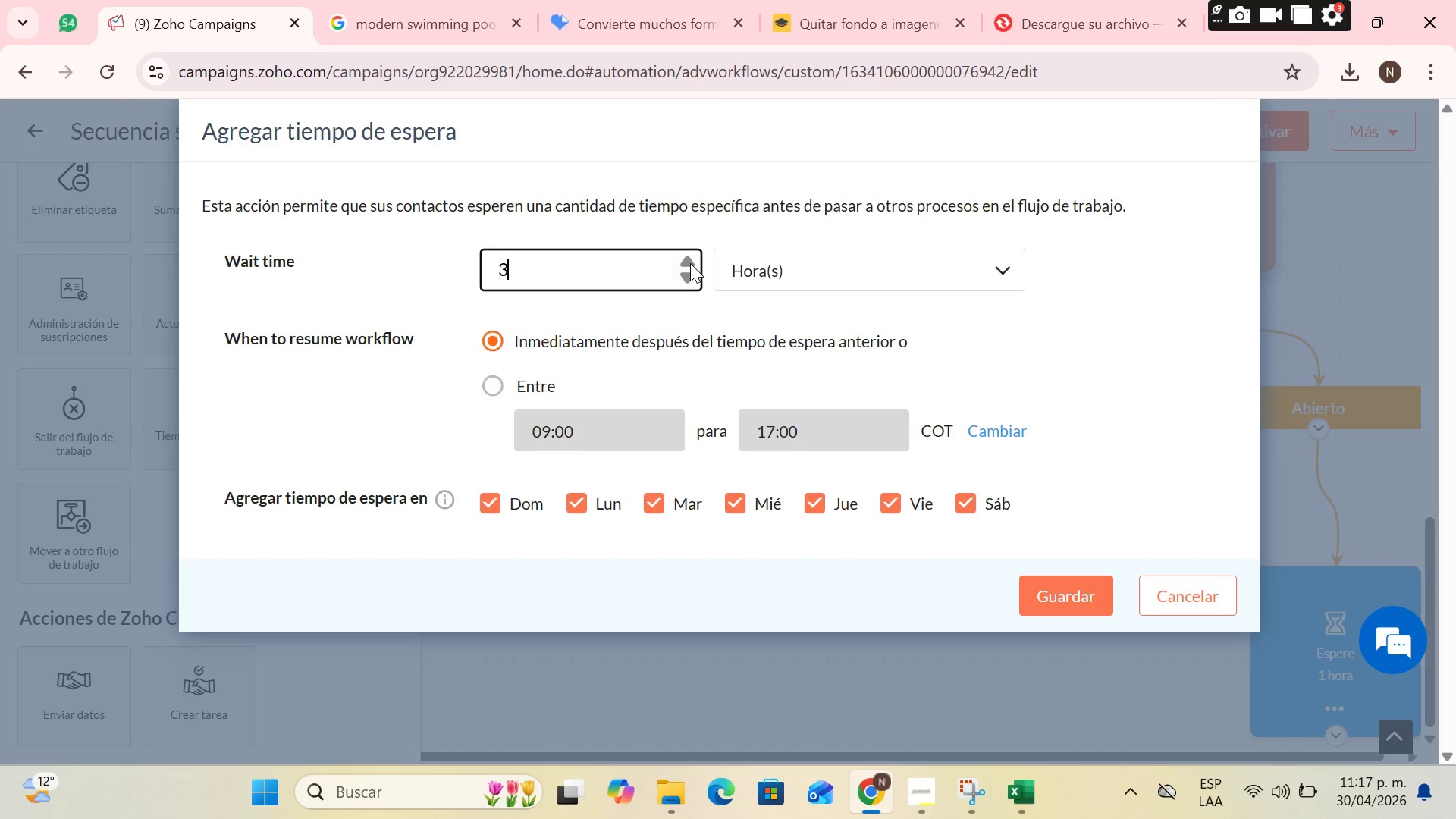 
triple_click([690, 263])
 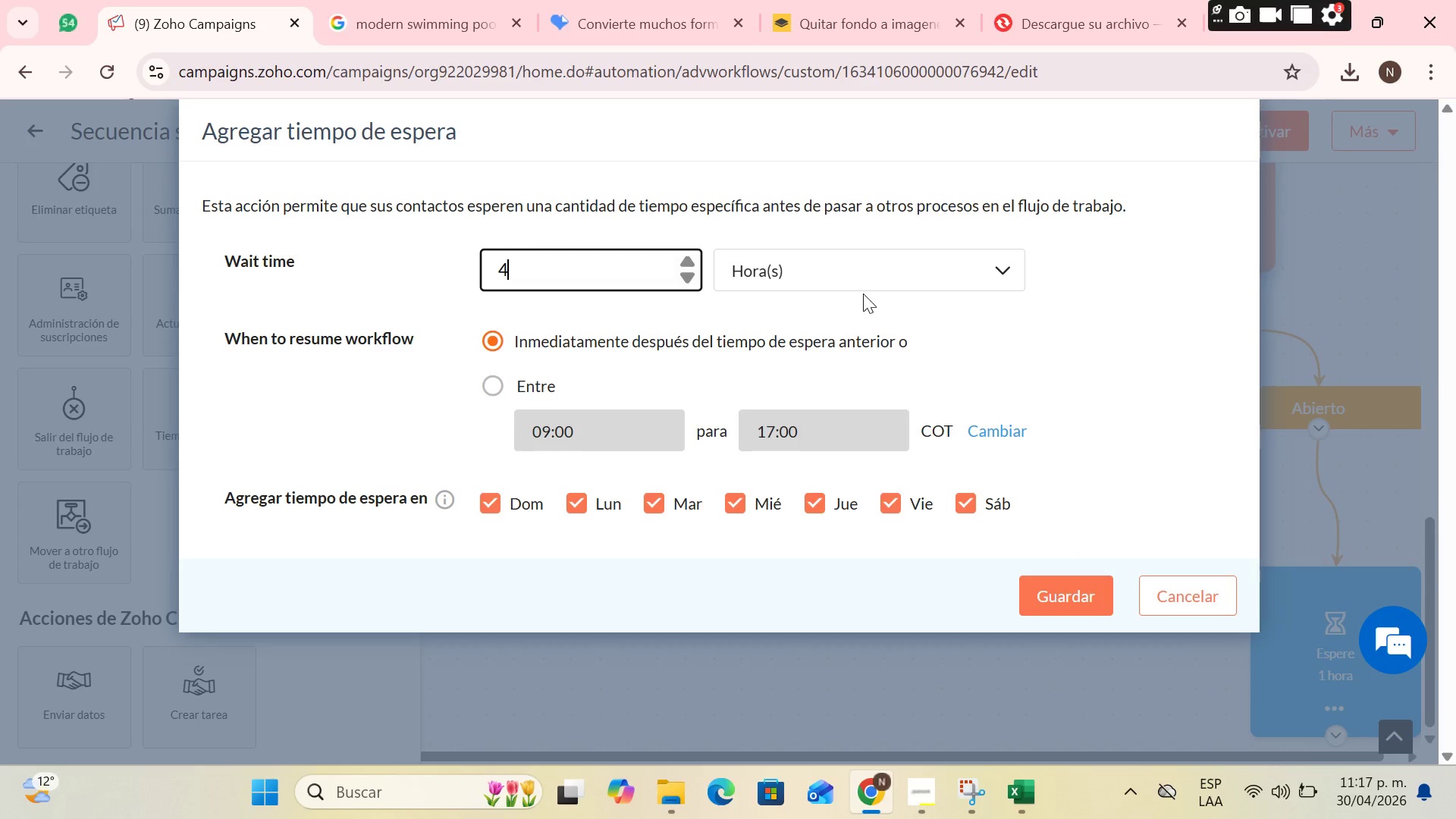 
triple_click([863, 293])
 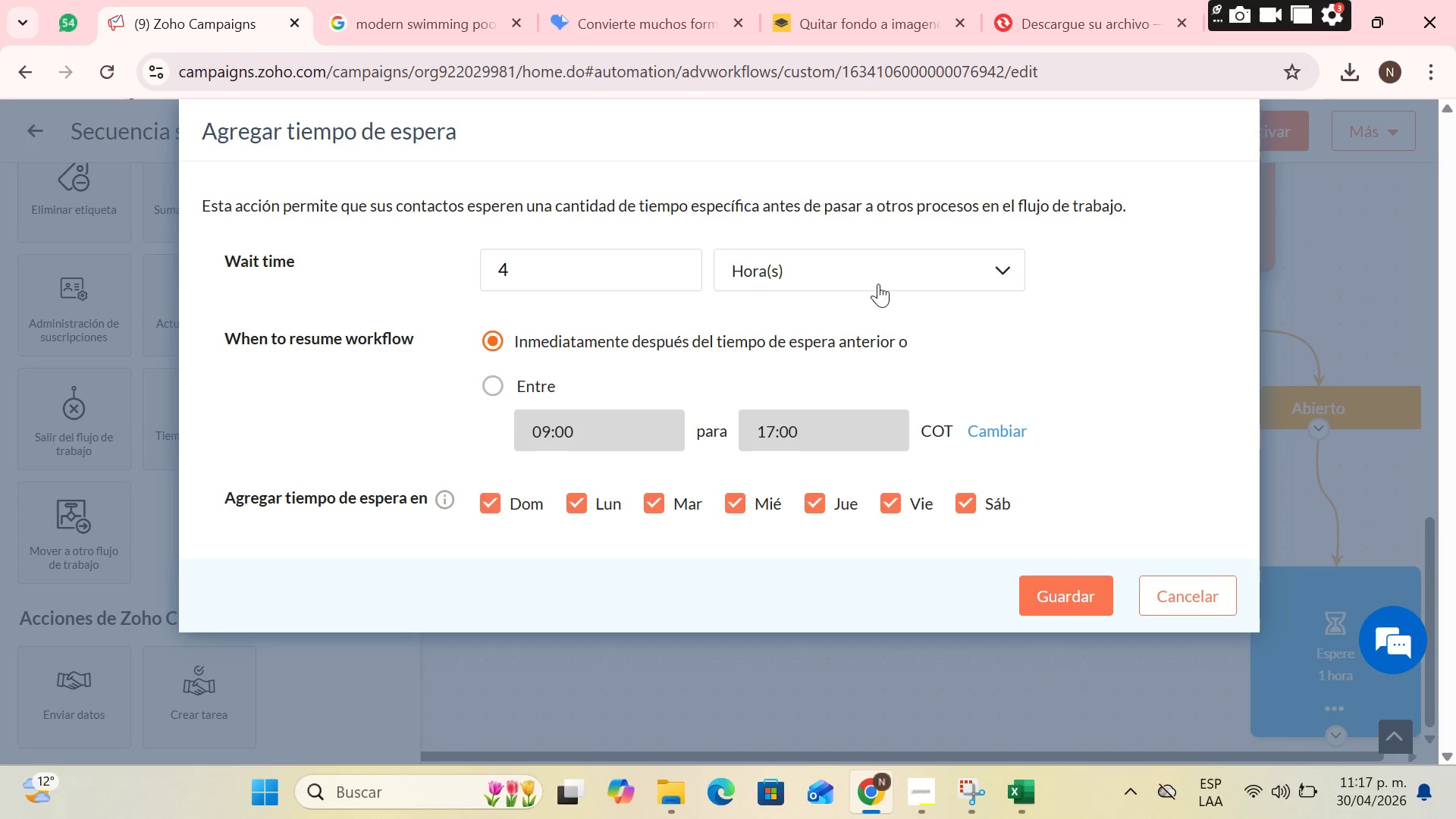 
triple_click([879, 283])
 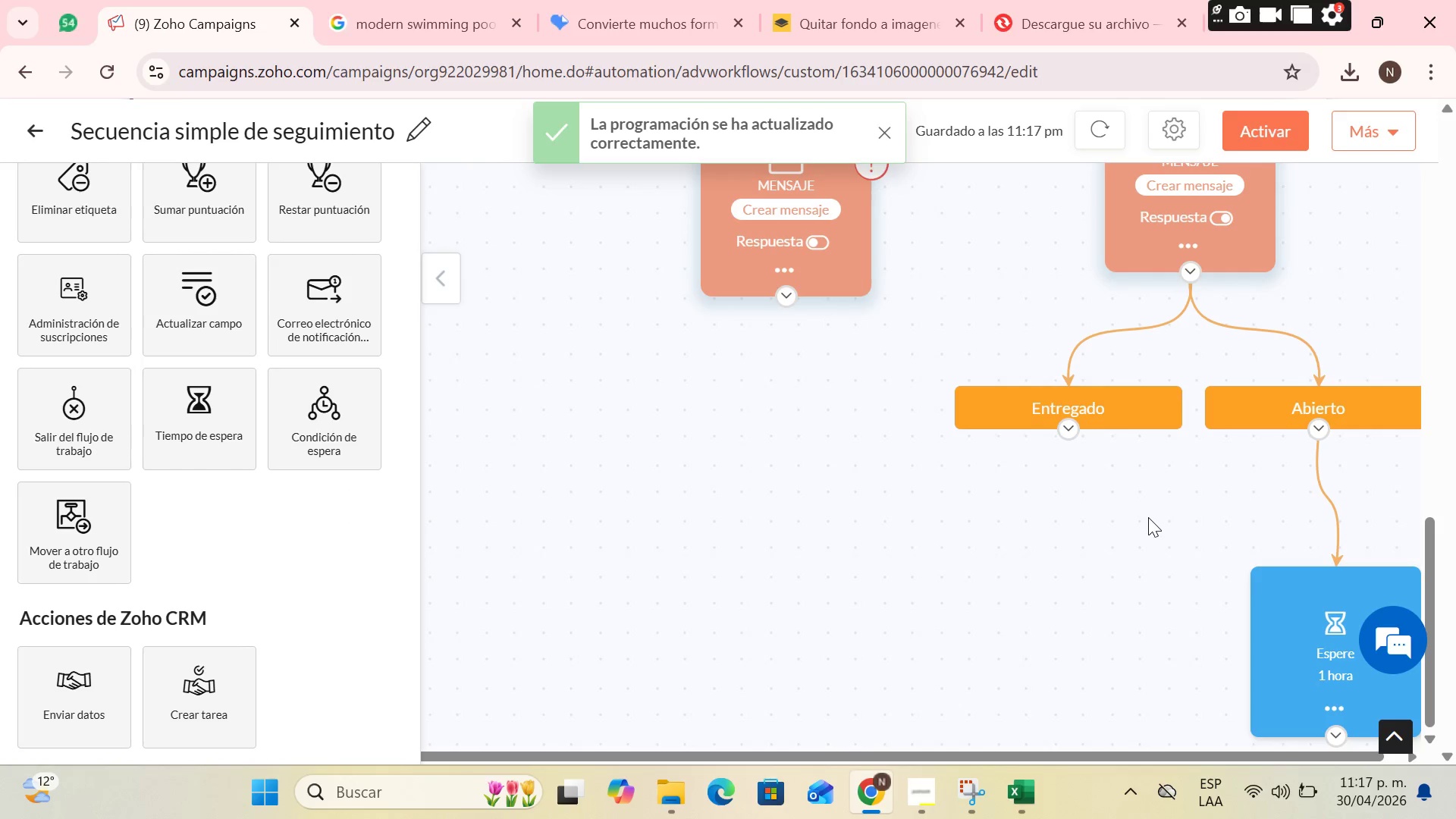 
scroll: coordinate [1206, 463], scroll_direction: down, amount: 1.0
 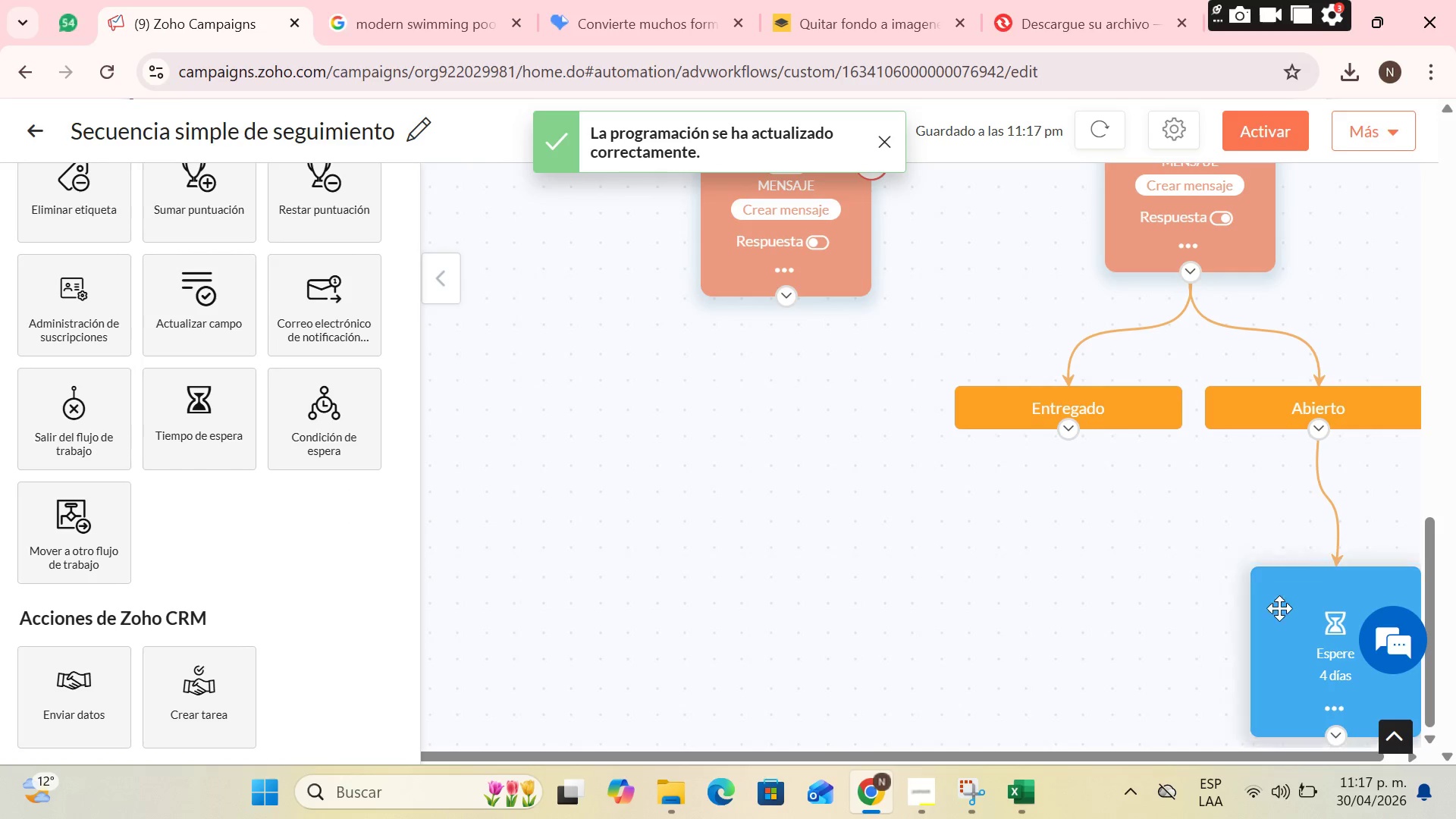 
left_click_drag(start_coordinate=[1279, 609], to_coordinate=[1279, 592])
 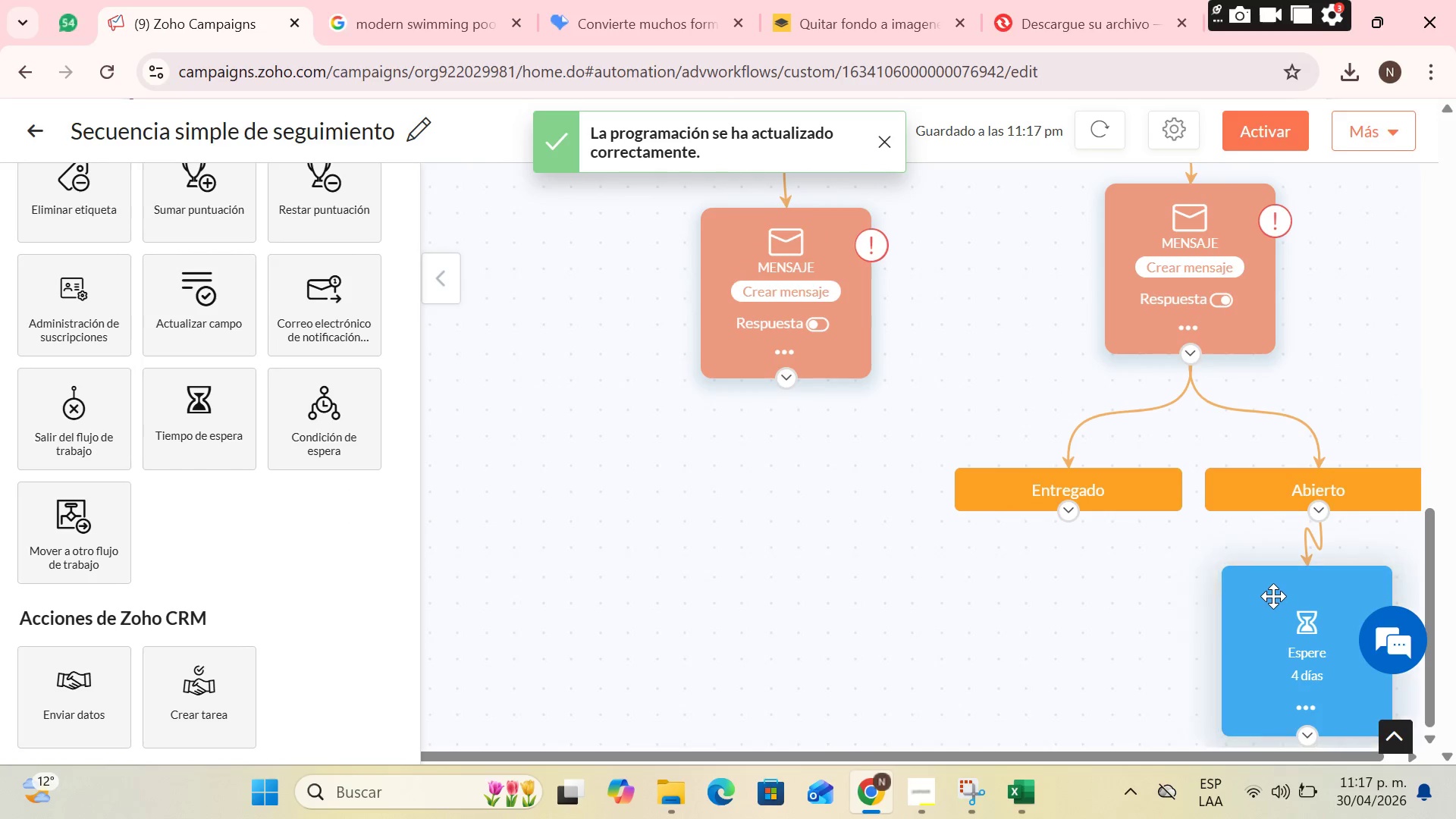 
left_click_drag(start_coordinate=[1272, 597], to_coordinate=[1275, 640])
 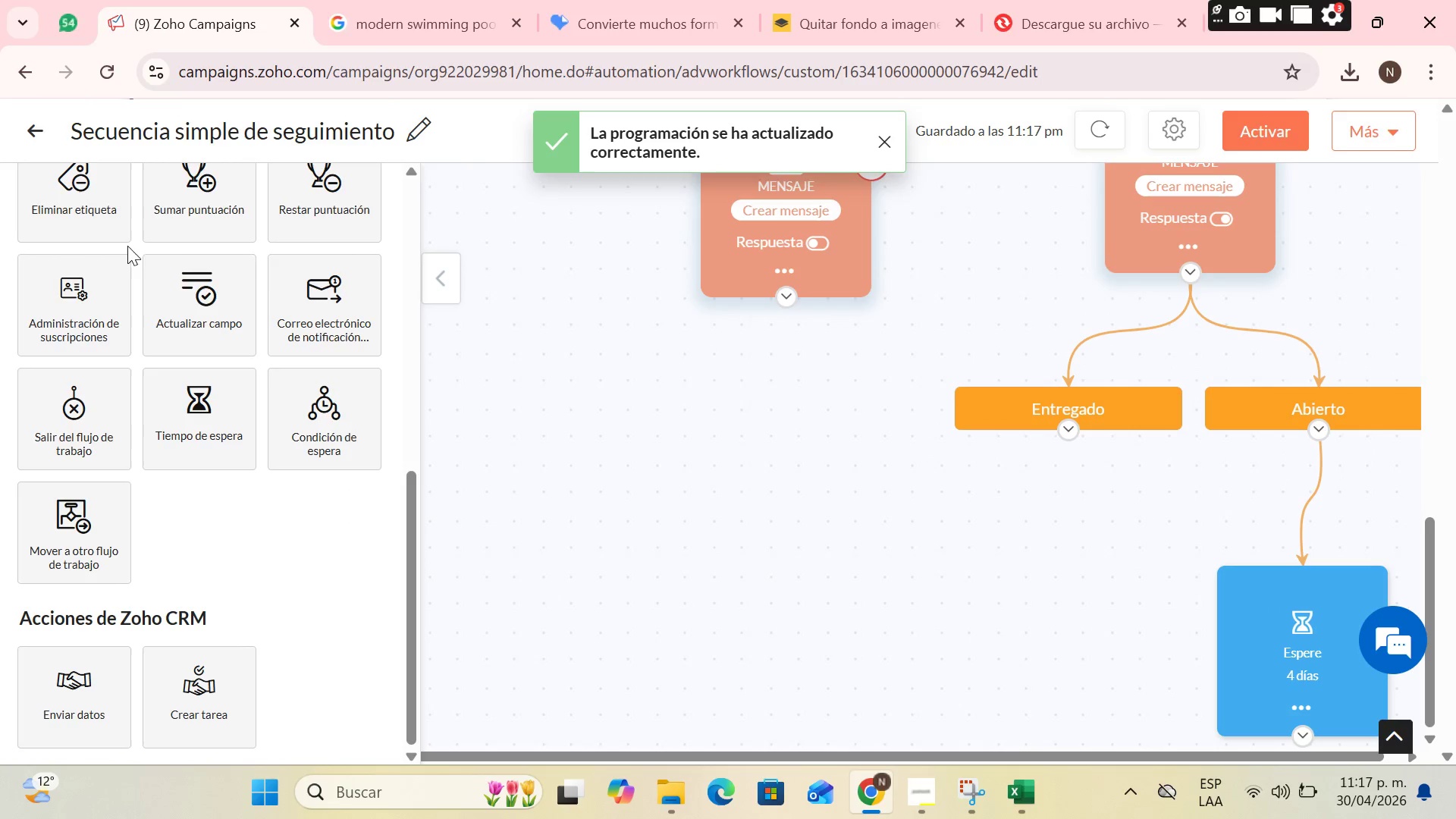 
scroll: coordinate [116, 383], scroll_direction: up, amount: 6.0
 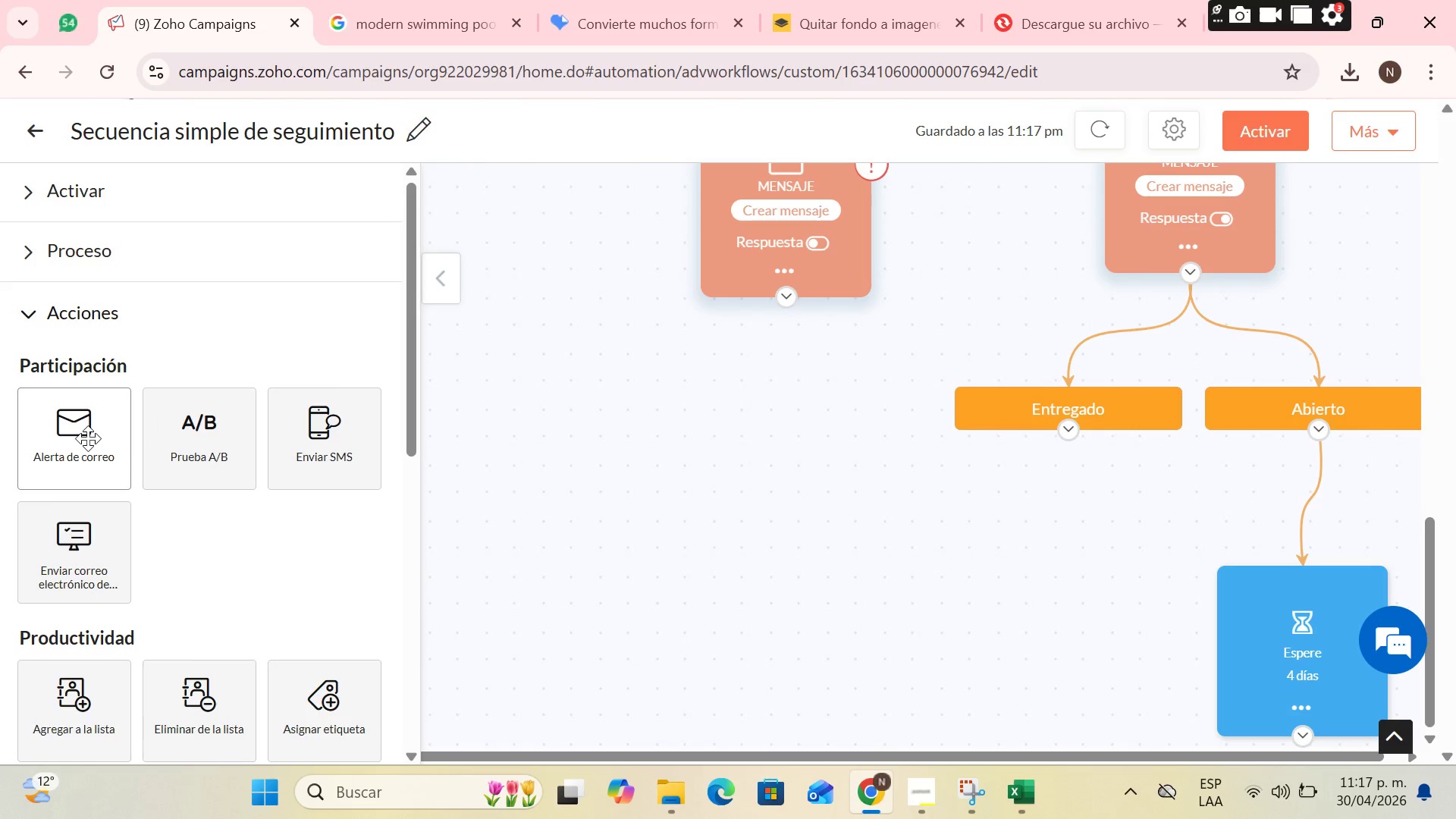 
left_click_drag(start_coordinate=[88, 438], to_coordinate=[1244, 670])
 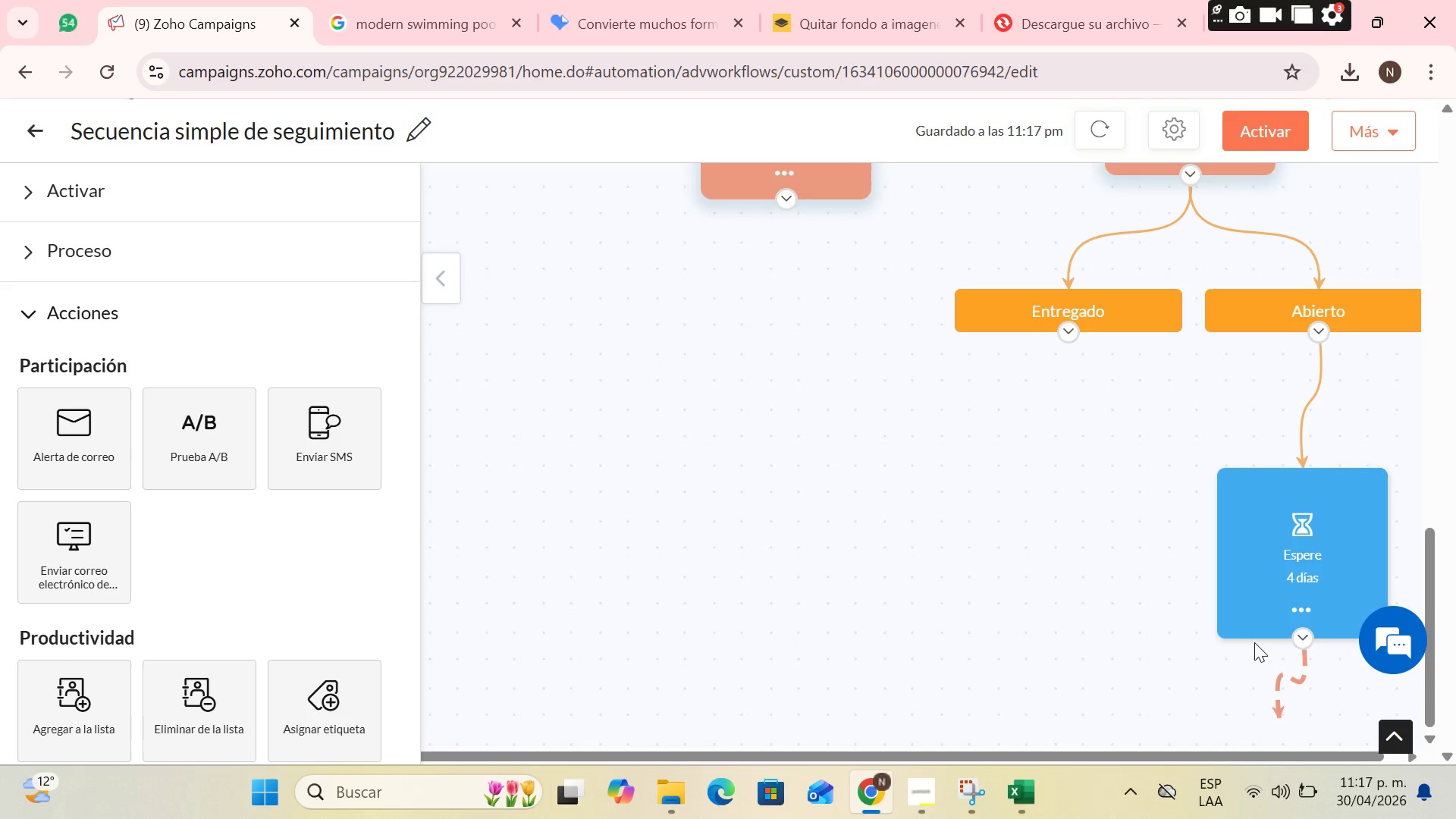 
scroll: coordinate [1254, 642], scroll_direction: down, amount: 2.0
 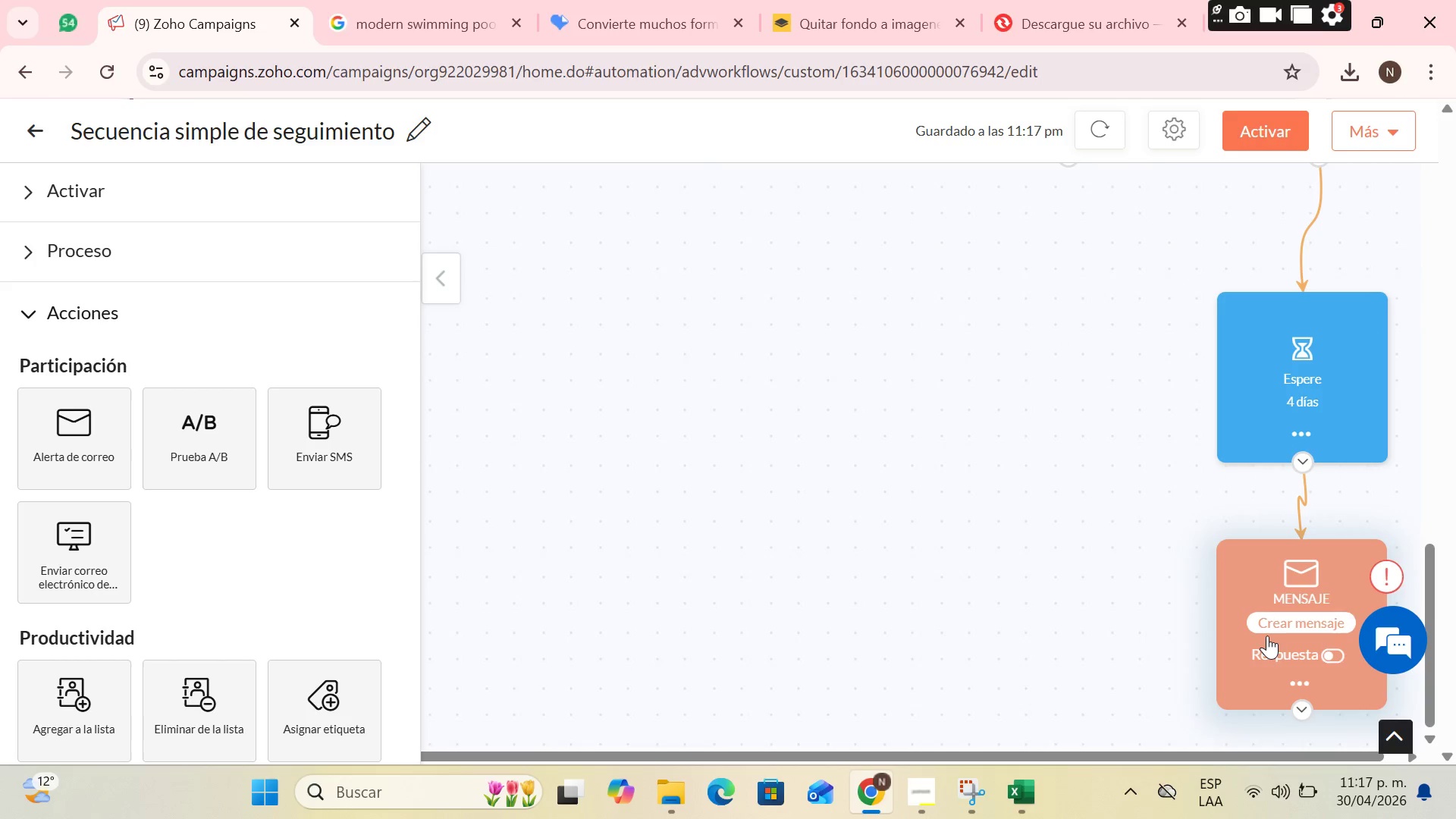 
scroll: coordinate [941, 604], scroll_direction: up, amount: 3.0
 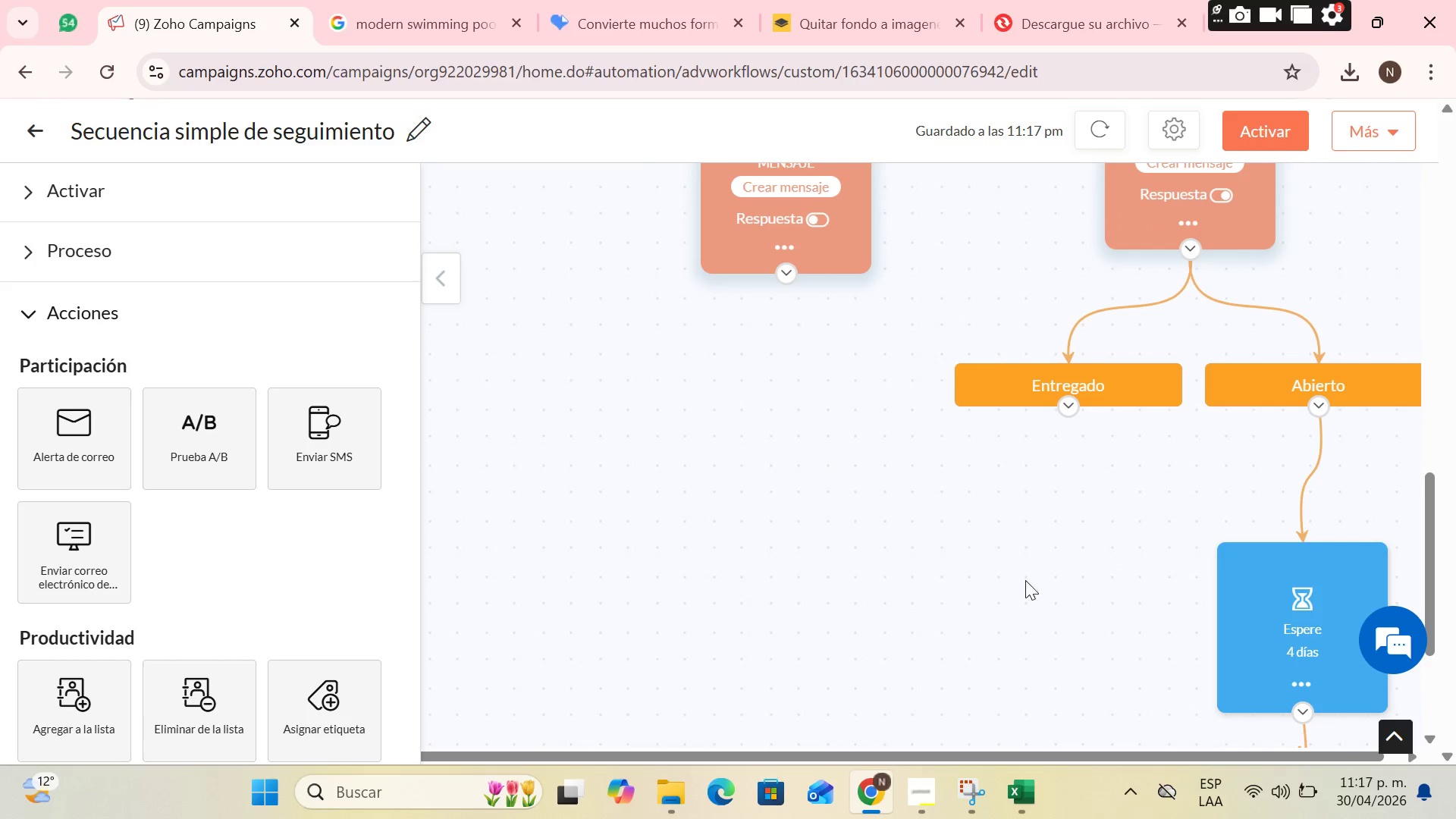 
scroll: coordinate [1038, 577], scroll_direction: down, amount: 3.0
 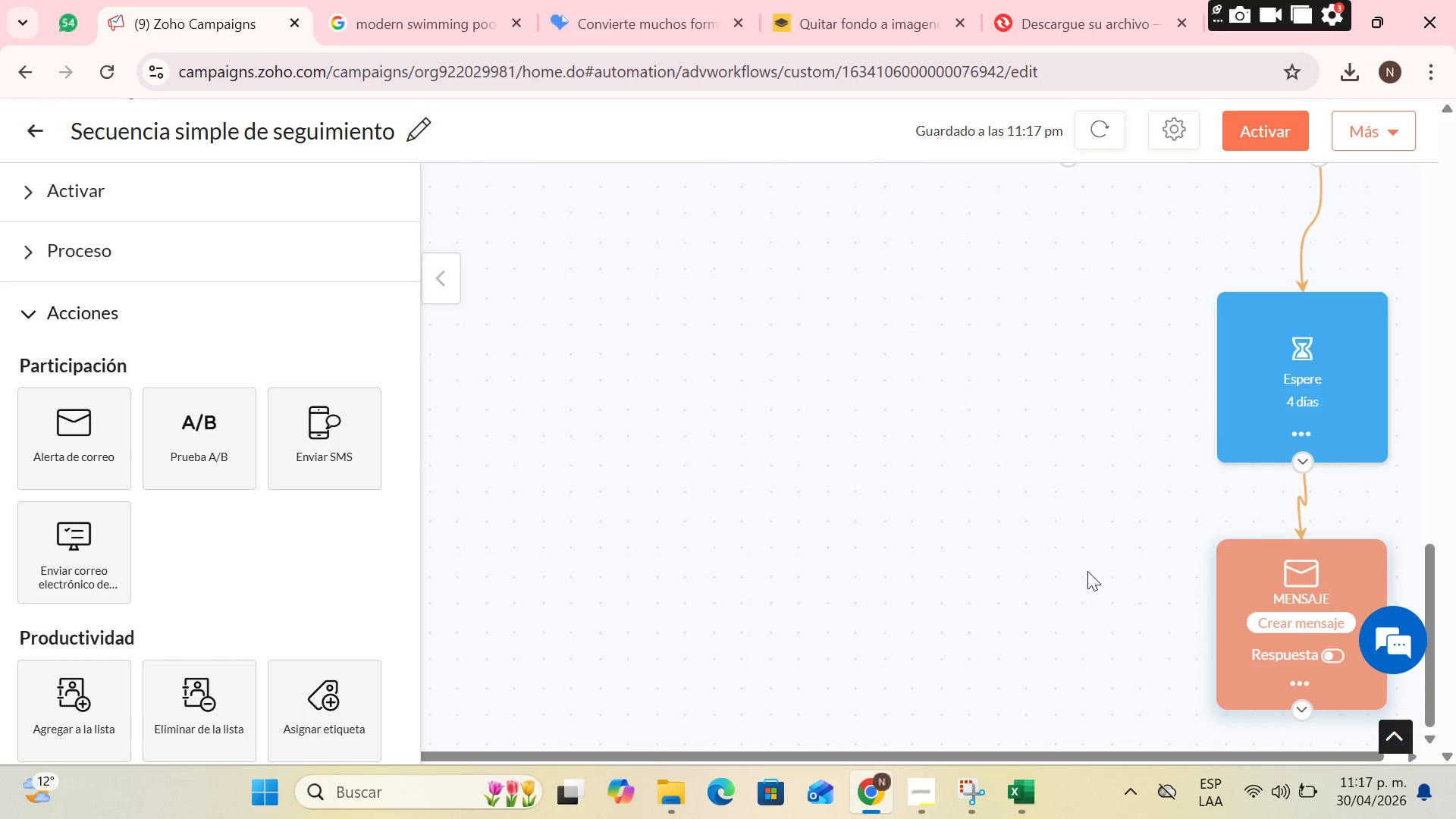 
scroll: coordinate [1099, 577], scroll_direction: up, amount: 6.0
 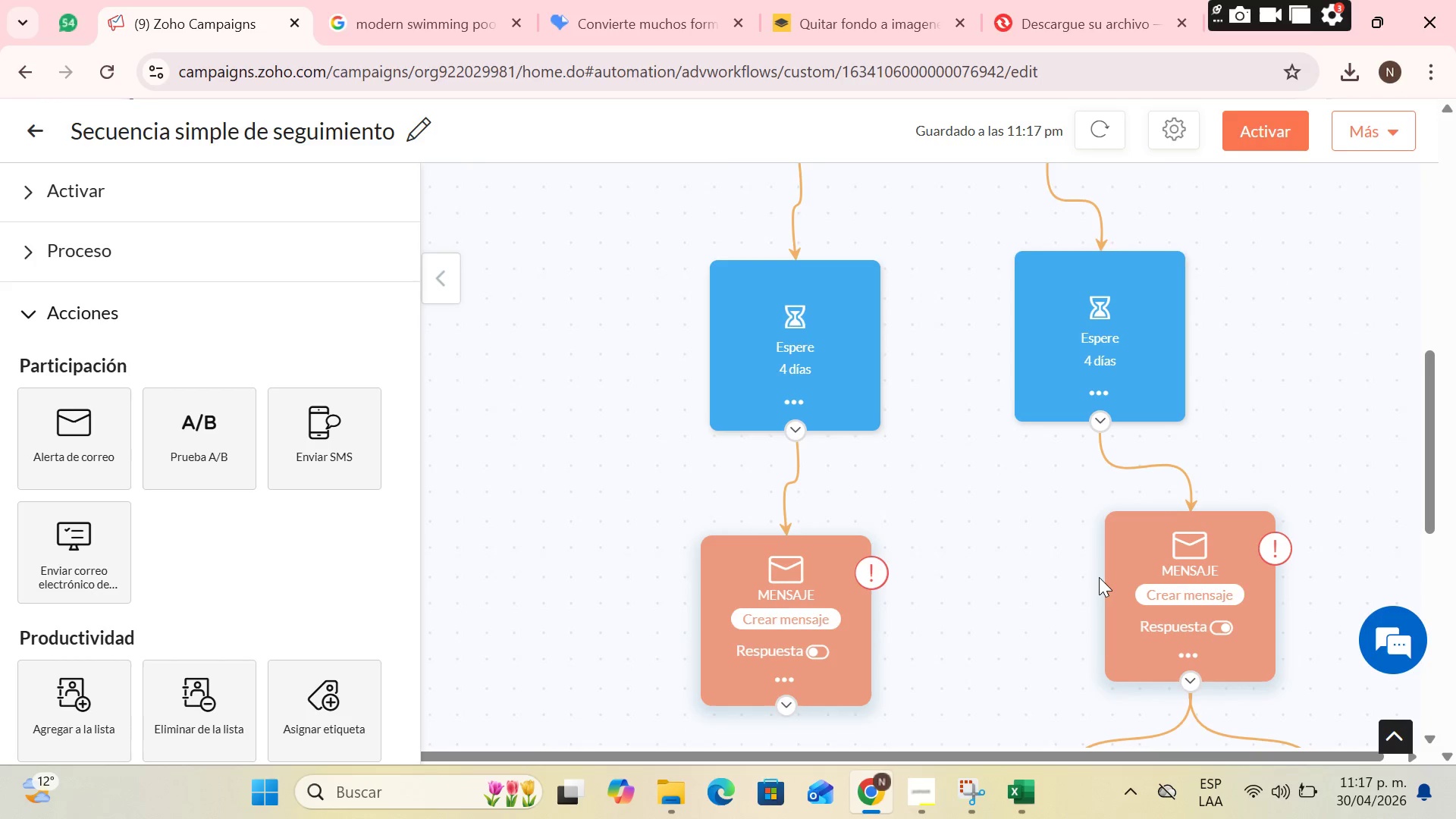 
scroll: coordinate [1103, 576], scroll_direction: down, amount: 11.0
 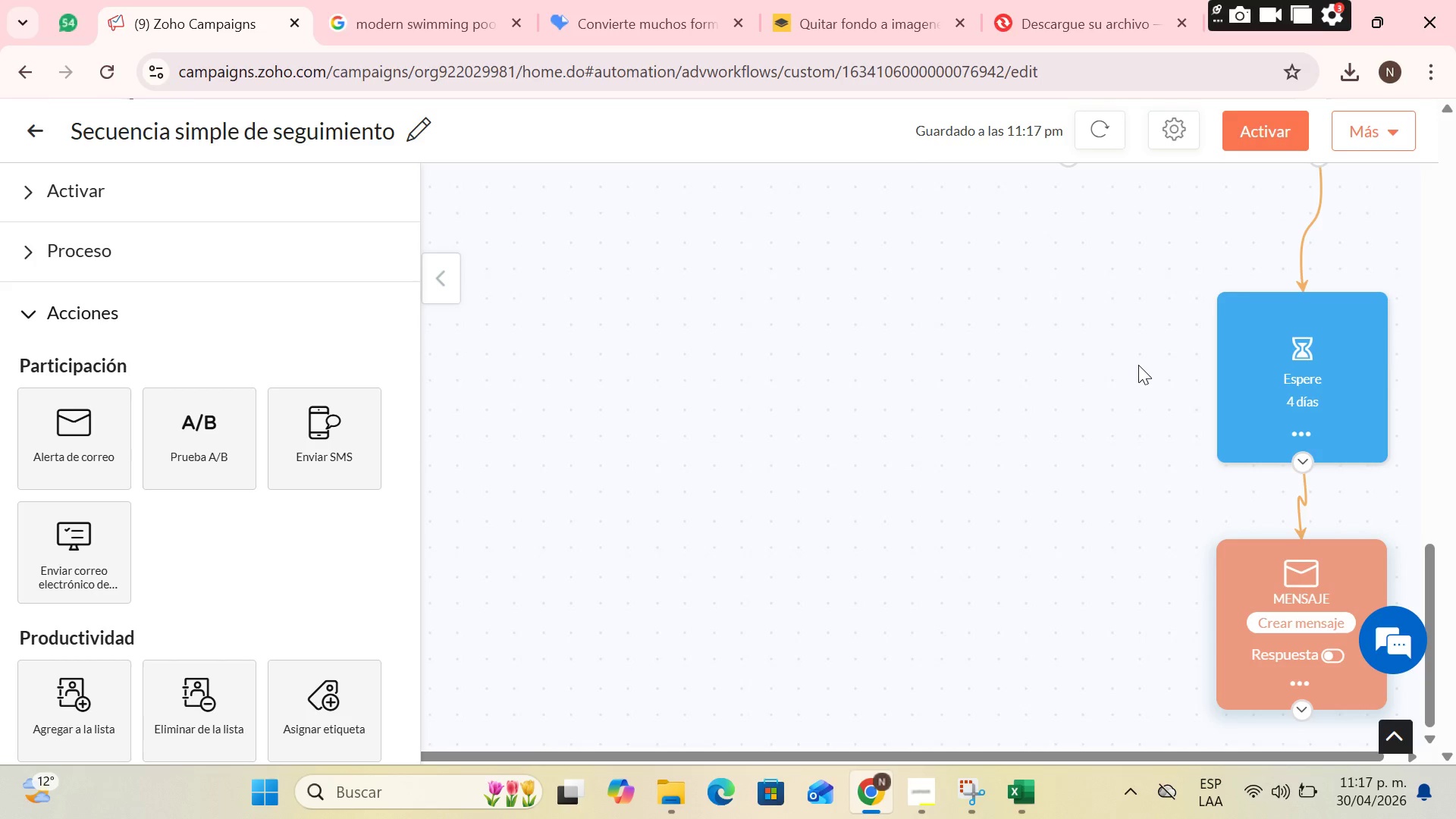 
wait(7.75)
 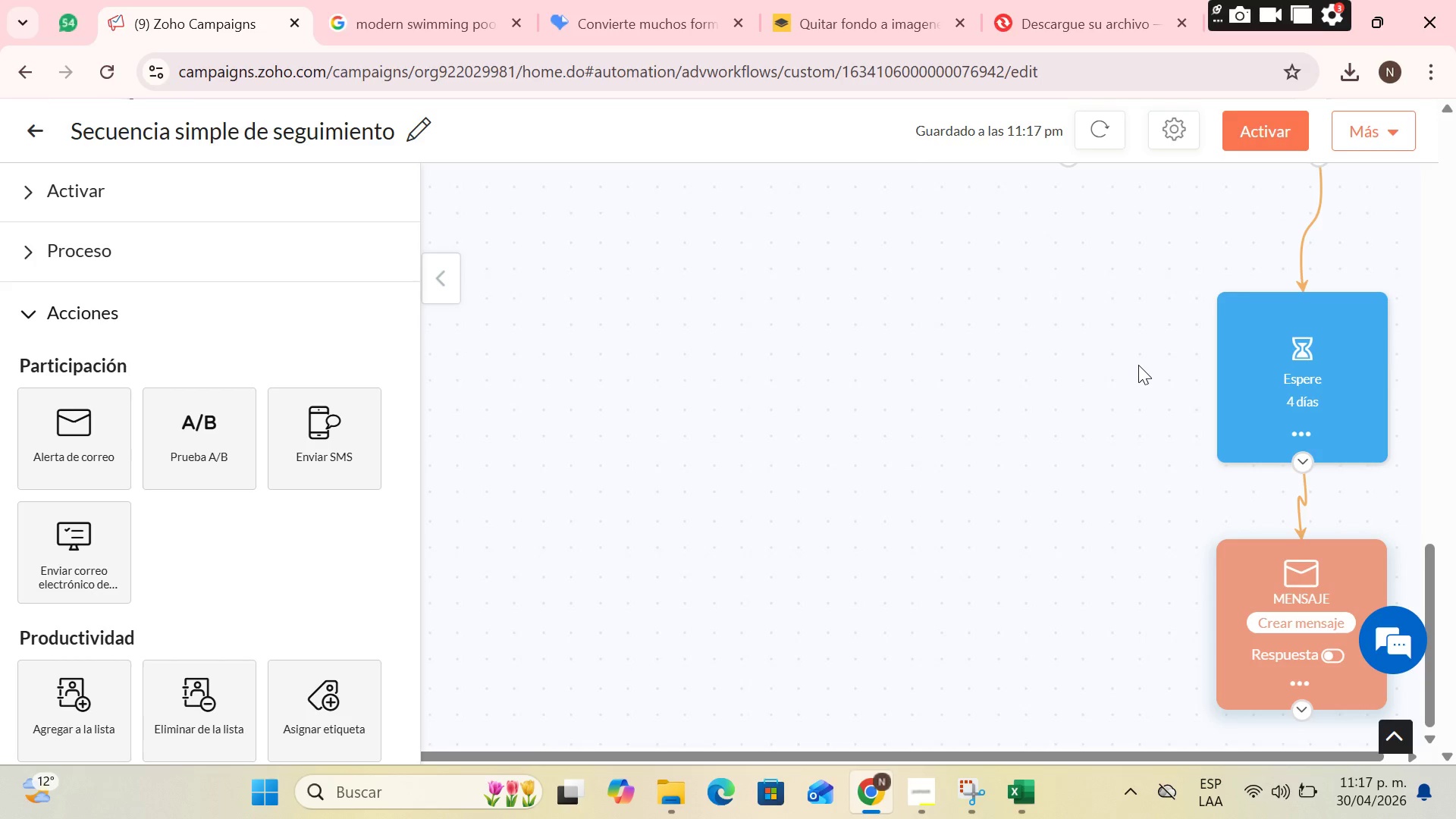 
scroll: coordinate [992, 377], scroll_direction: up, amount: 8.0
 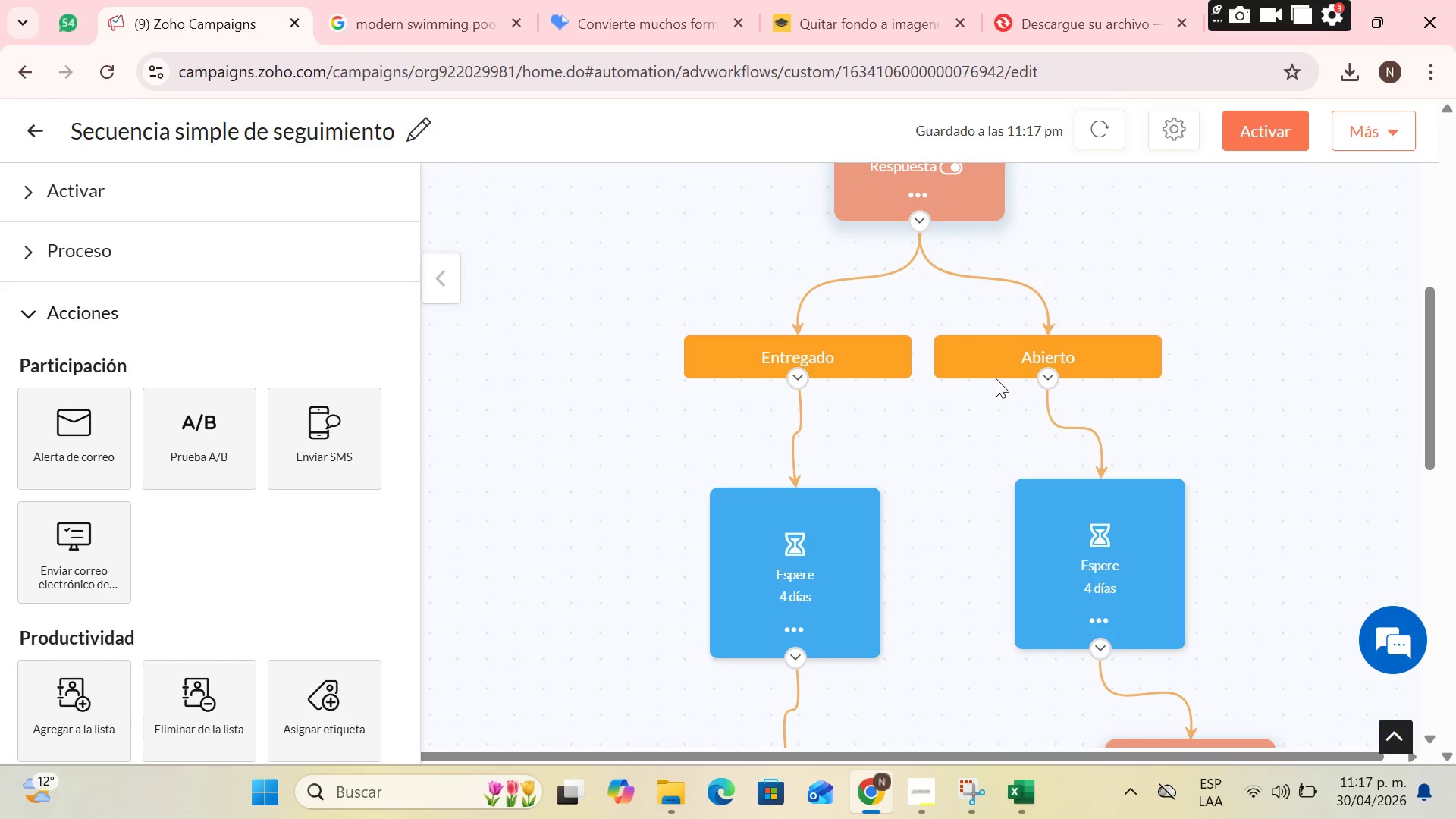 
scroll: coordinate [1283, 457], scroll_direction: down, amount: 5.0
 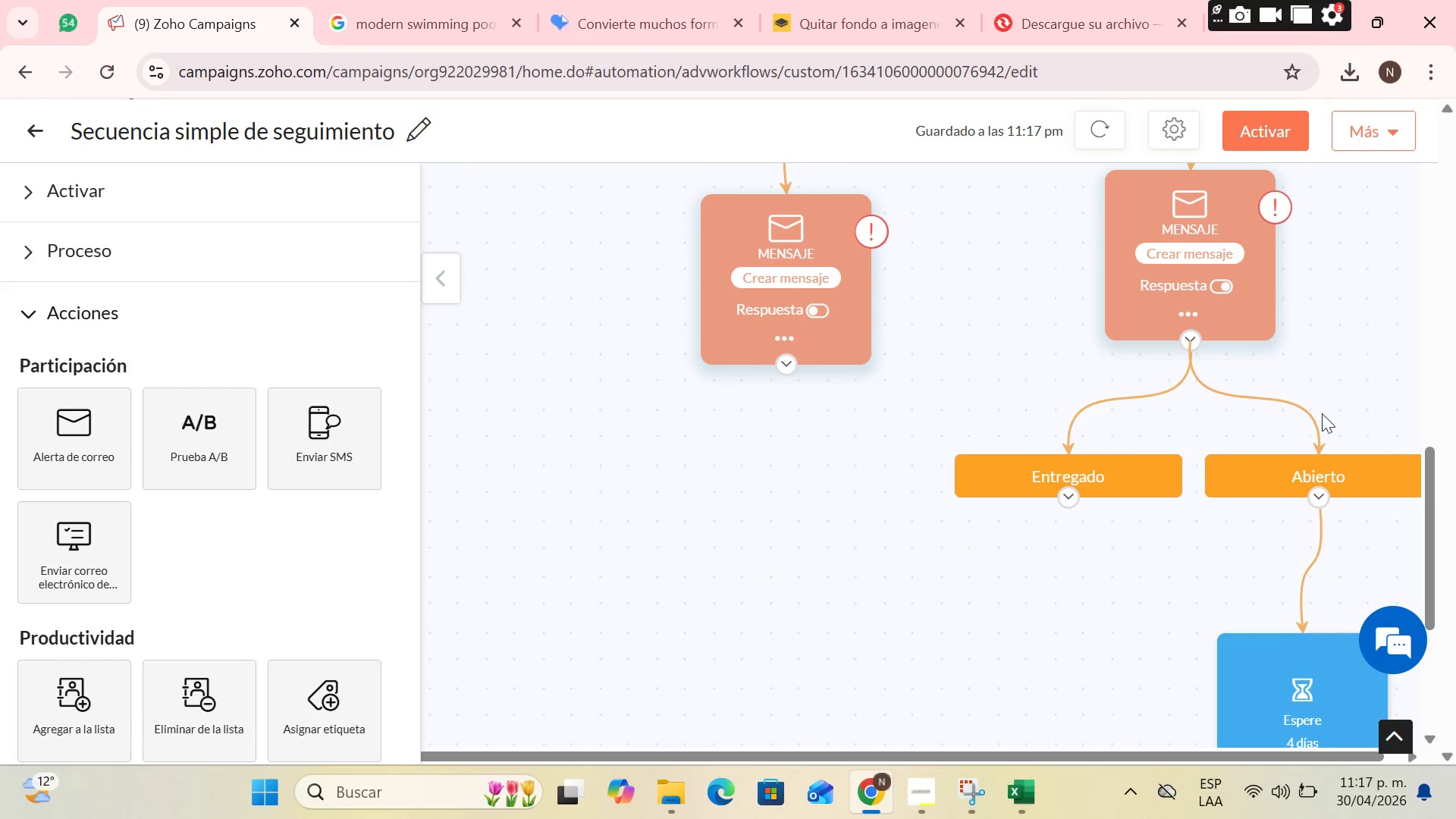 
scroll: coordinate [938, 388], scroll_direction: up, amount: 6.0
 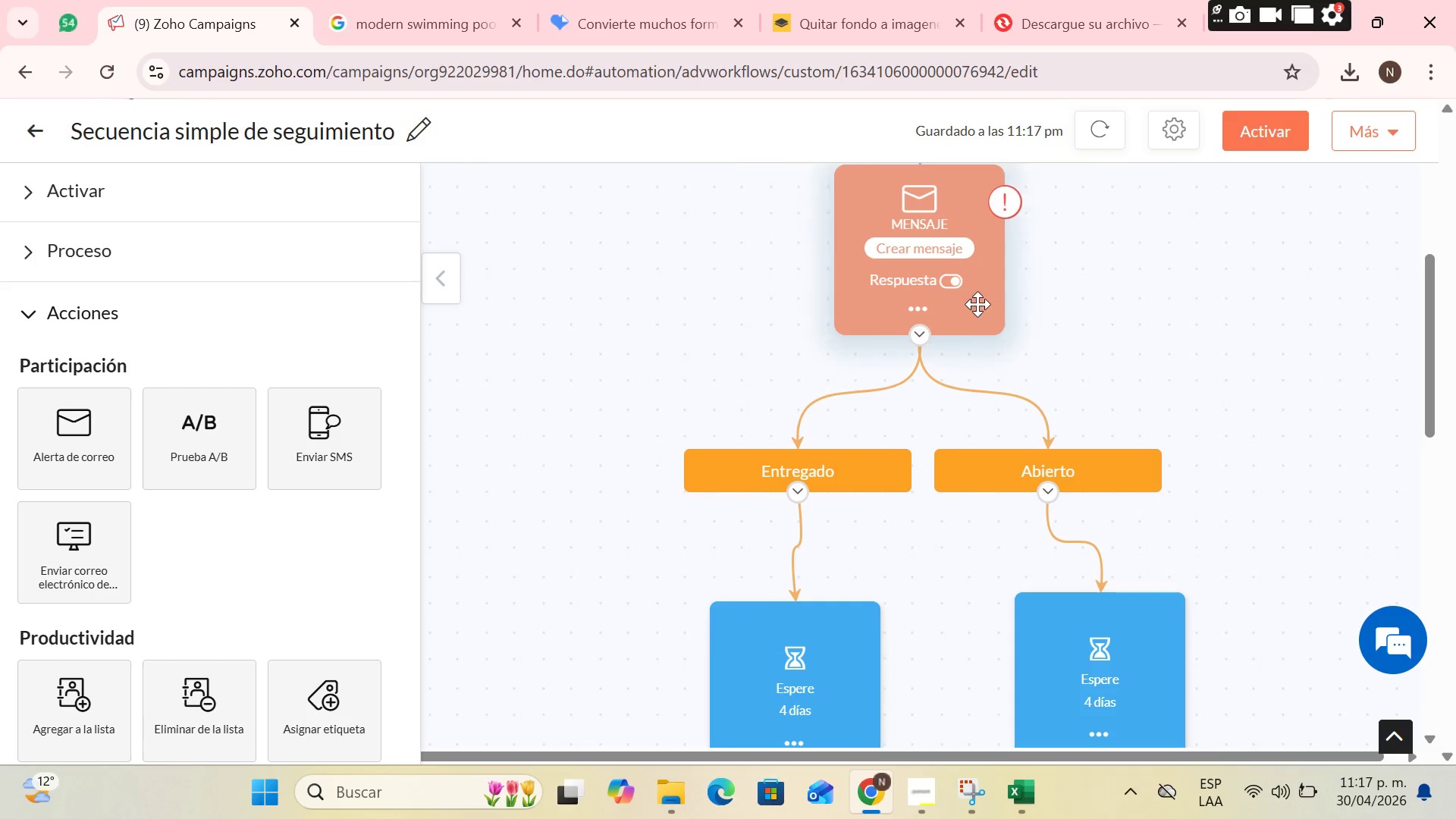 
scroll: coordinate [1254, 468], scroll_direction: down, amount: 12.0
 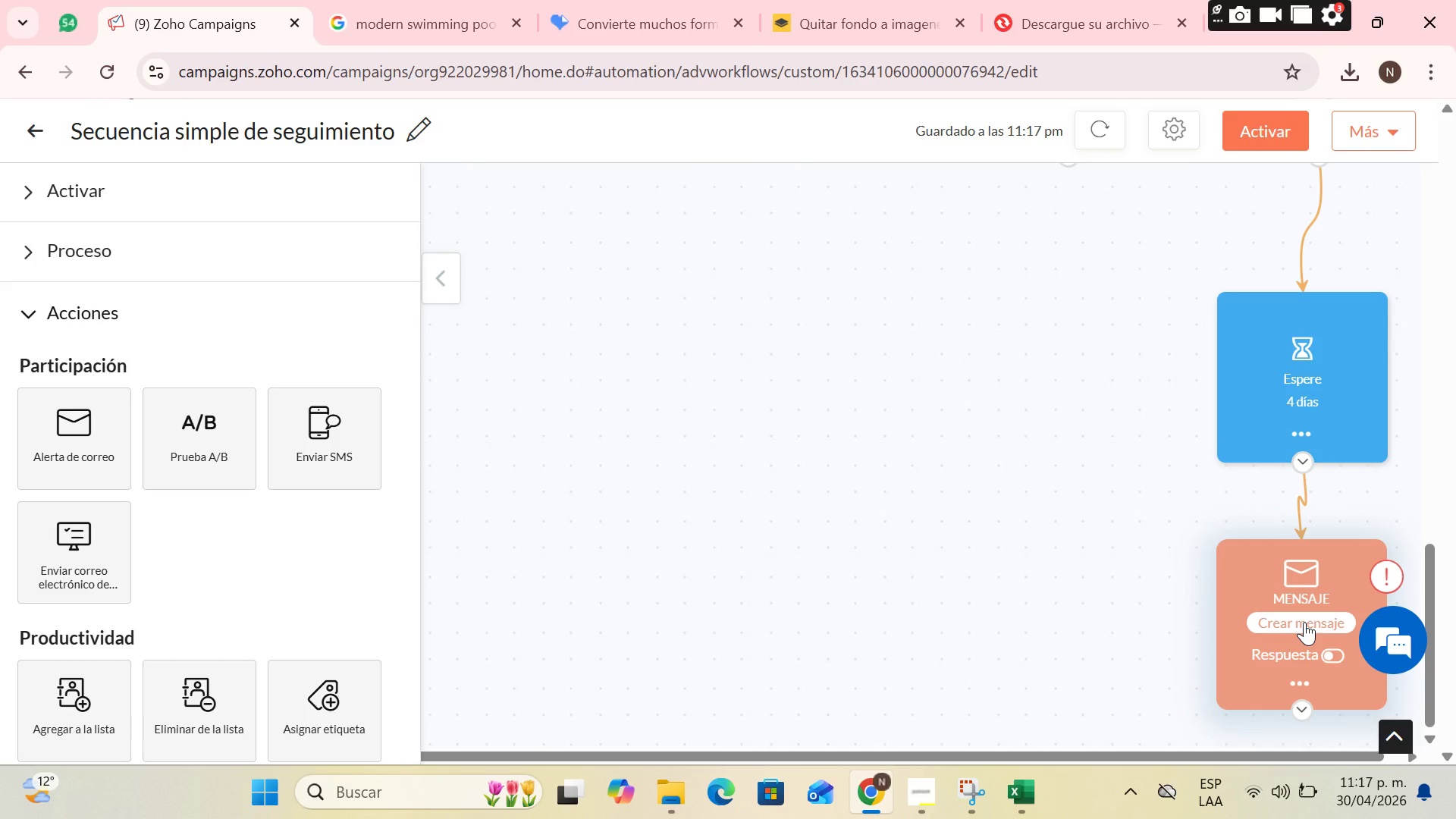 
left_click([1304, 622])
 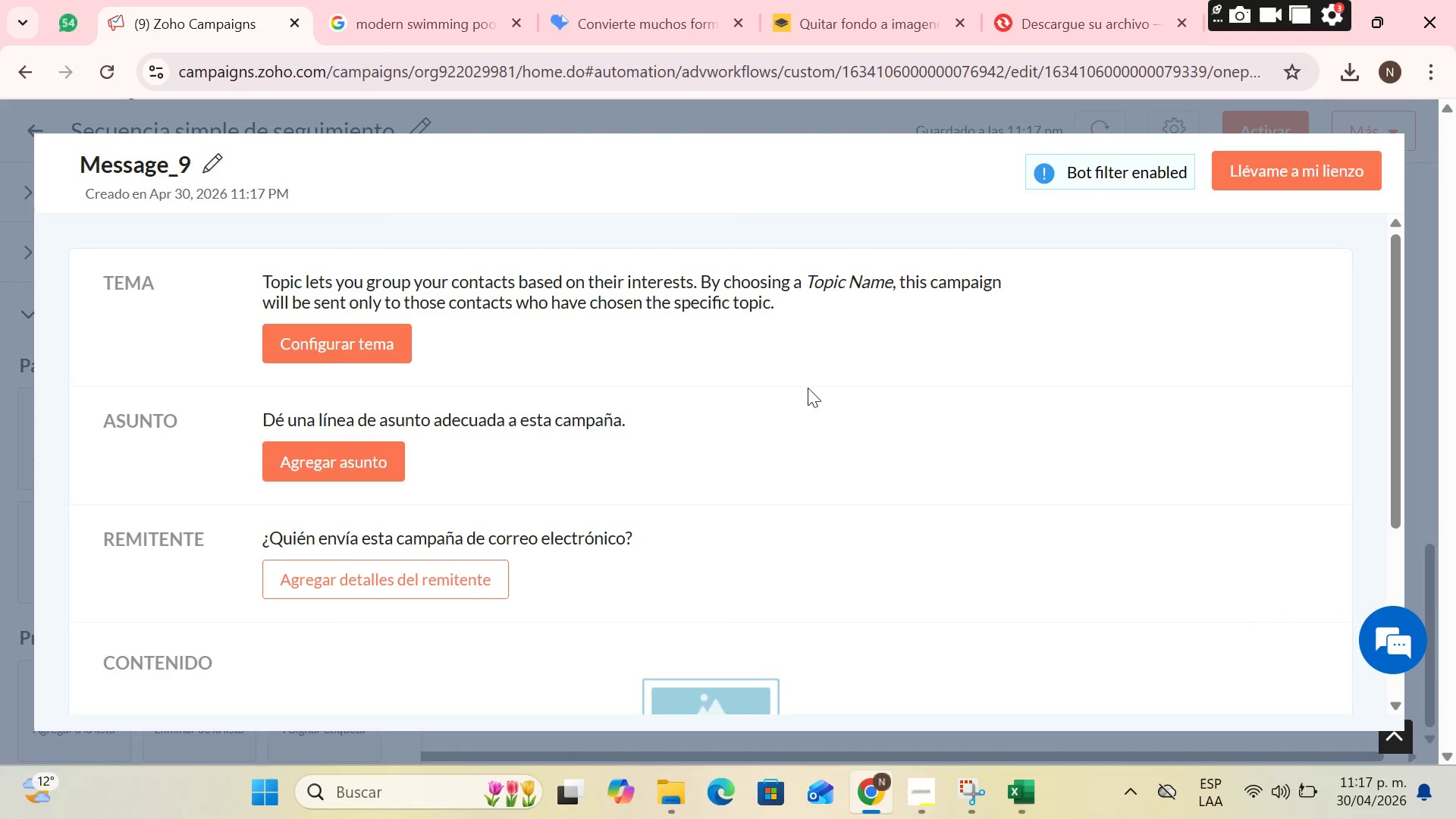 
wait(5.03)
 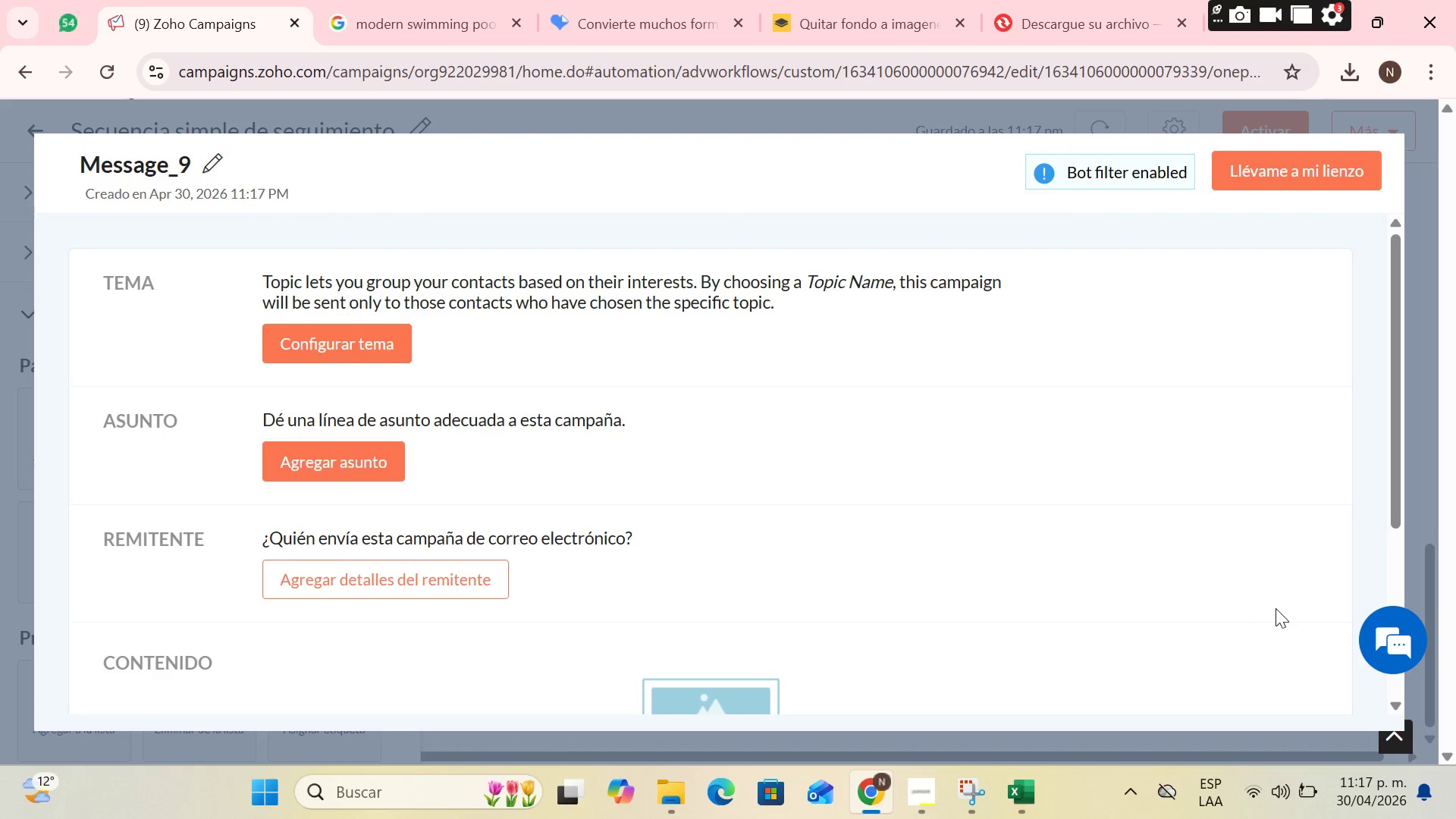 
left_click([219, 163])
 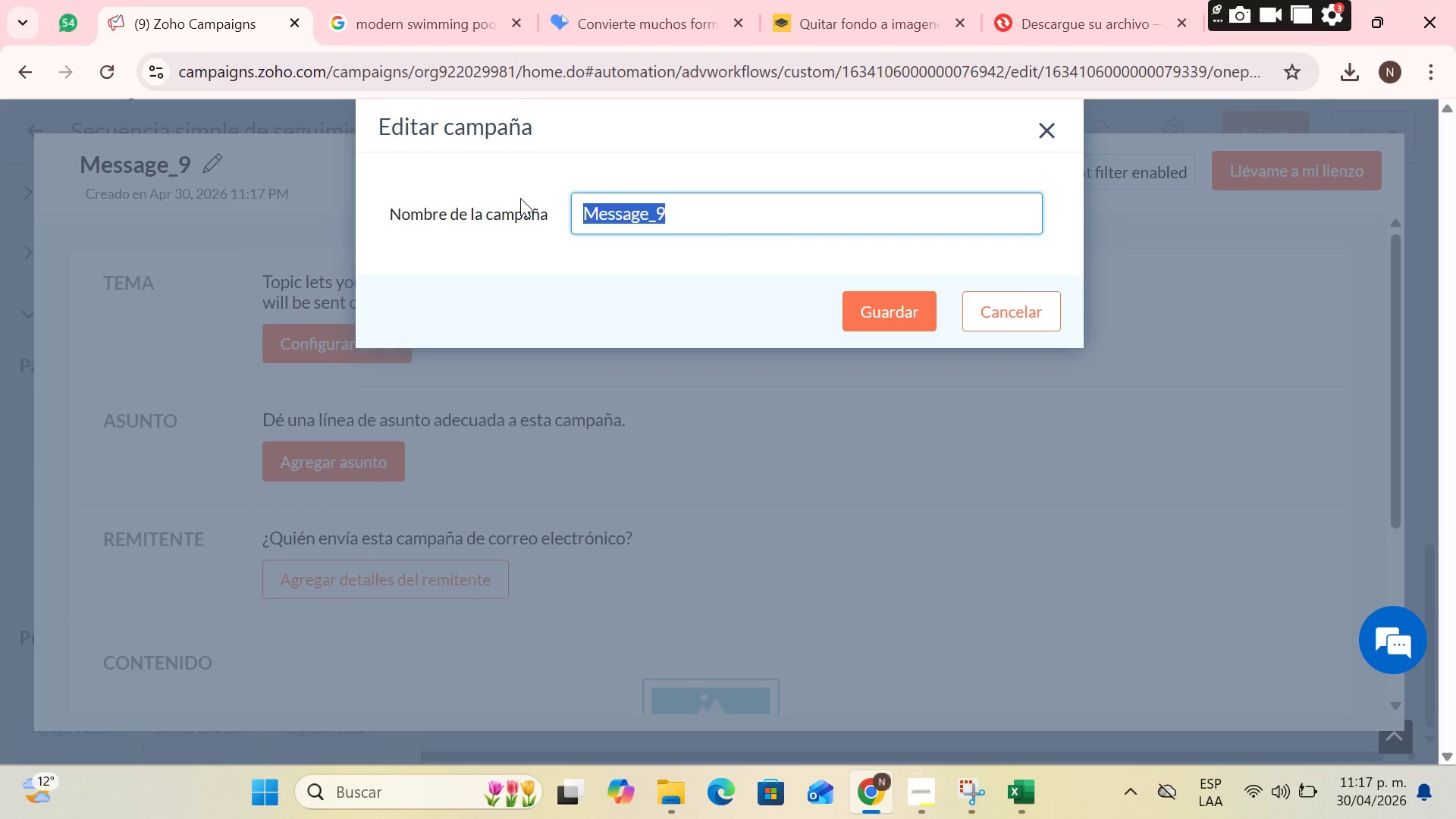 
key(Backspace)
type(3 Mail )
 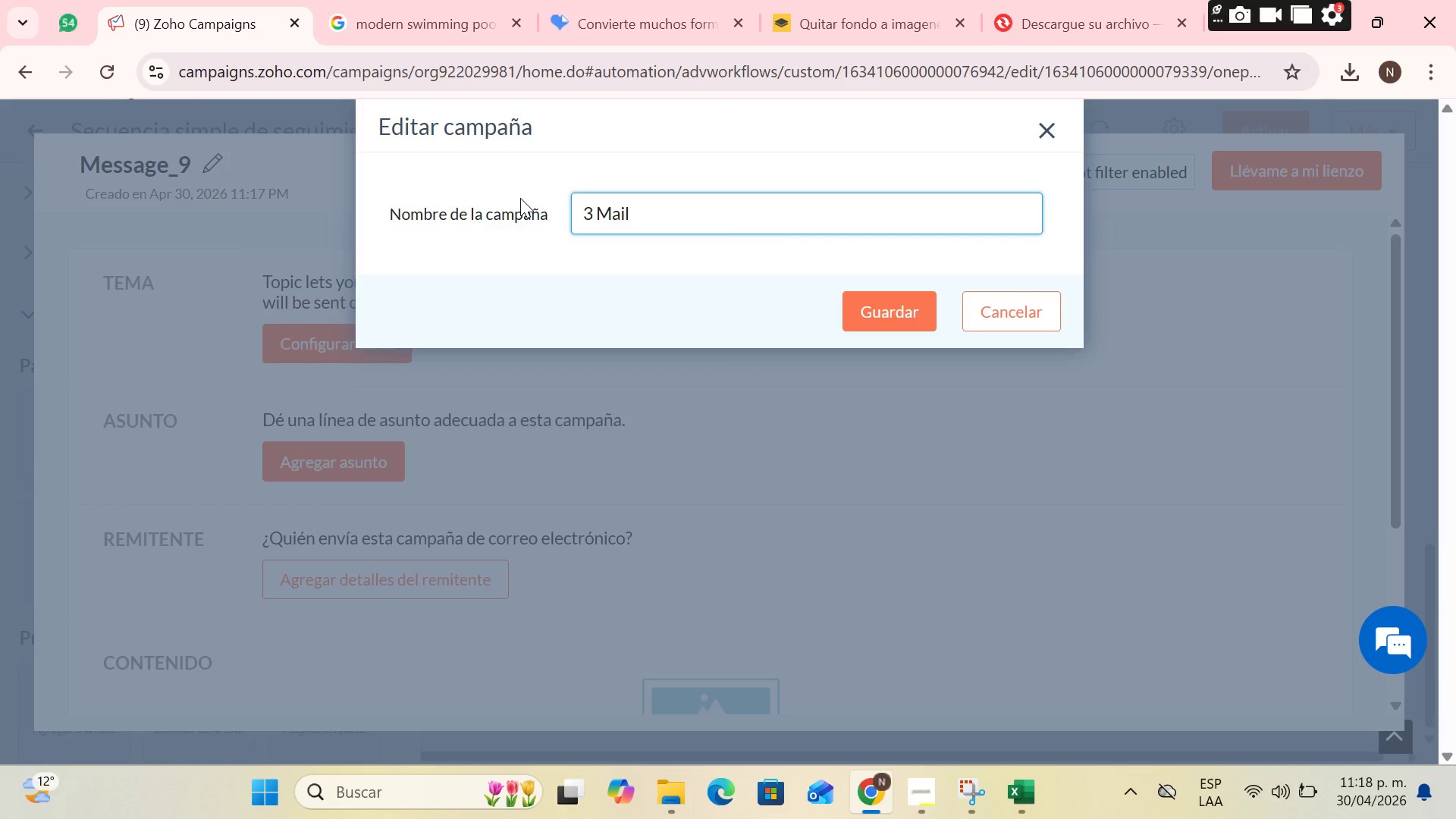 
wait(9.83)
 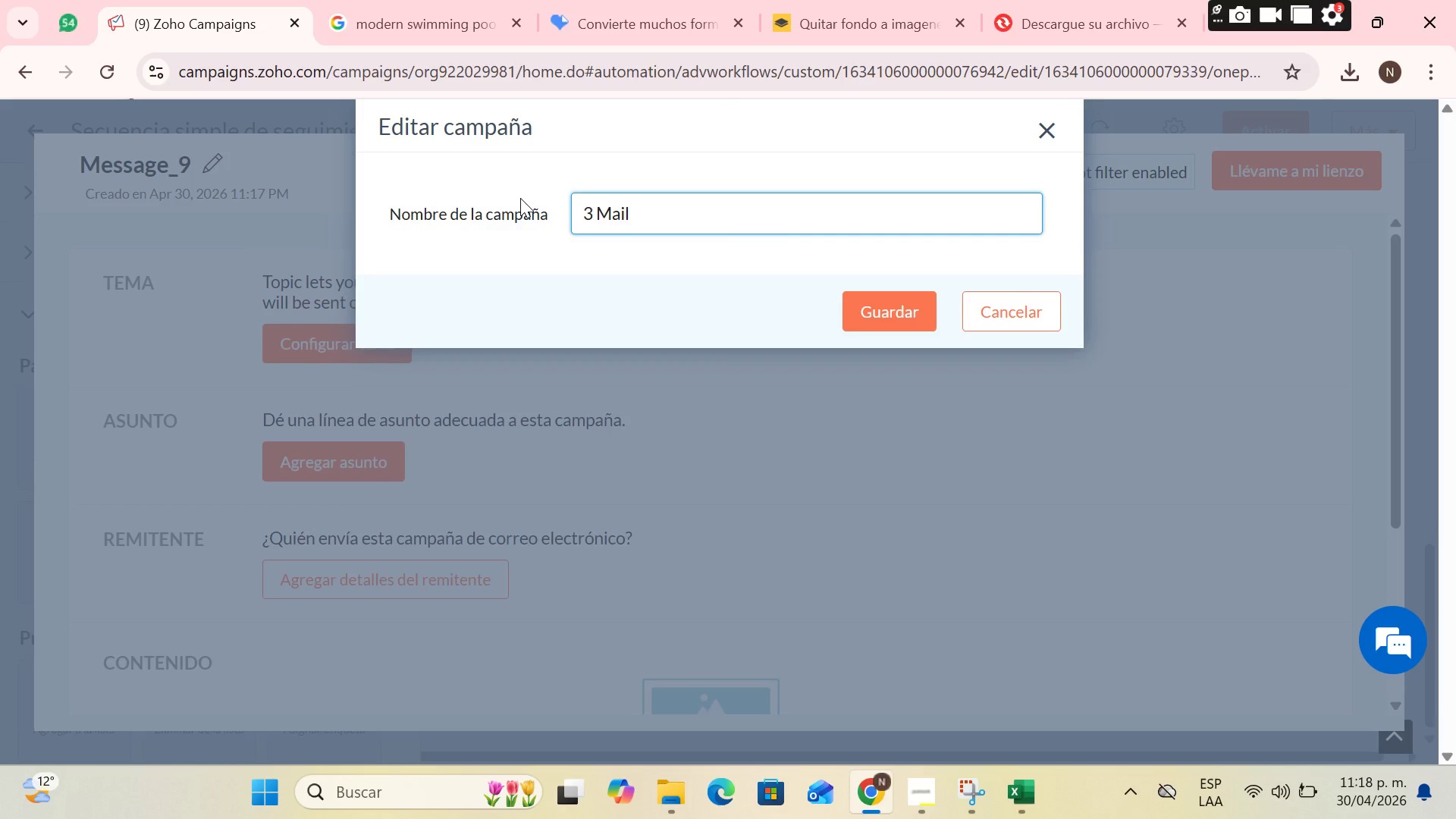 
type(Final Invitation)
 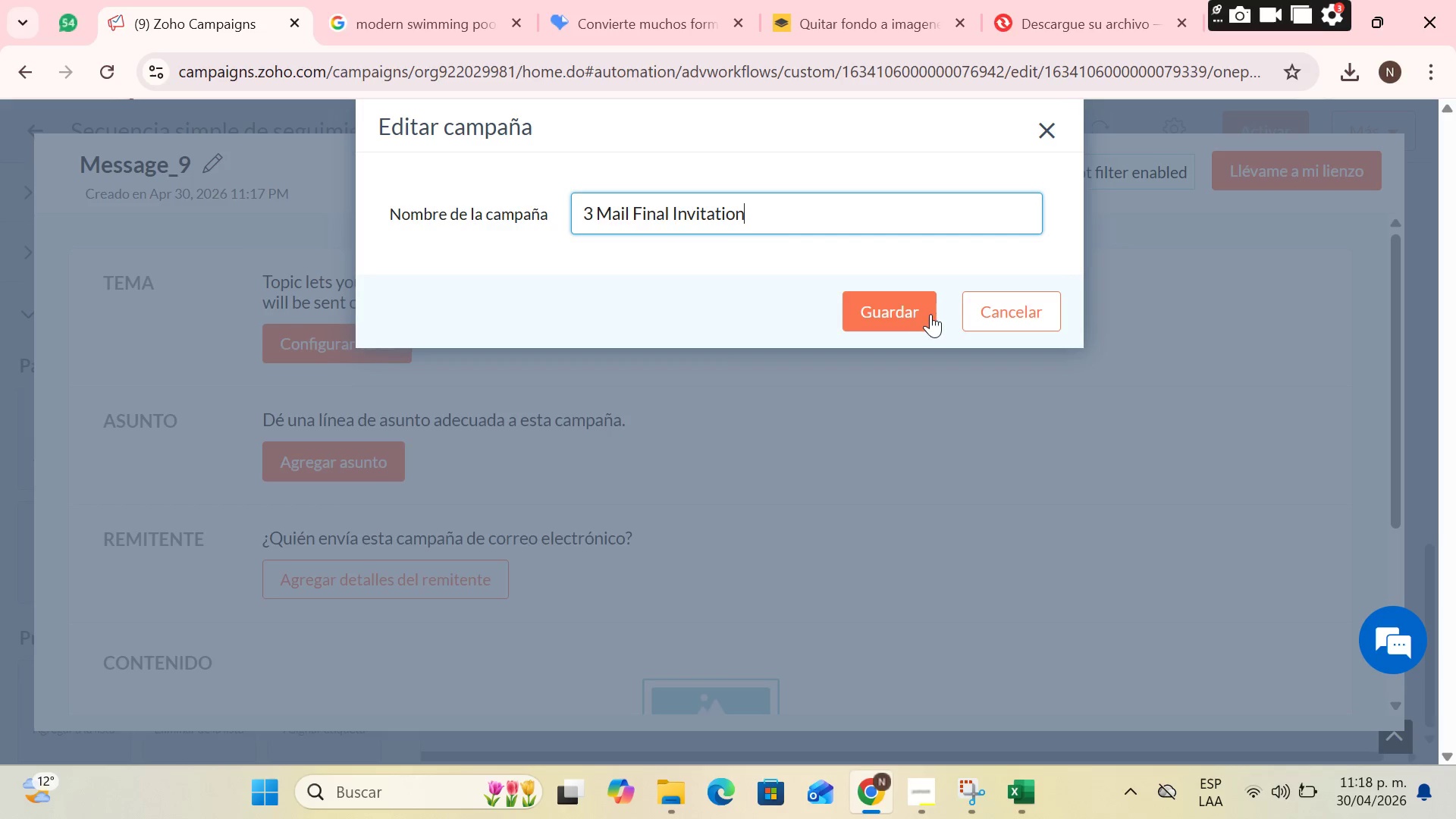 
left_click([899, 290])
 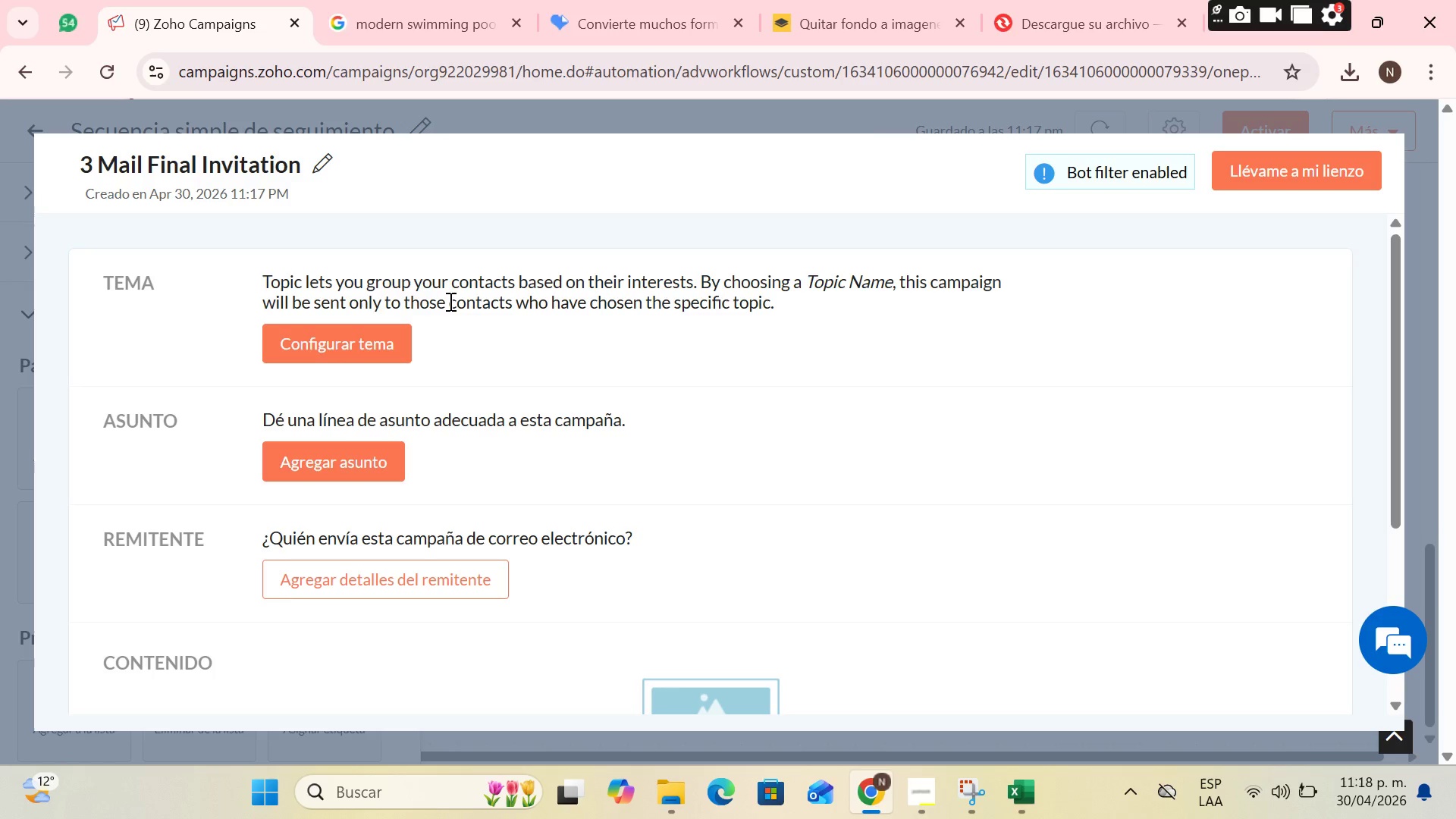 
left_click([353, 341])
 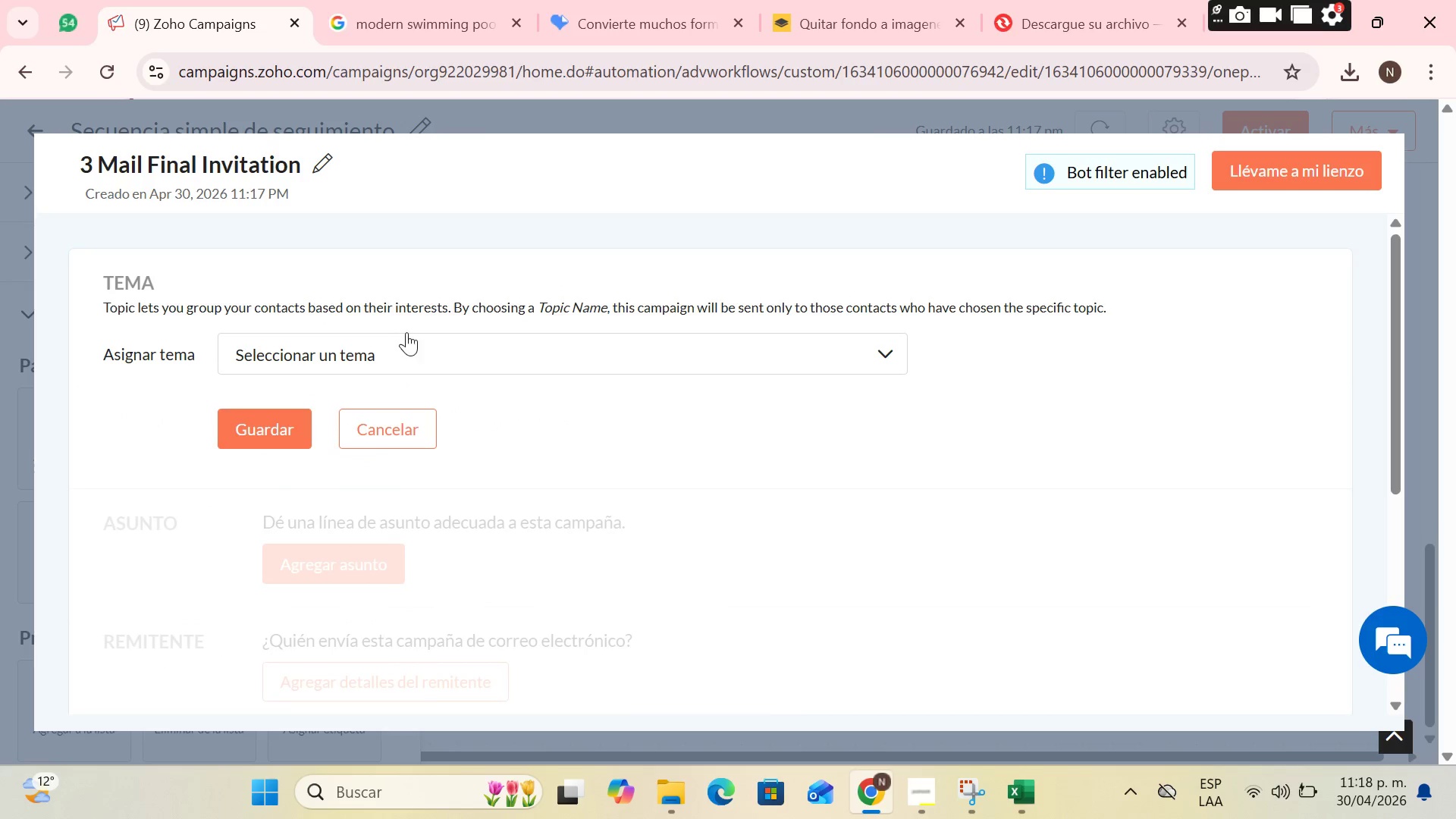 
left_click([404, 336])
 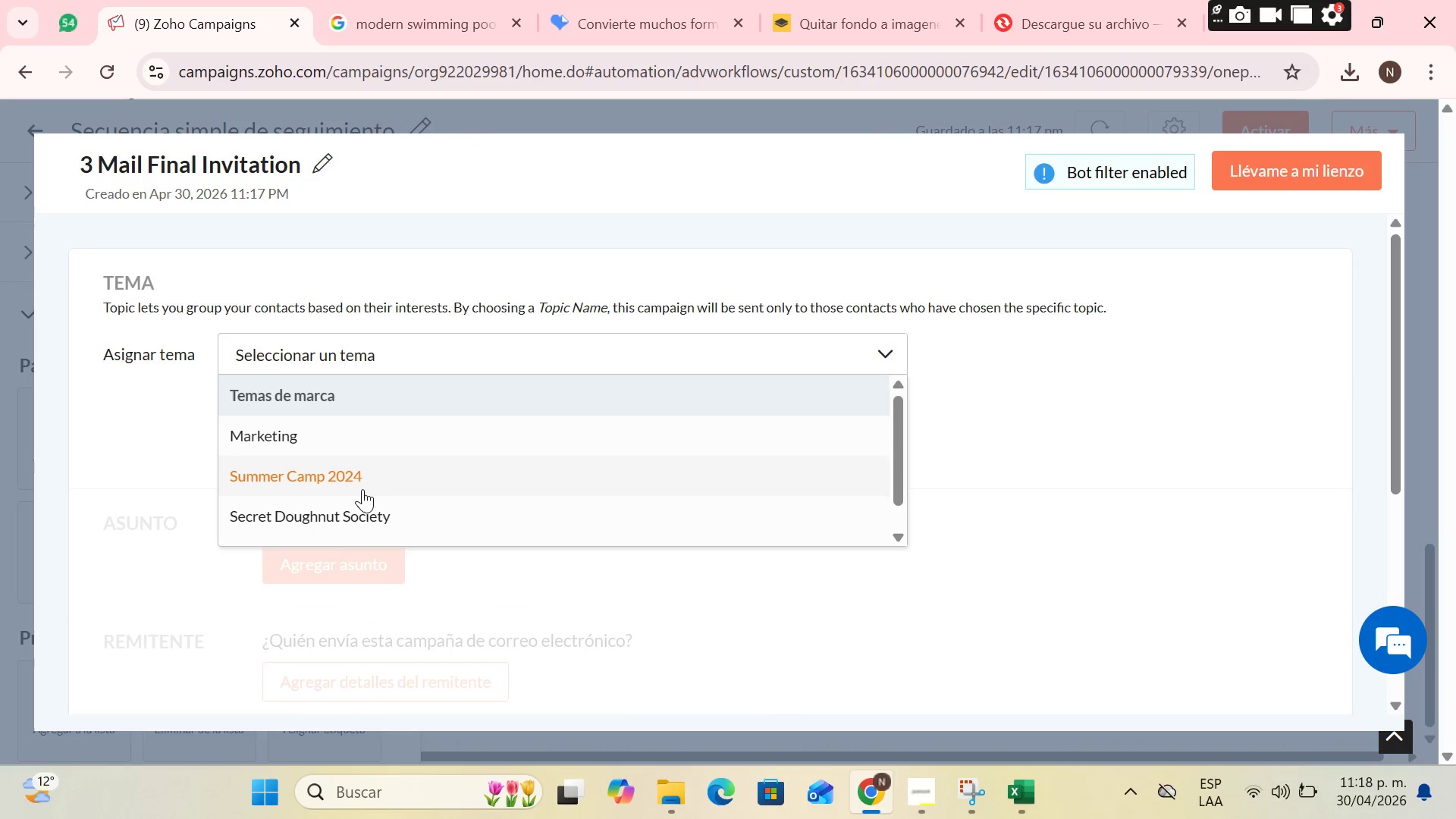 
left_click([334, 523])
 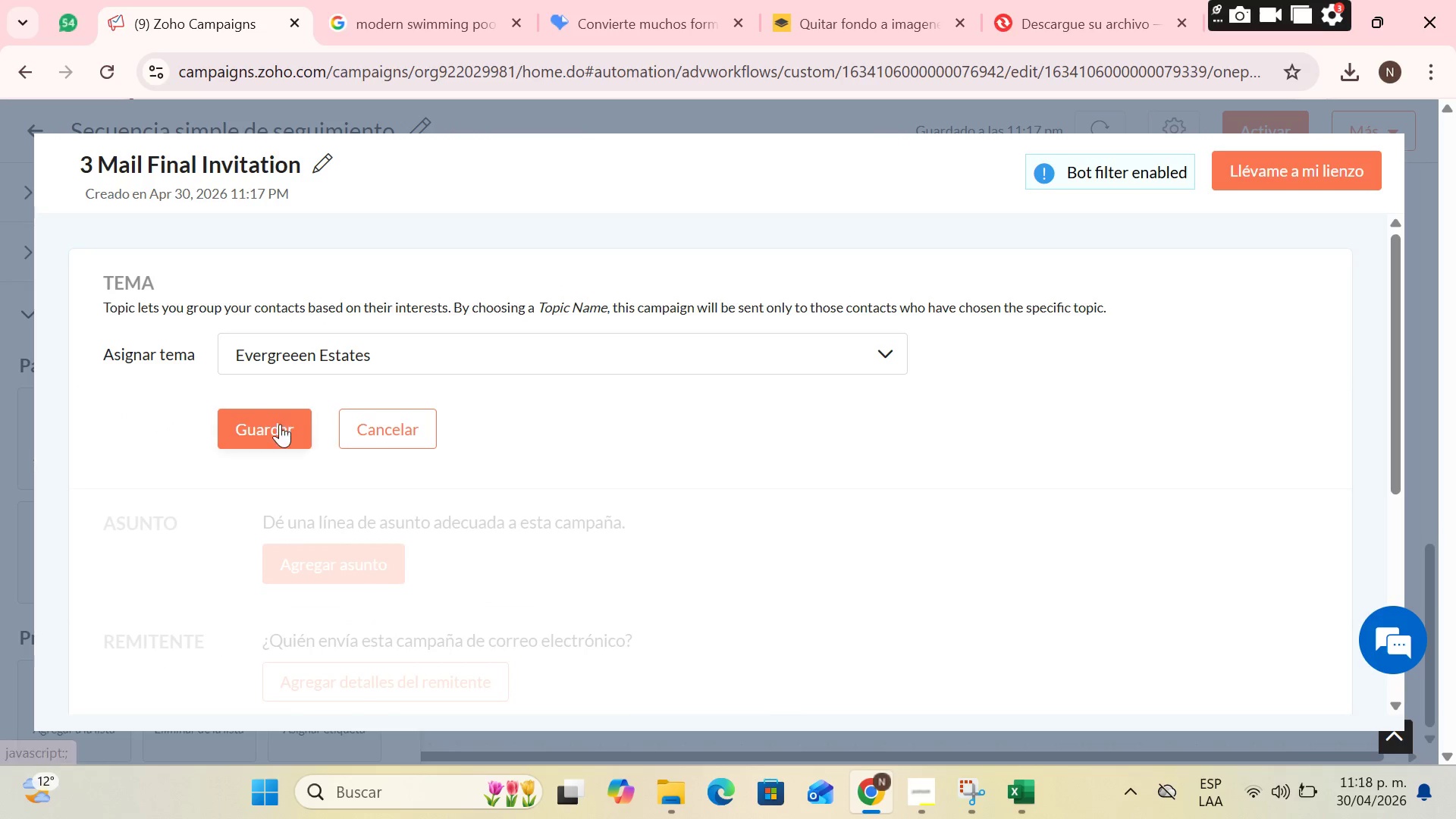 
scroll: coordinate [362, 491], scroll_direction: down, amount: 3.0
 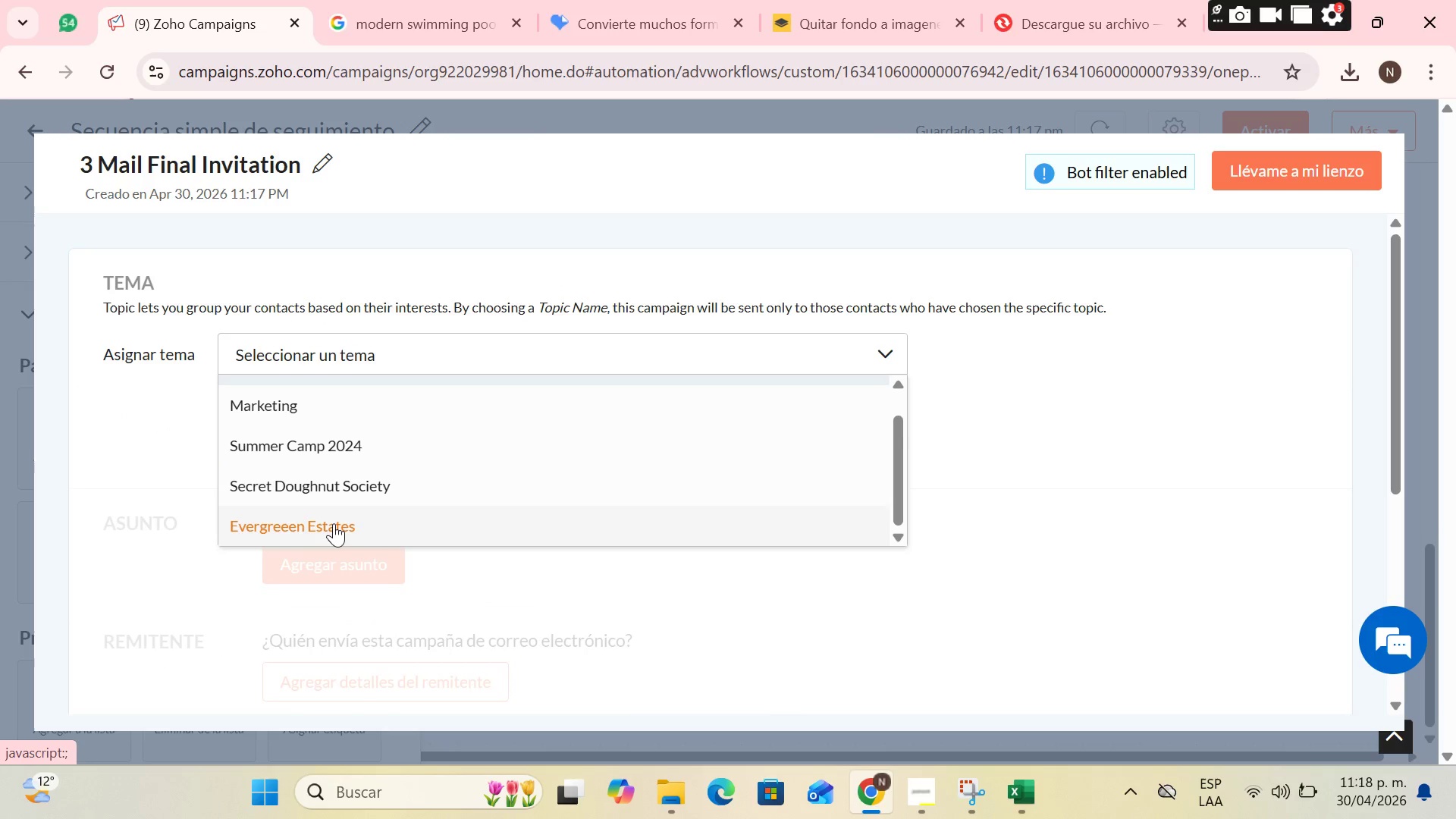 
left_click([271, 424])
 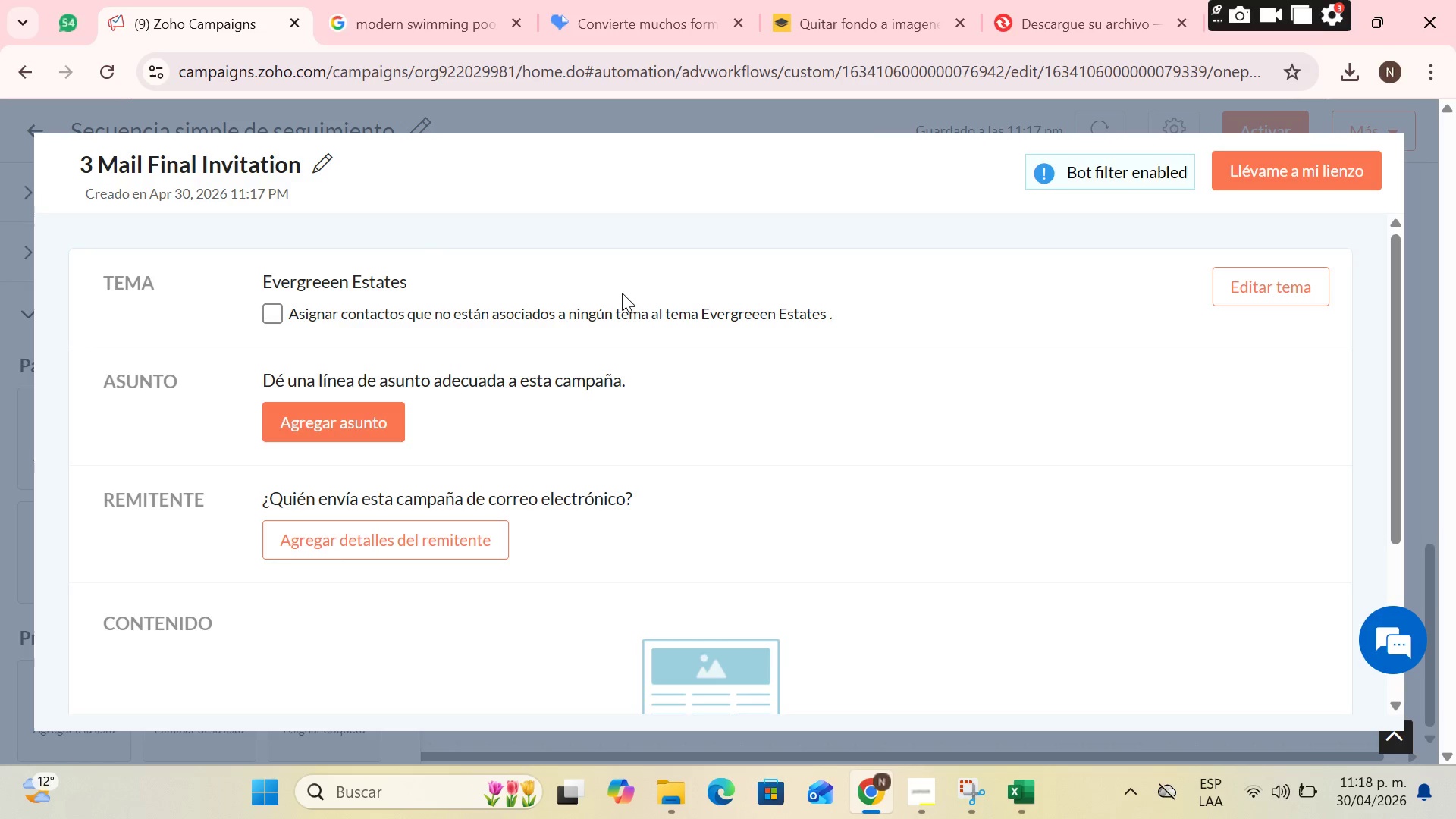 
scroll: coordinate [264, 300], scroll_direction: down, amount: 1.0
 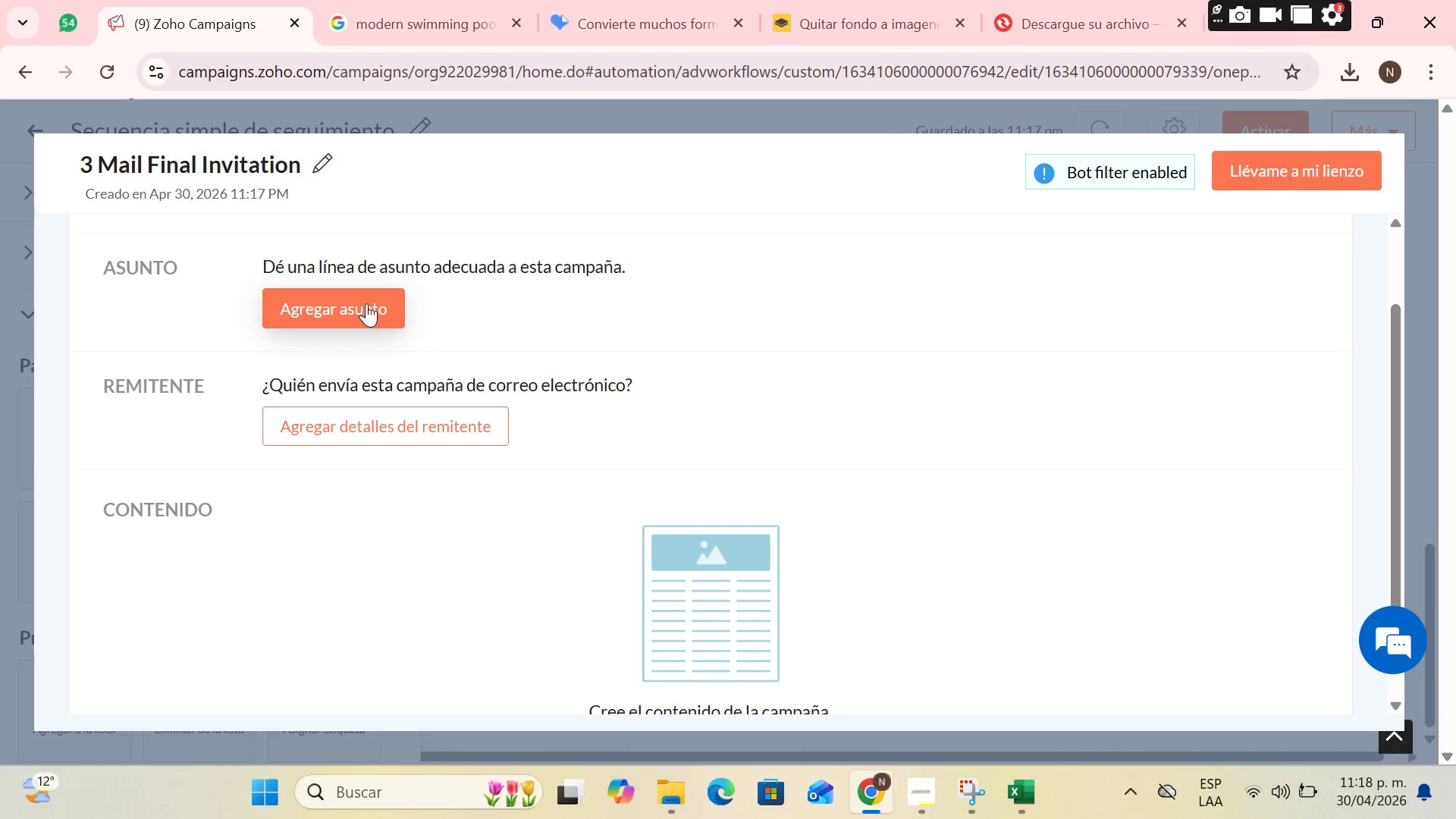 
scroll: coordinate [448, 316], scroll_direction: up, amount: 1.0
 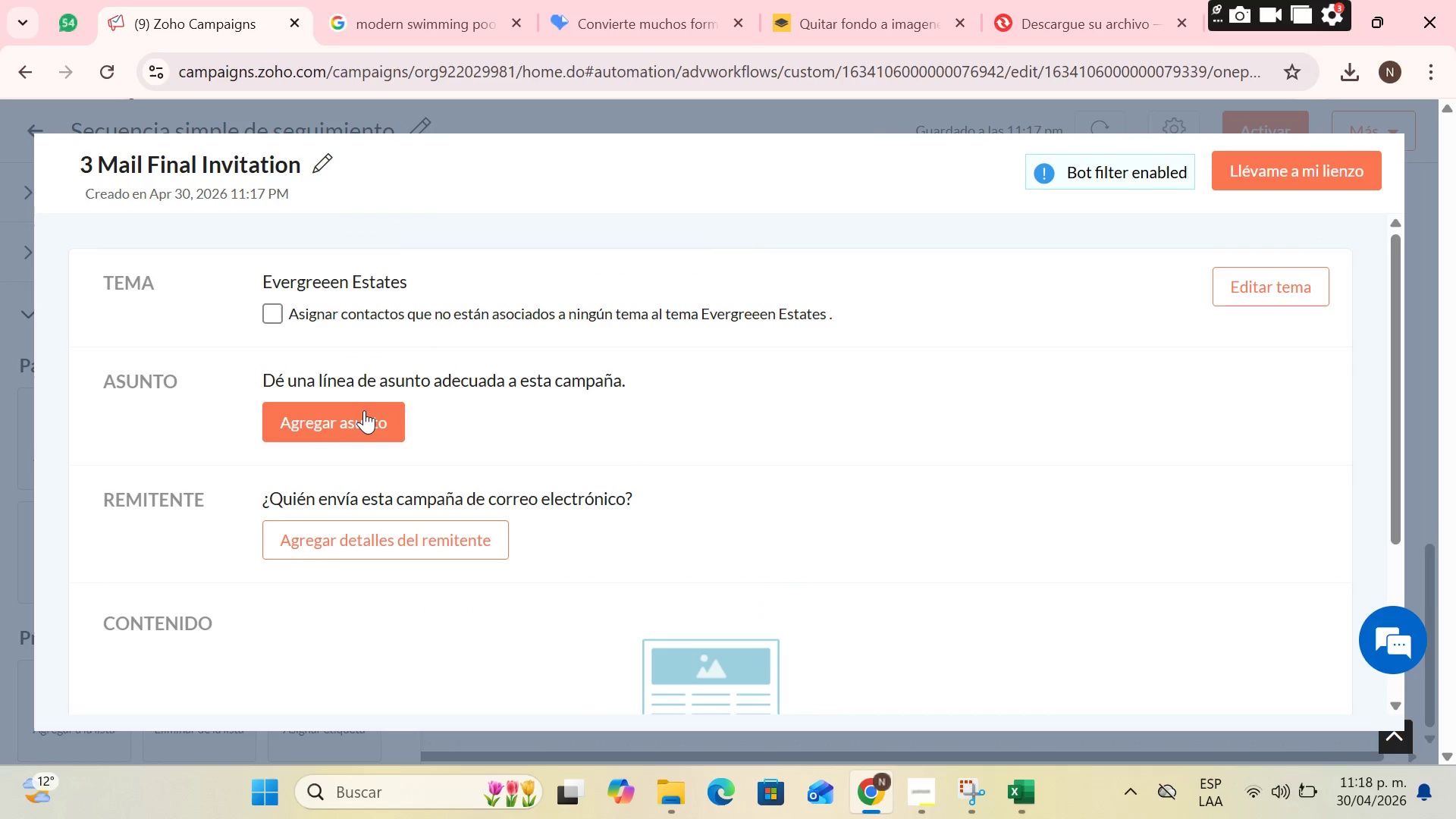 
left_click([364, 410])
 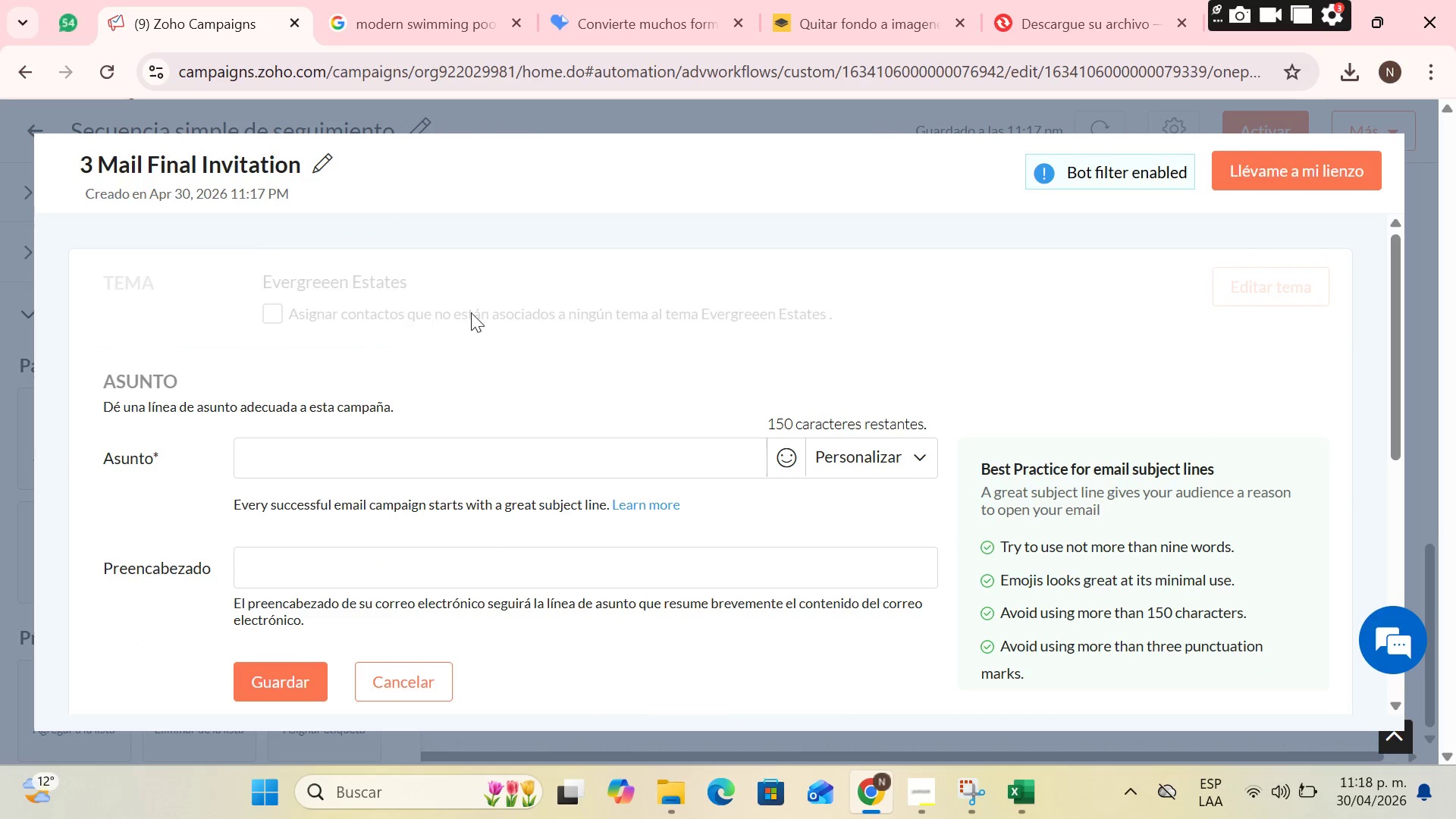 
wait(8.03)
 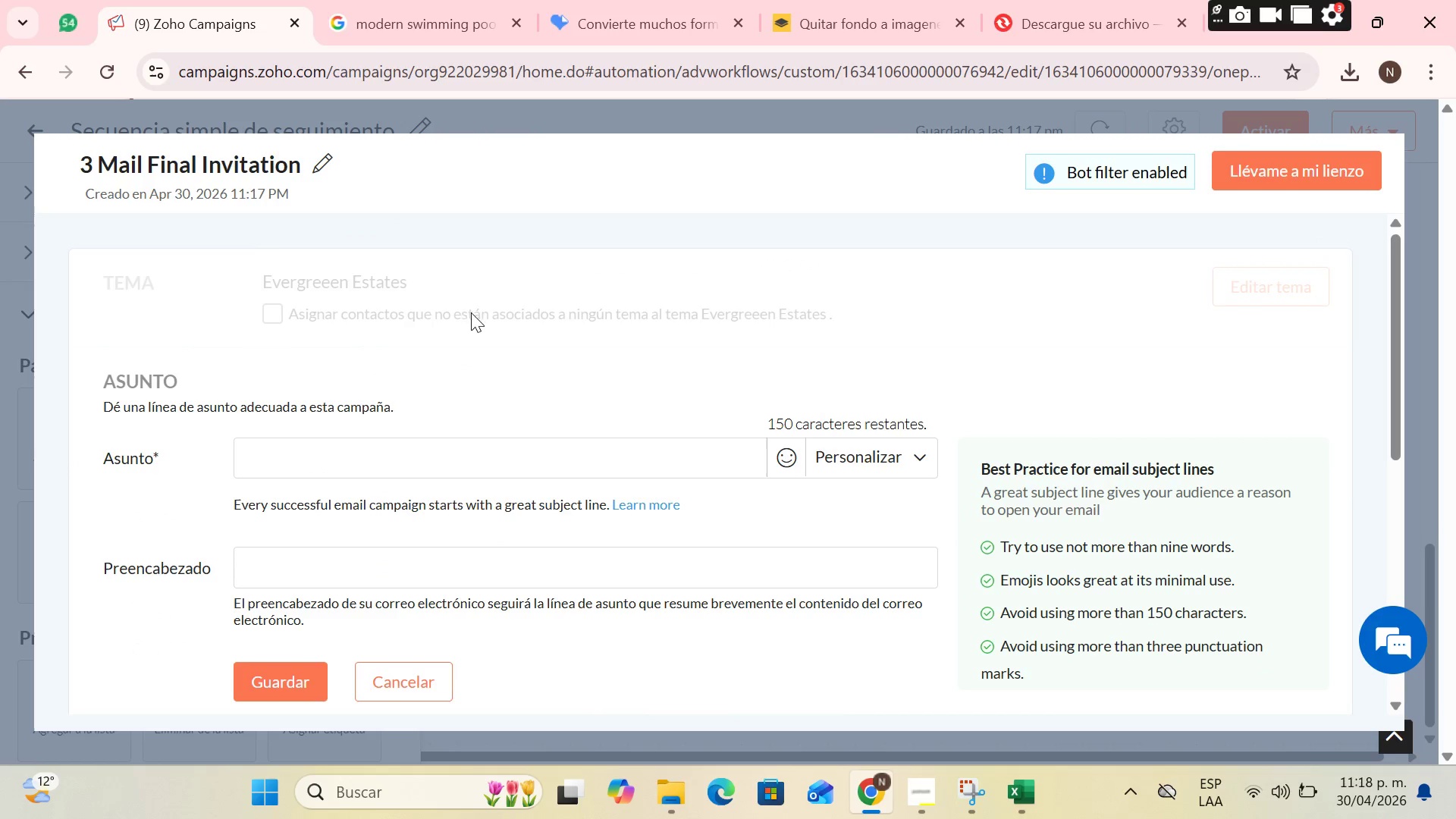 
left_click([403, 441])
 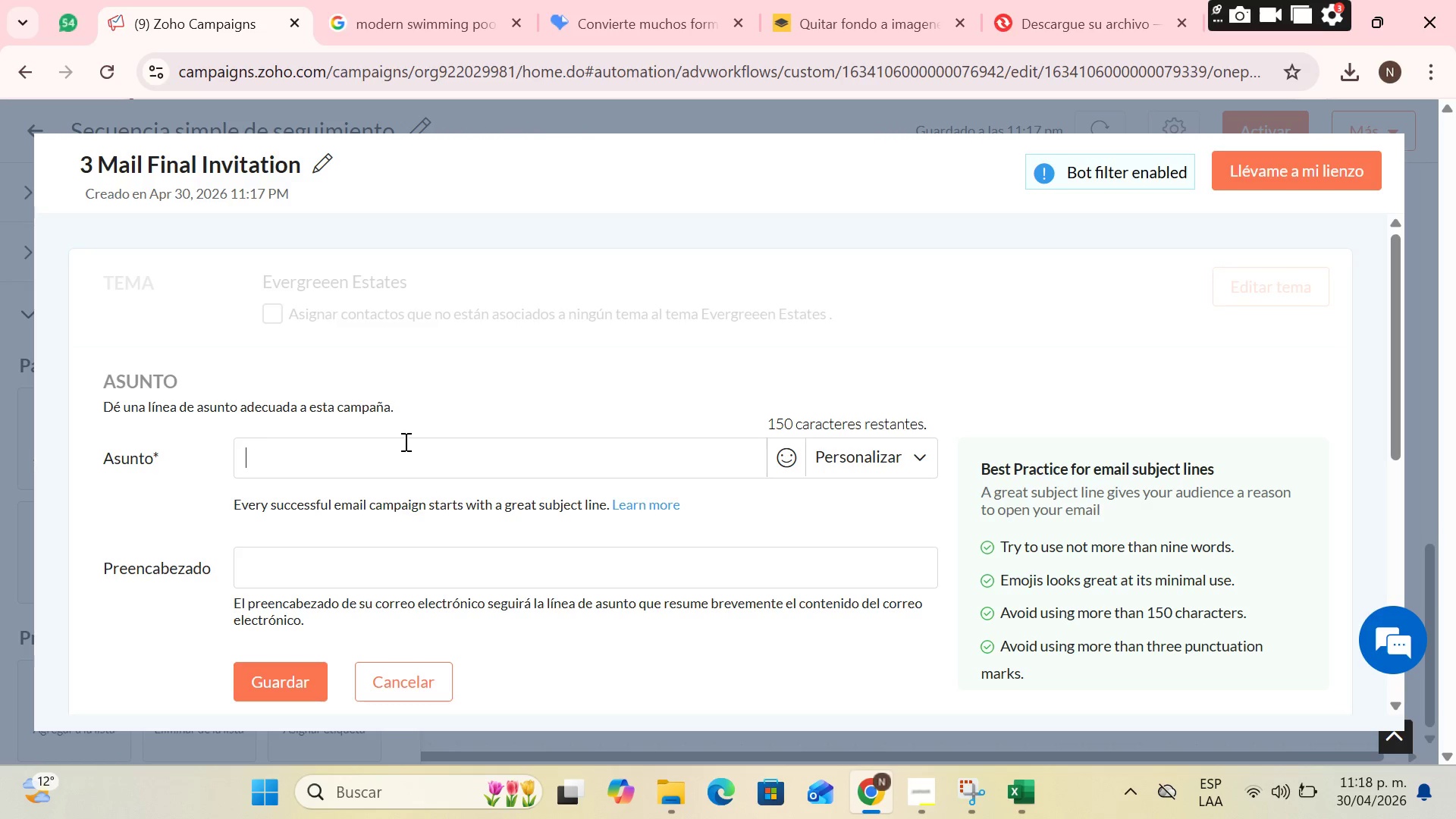 
wait(17.03)
 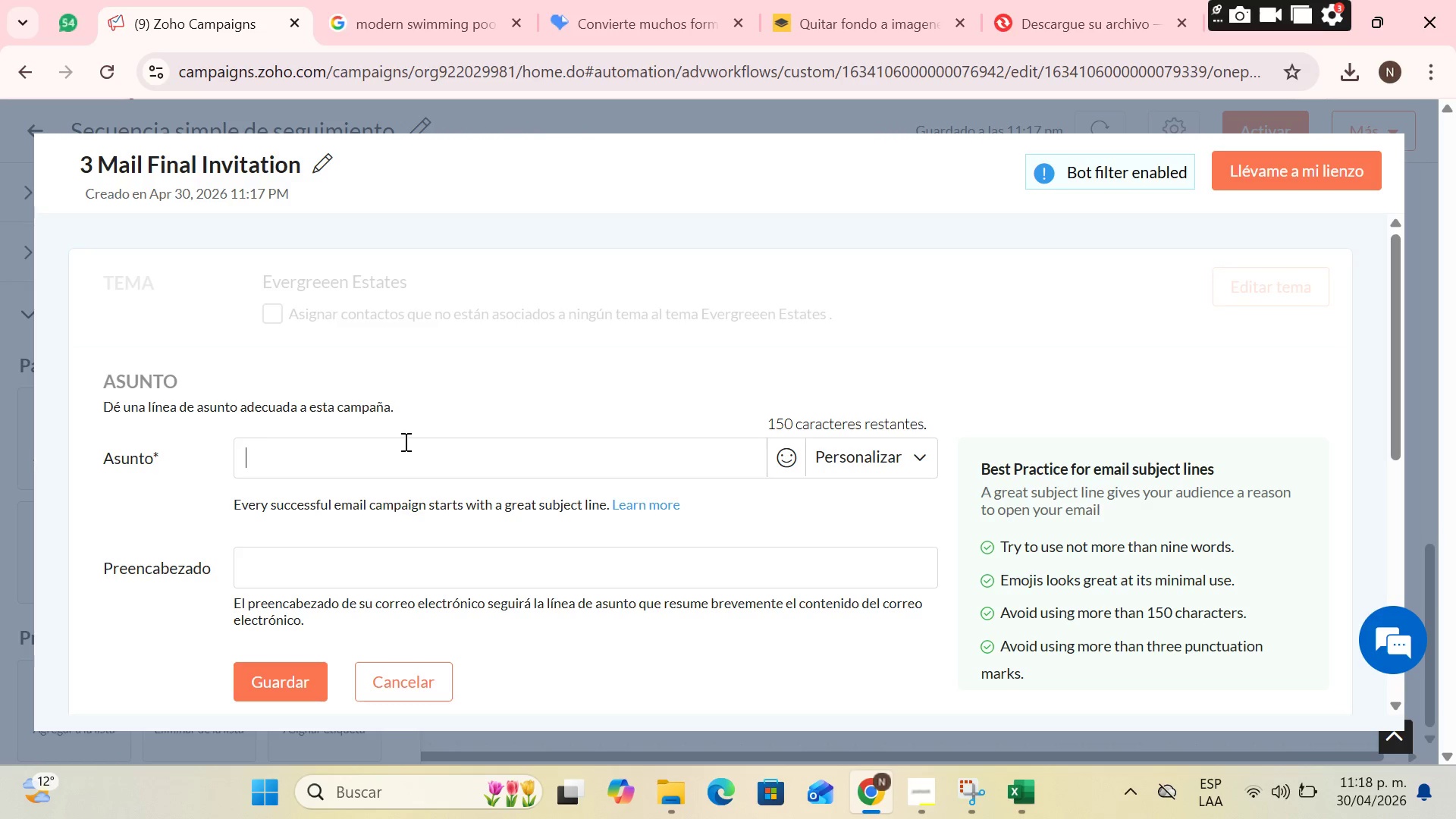 
type(Sol)
key(Backspace)
key(Backspace)
key(Backspace)
key(Backspace)
type(Only for your property)
 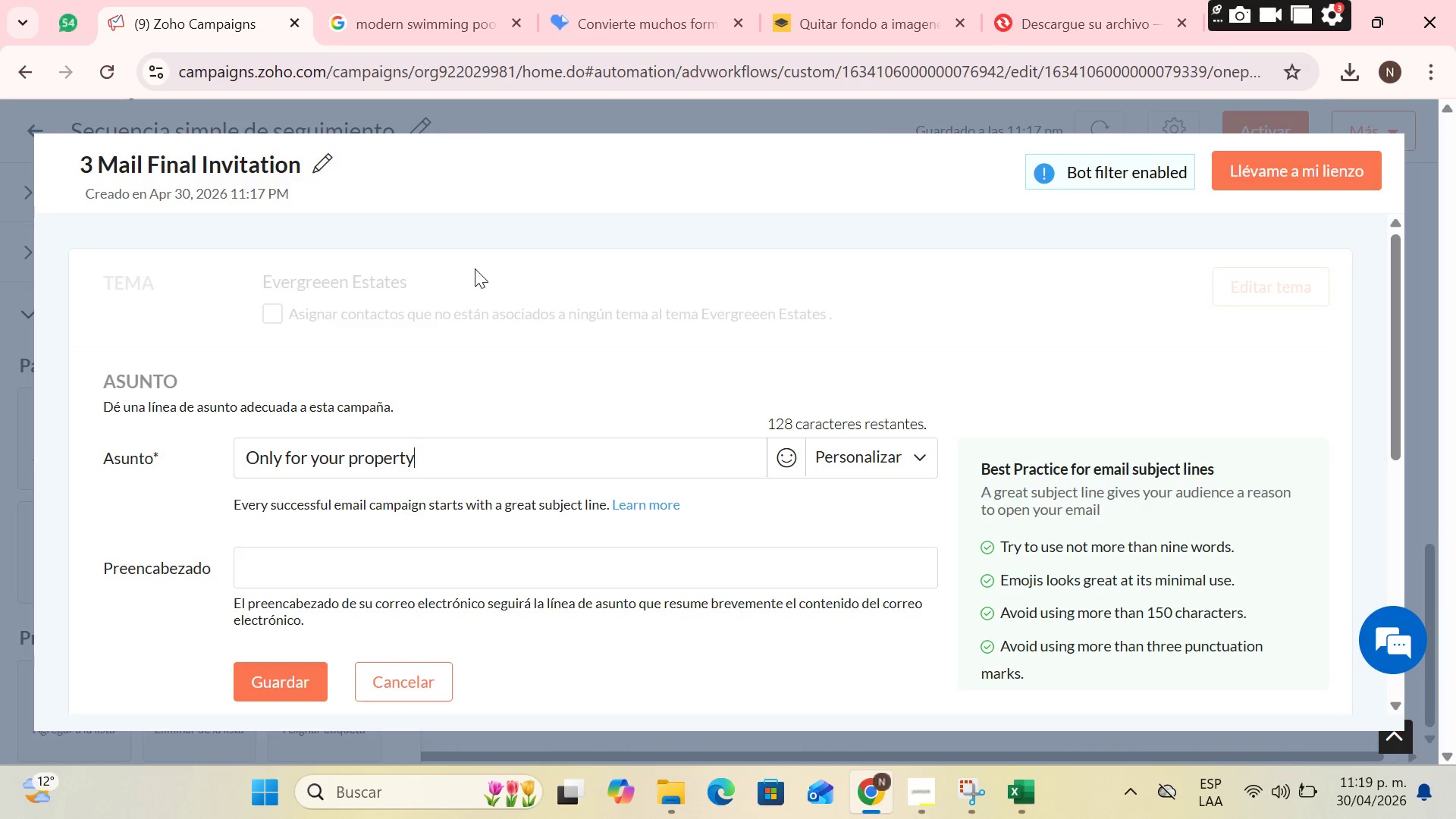 
type( of )
 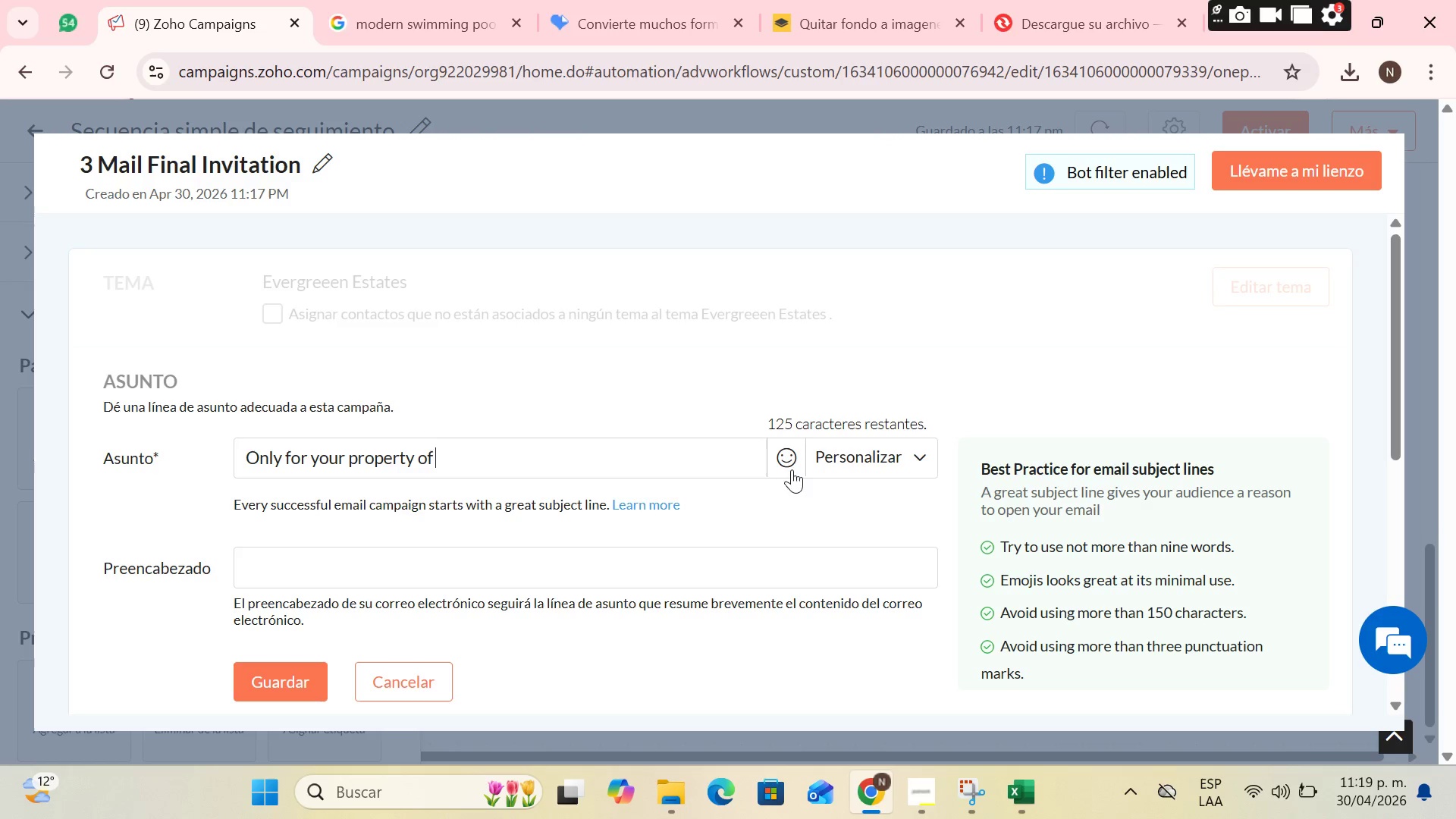 
left_click([869, 470])
 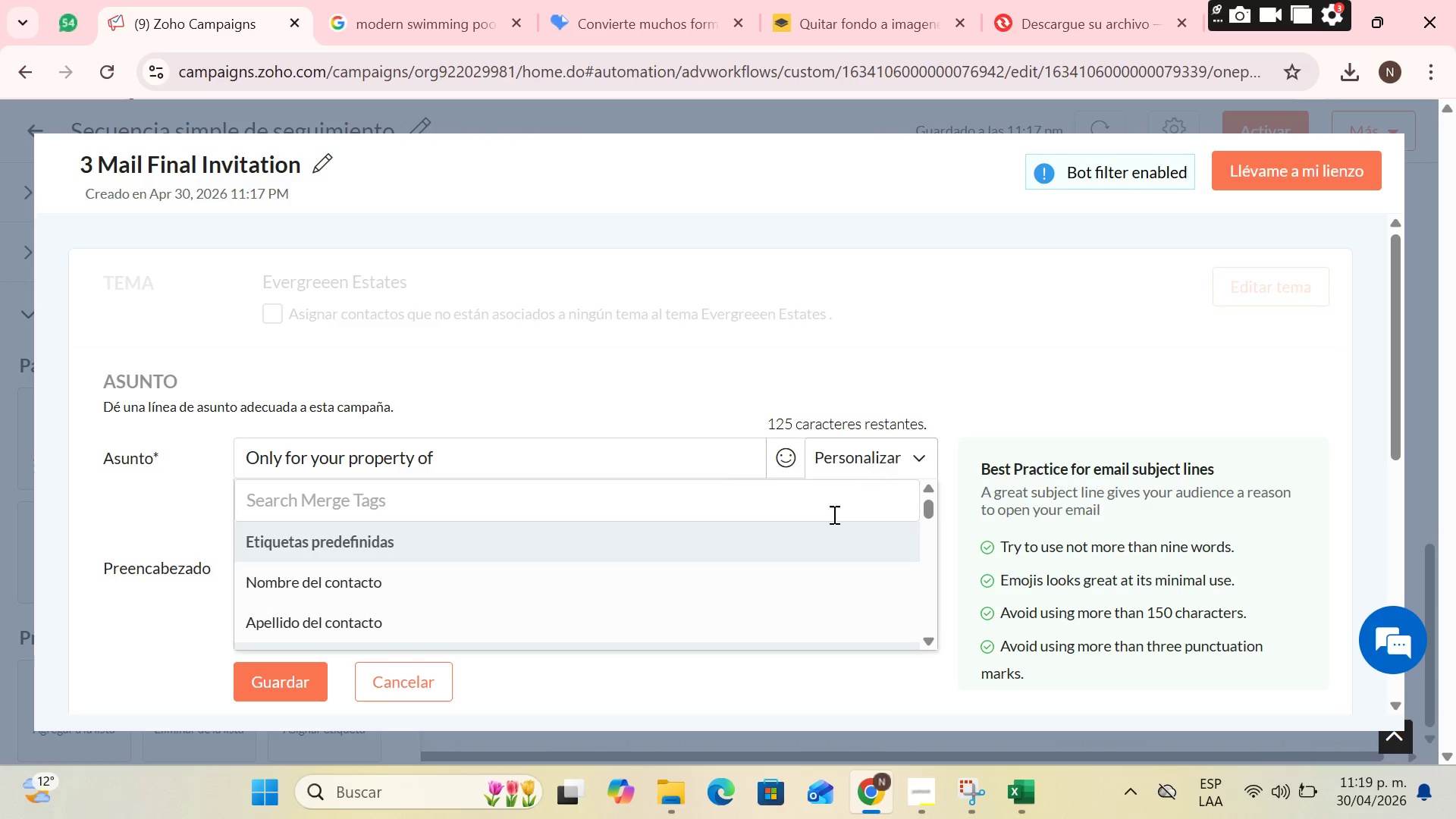 
scroll: coordinate [569, 542], scroll_direction: down, amount: 16.0
 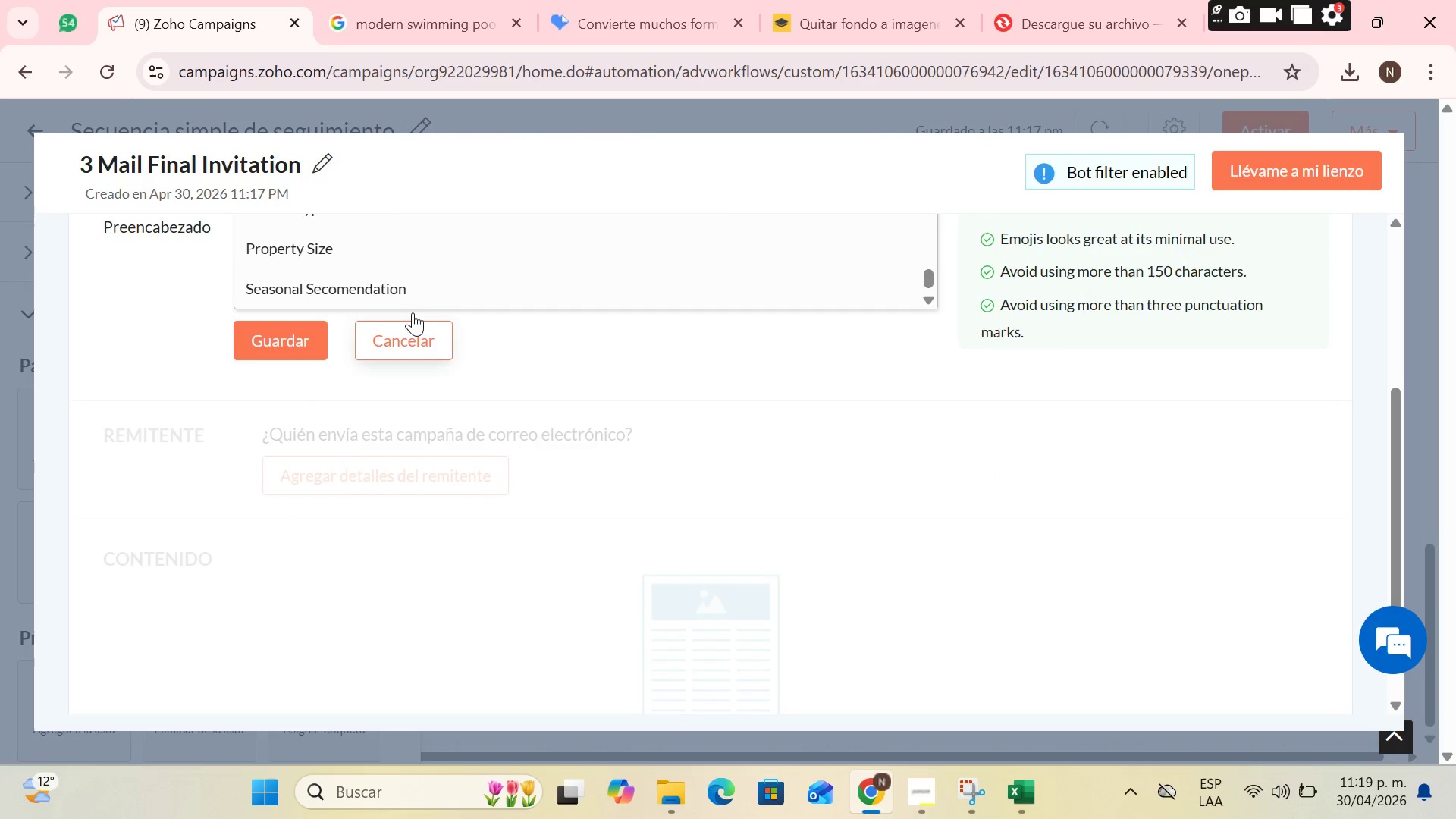 
left_click([386, 233])
 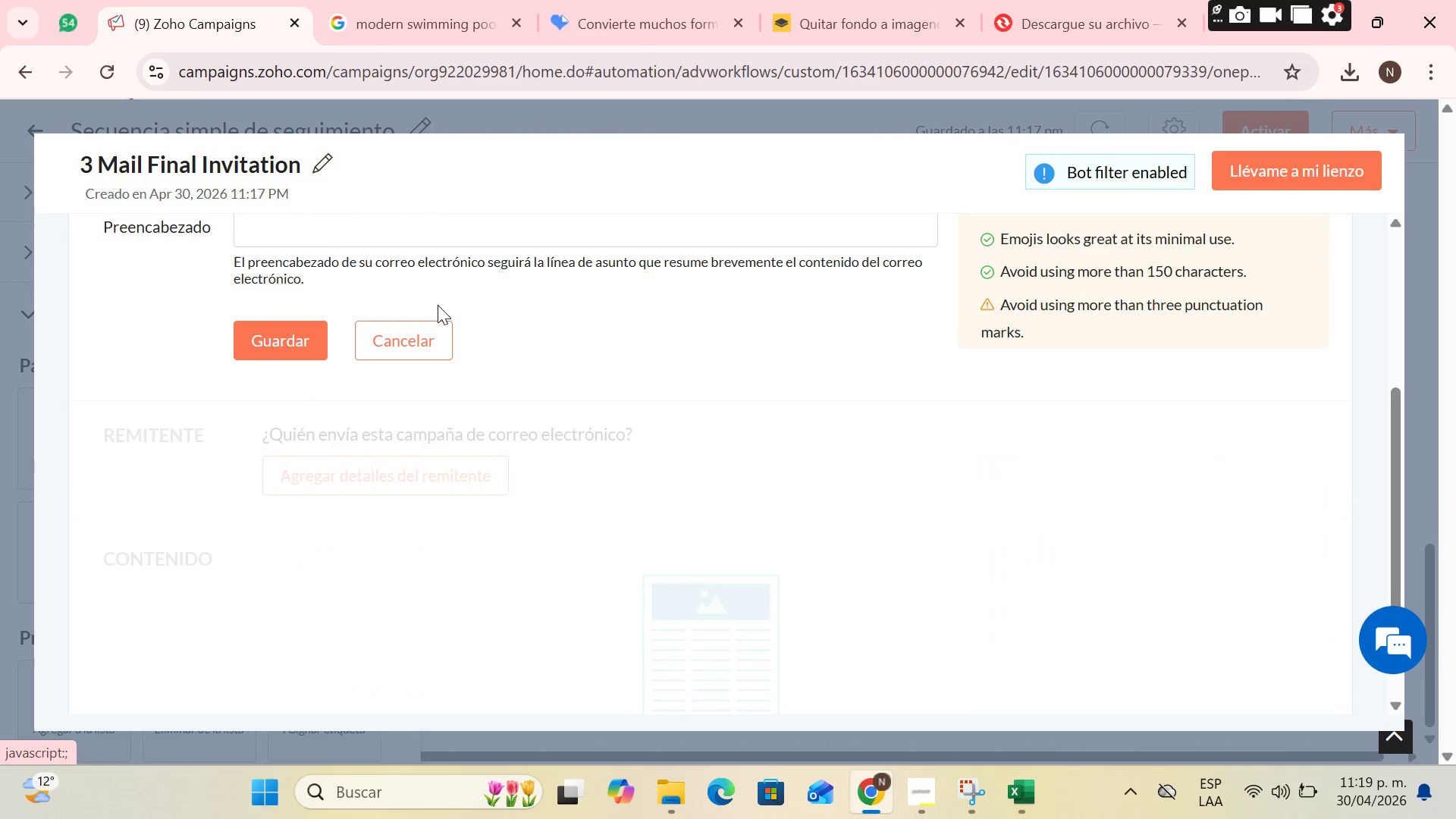 
scroll: coordinate [581, 369], scroll_direction: up, amount: 3.0
 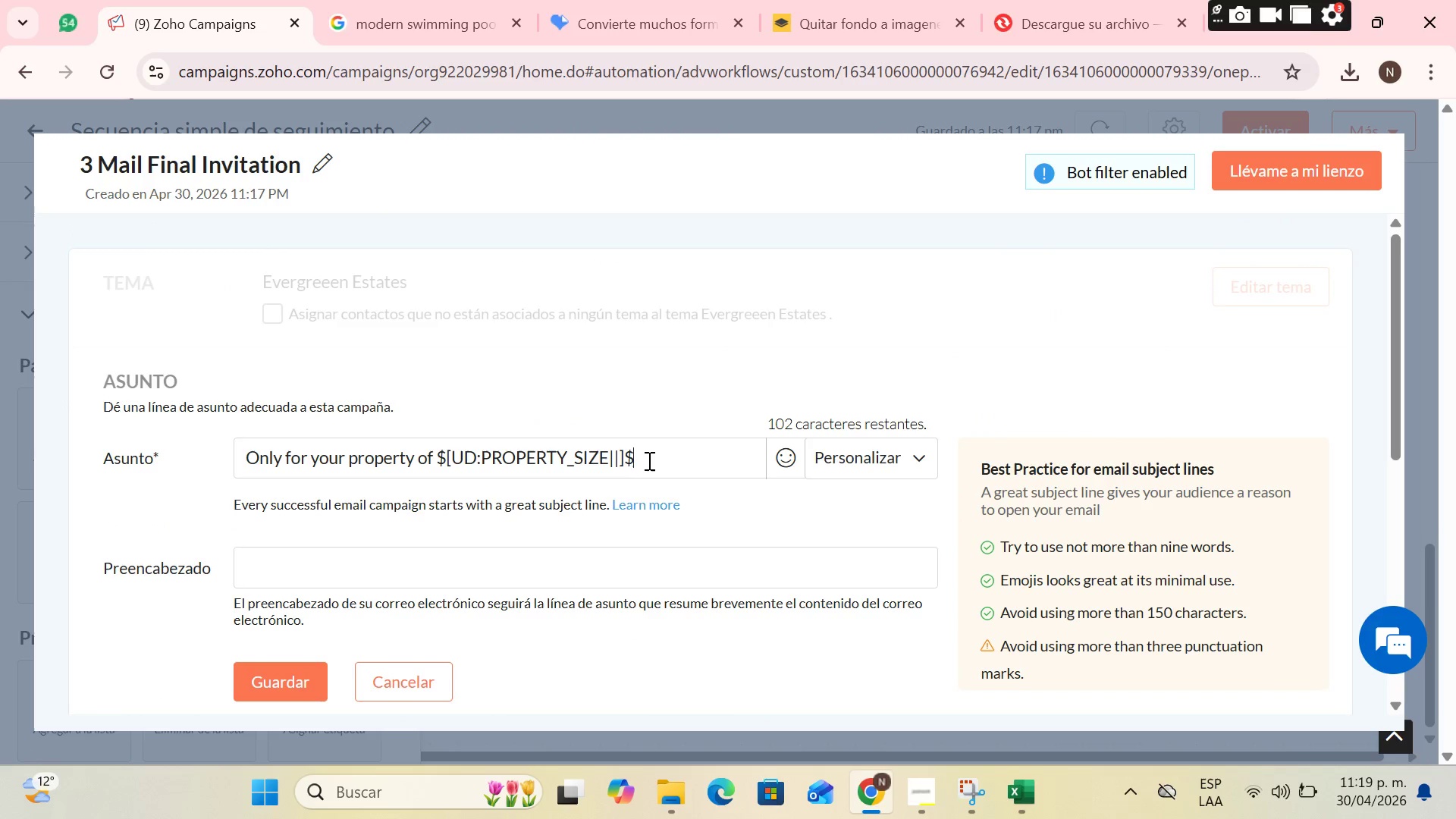 
type(> A final invitation)
 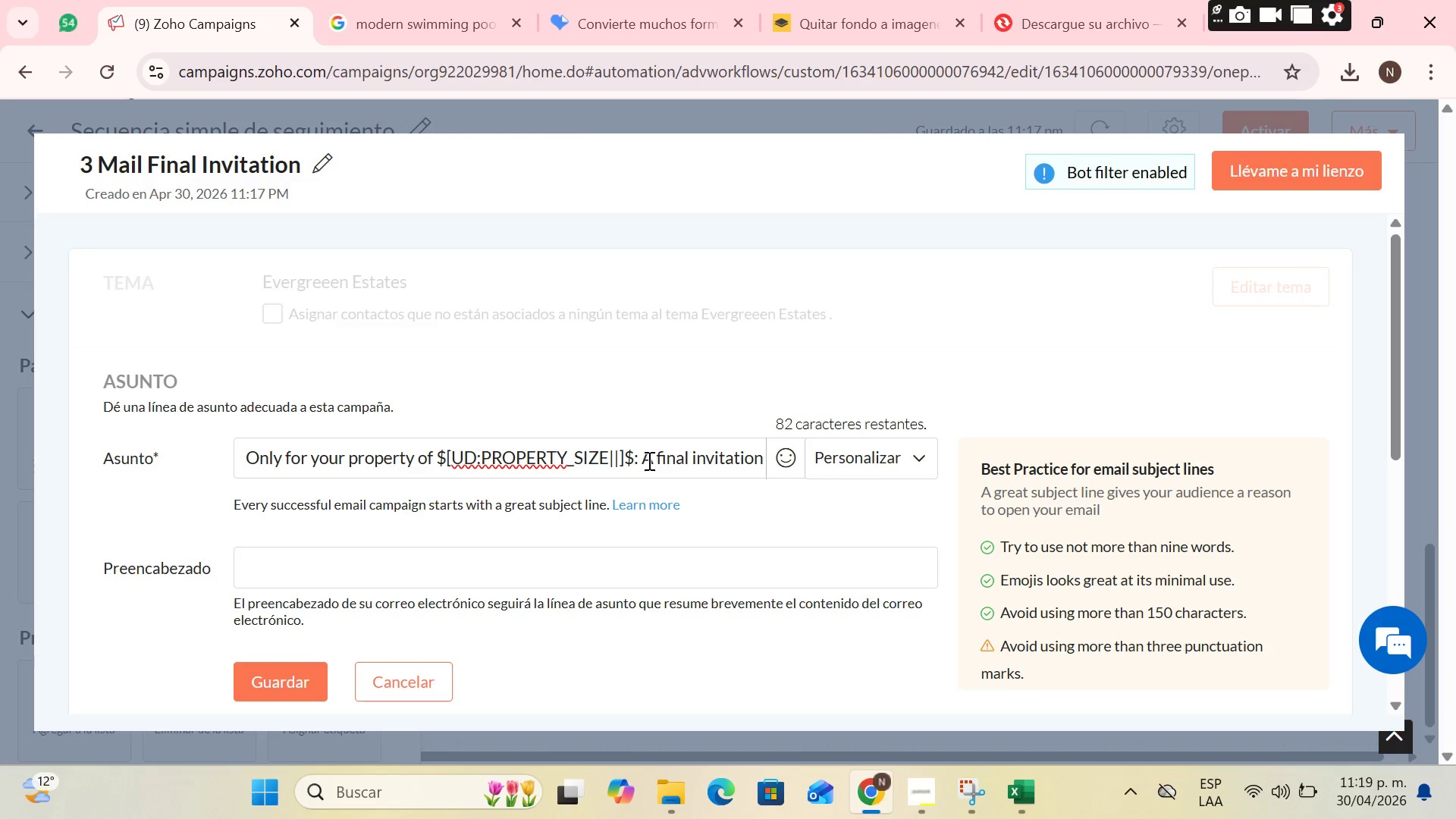 
left_click([621, 570])
 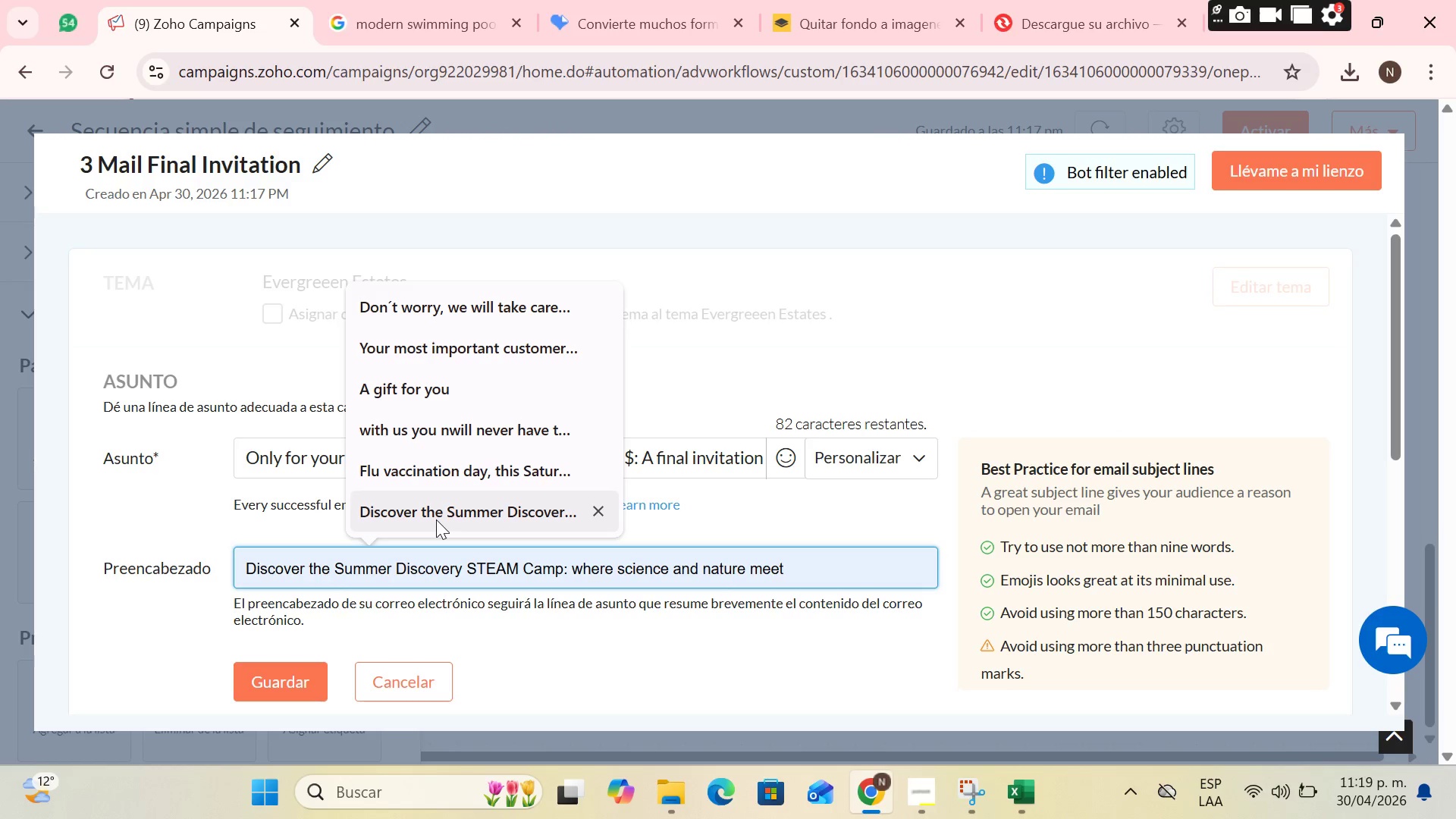 
wait(25.8)
 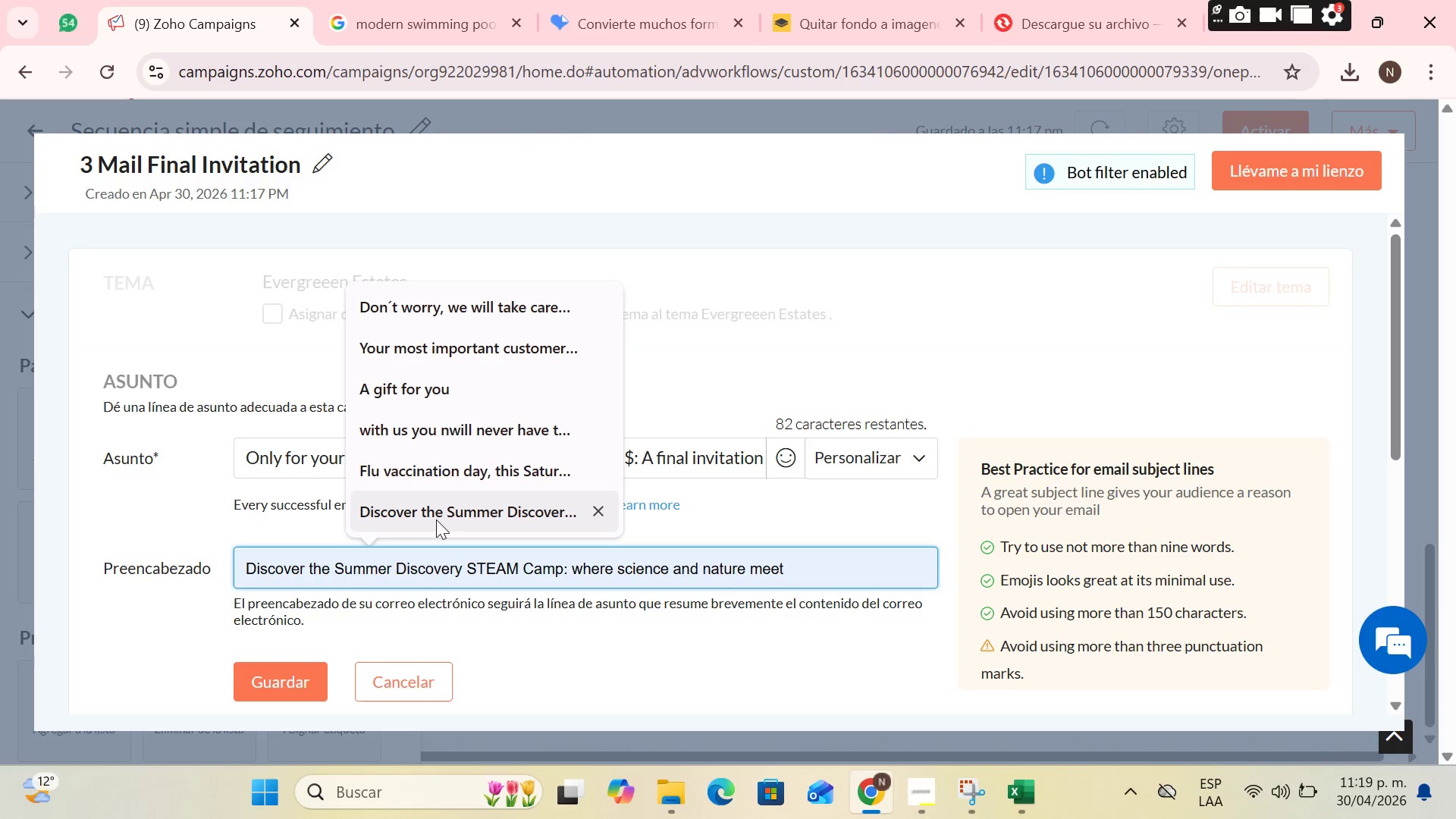 
type(Ensureyour )
key(Backspace)
key(Backspace)
key(Backspace)
key(Backspace)
key(Backspace)
type( your )
 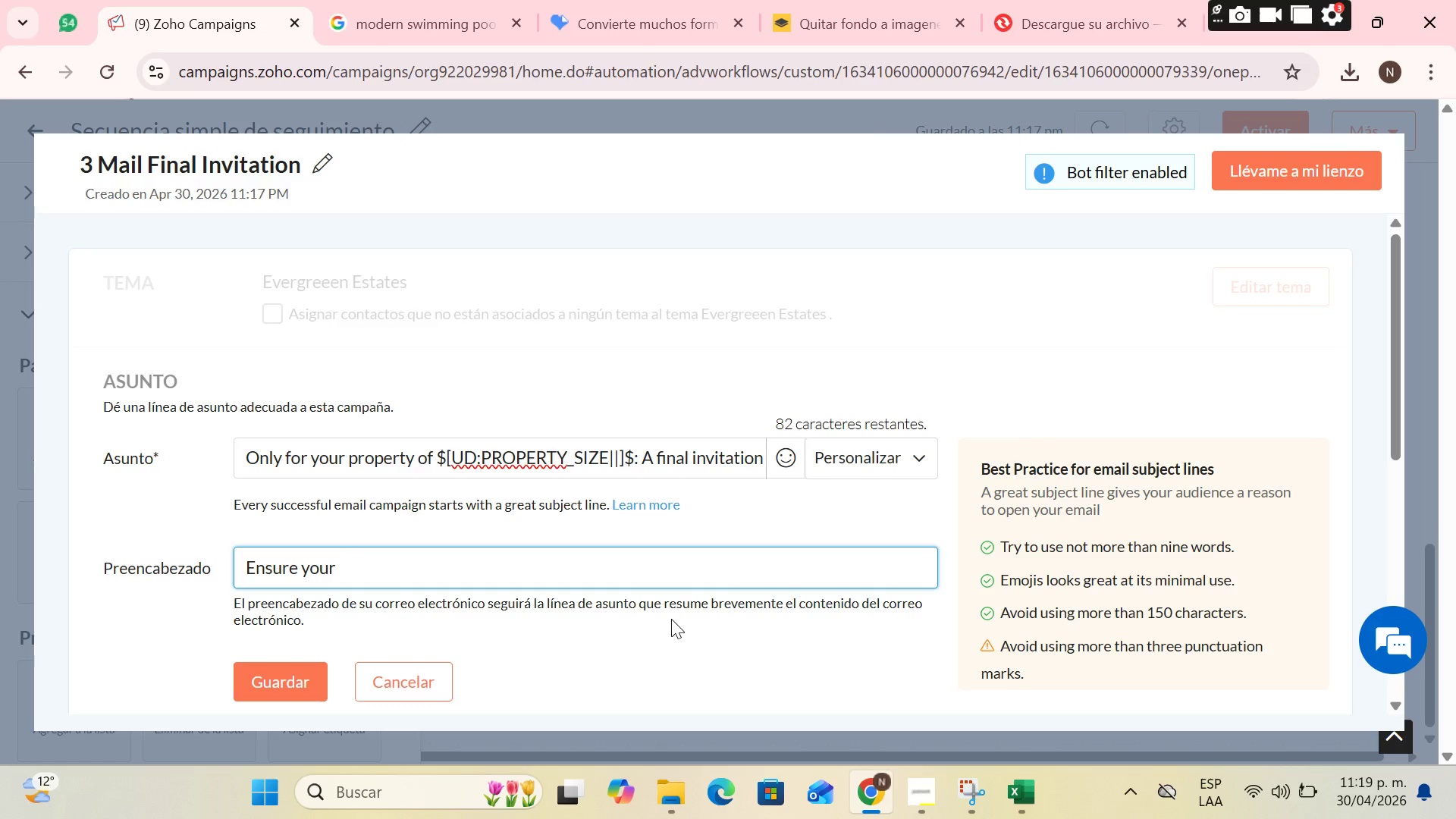 
wait(5.33)
 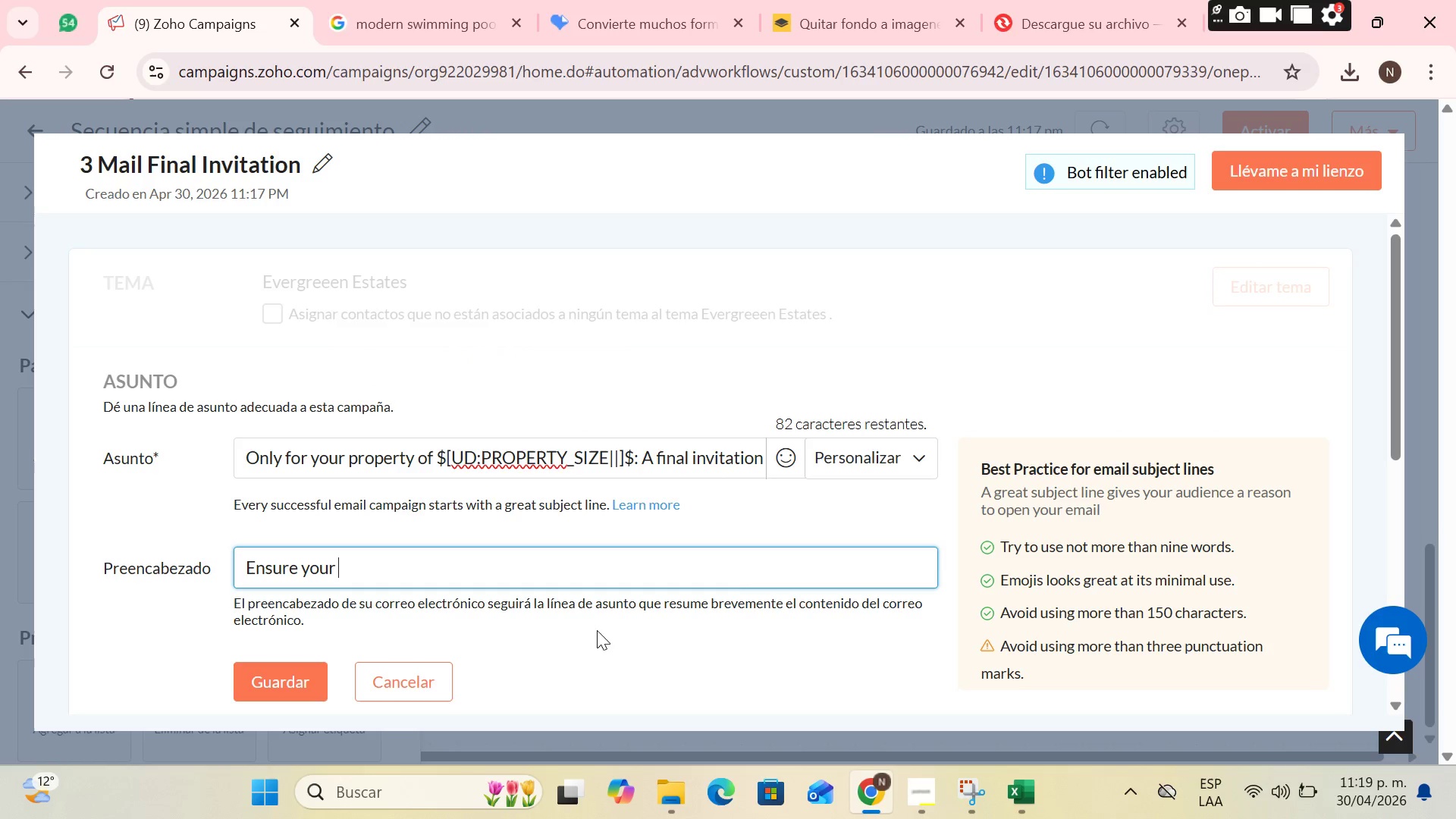 
type(service maint)
 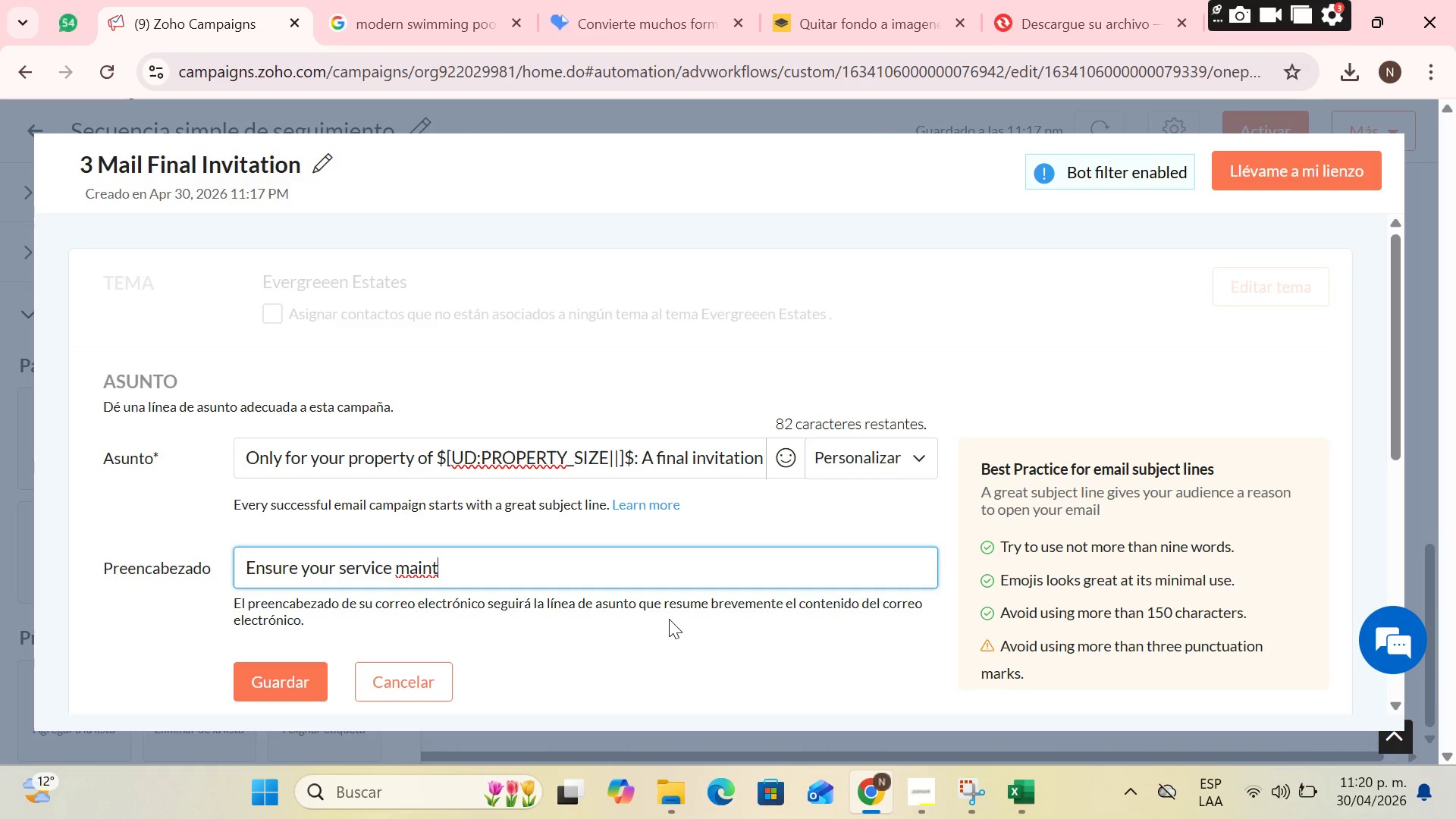 
type(ena)
key(Backspace)
type(ance before quotas run out)
 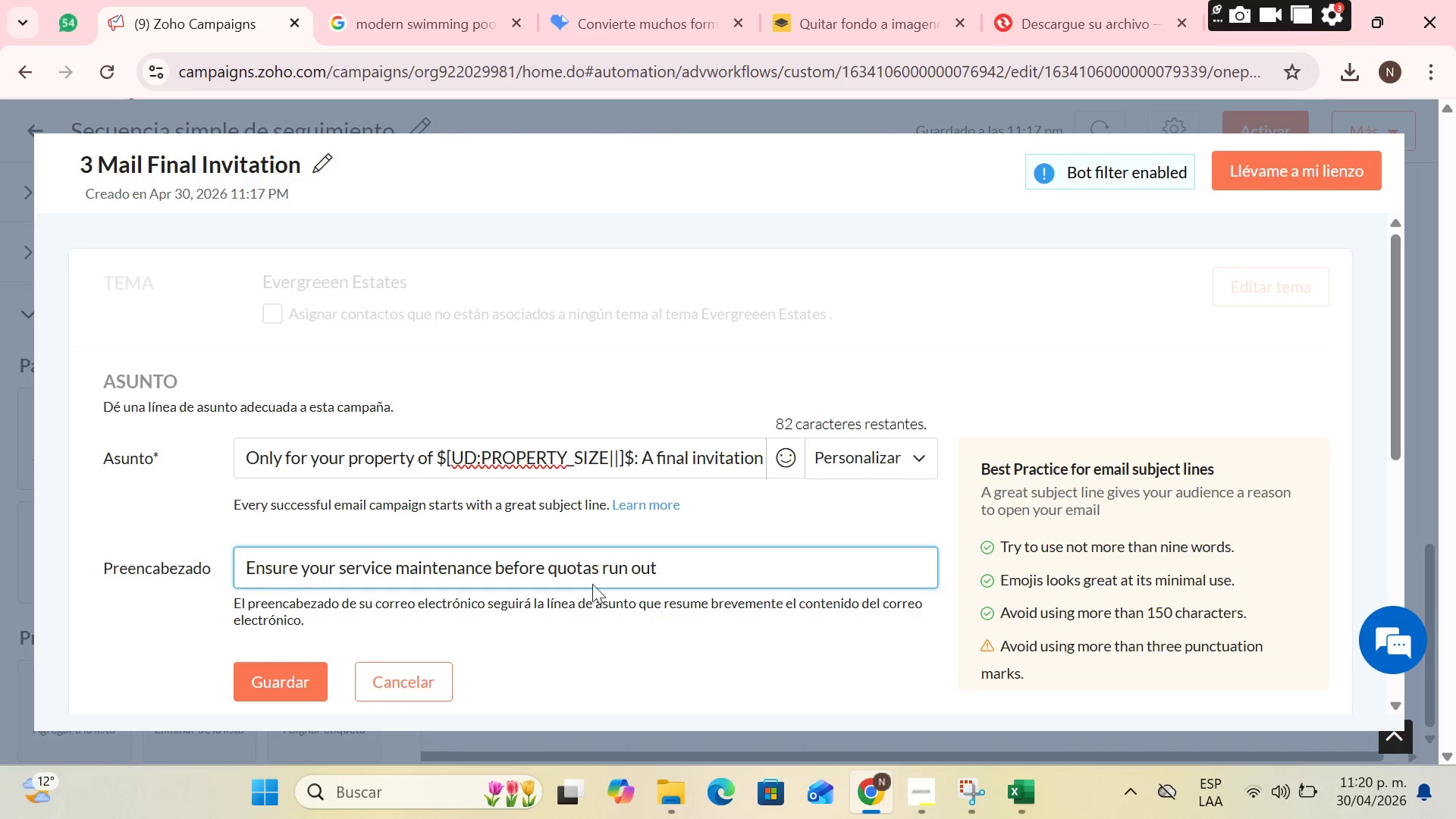 
scroll: coordinate [596, 520], scroll_direction: down, amount: 2.0
 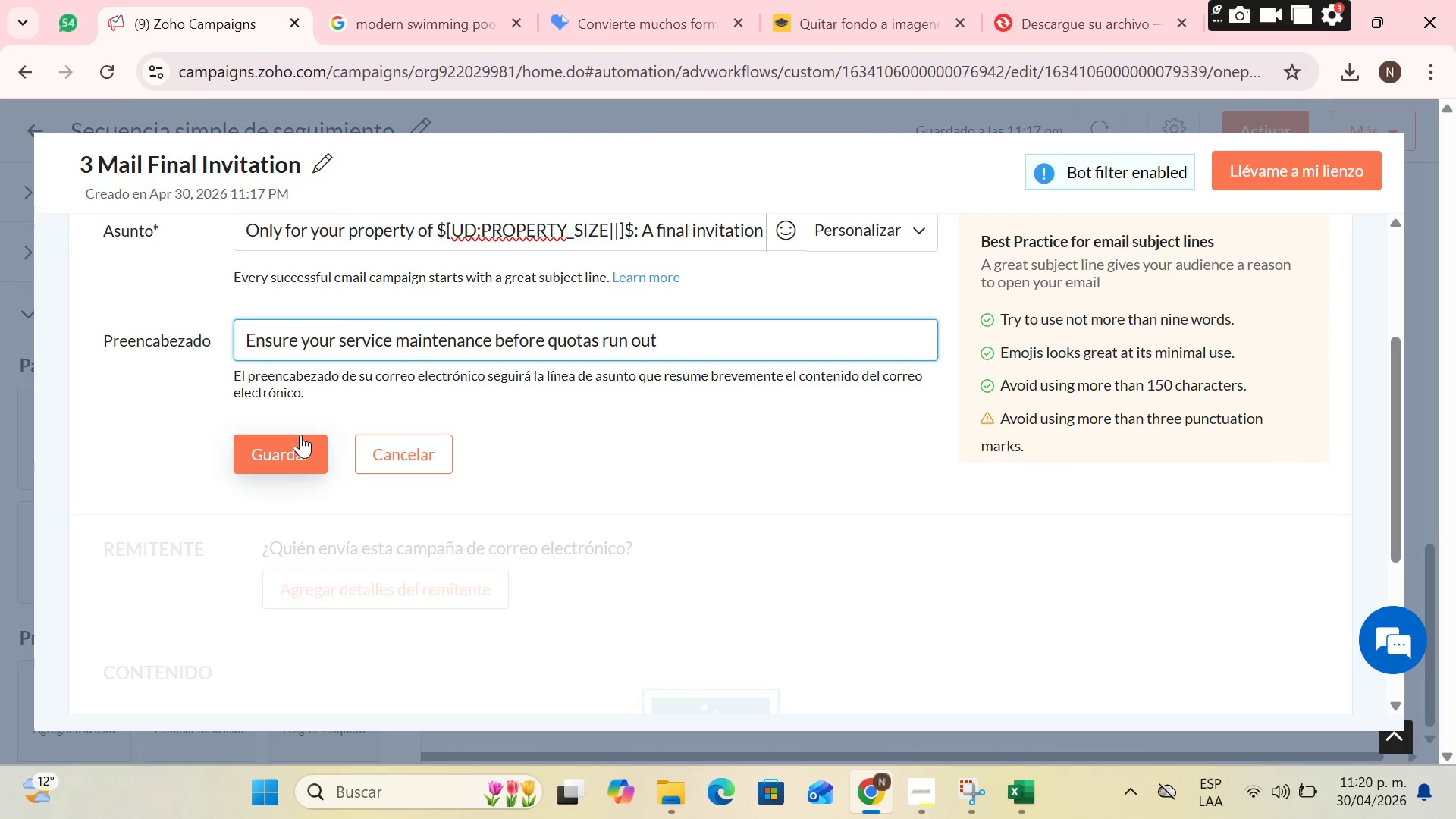 
left_click([300, 435])
 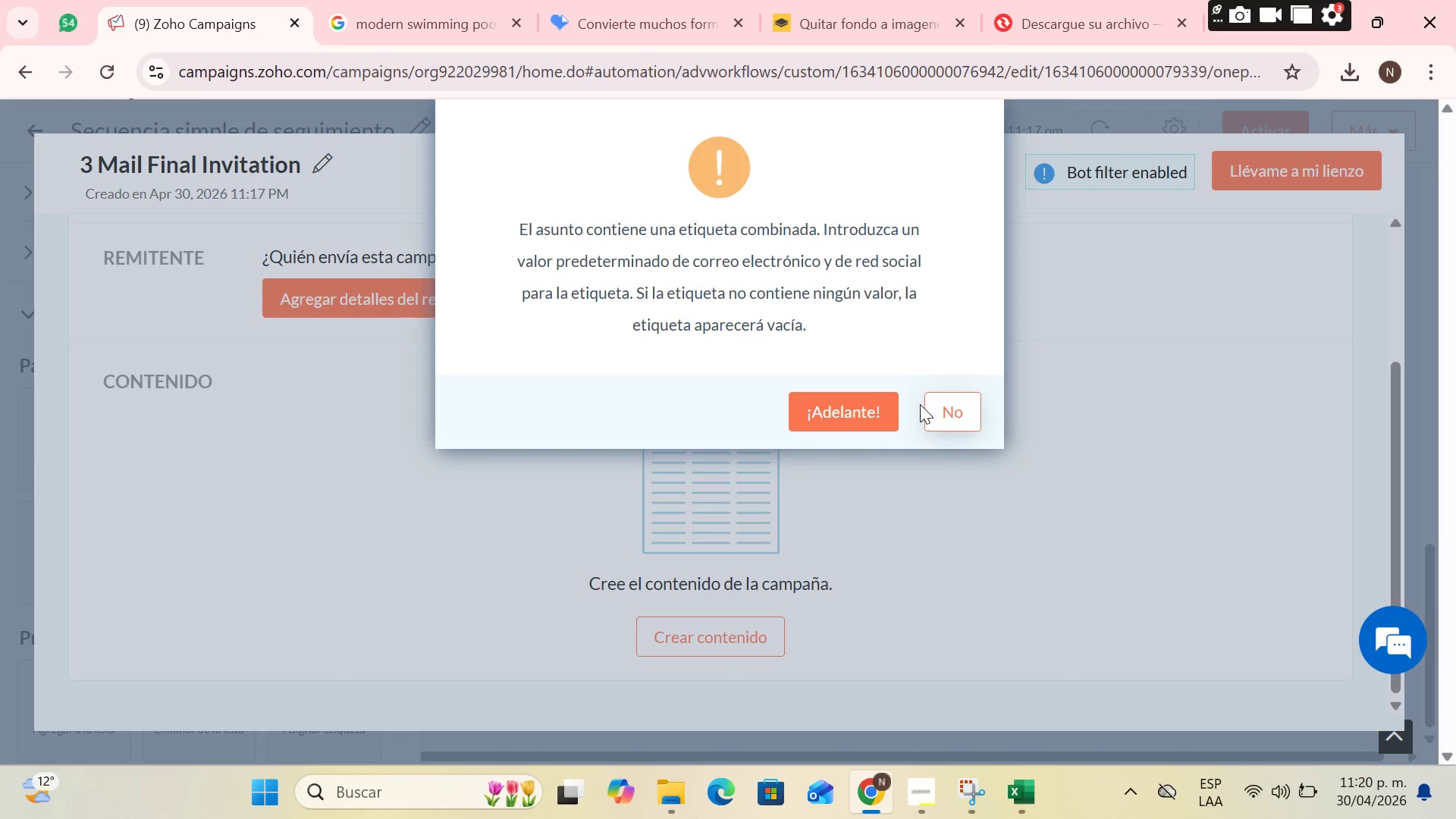 
left_click([886, 403])
 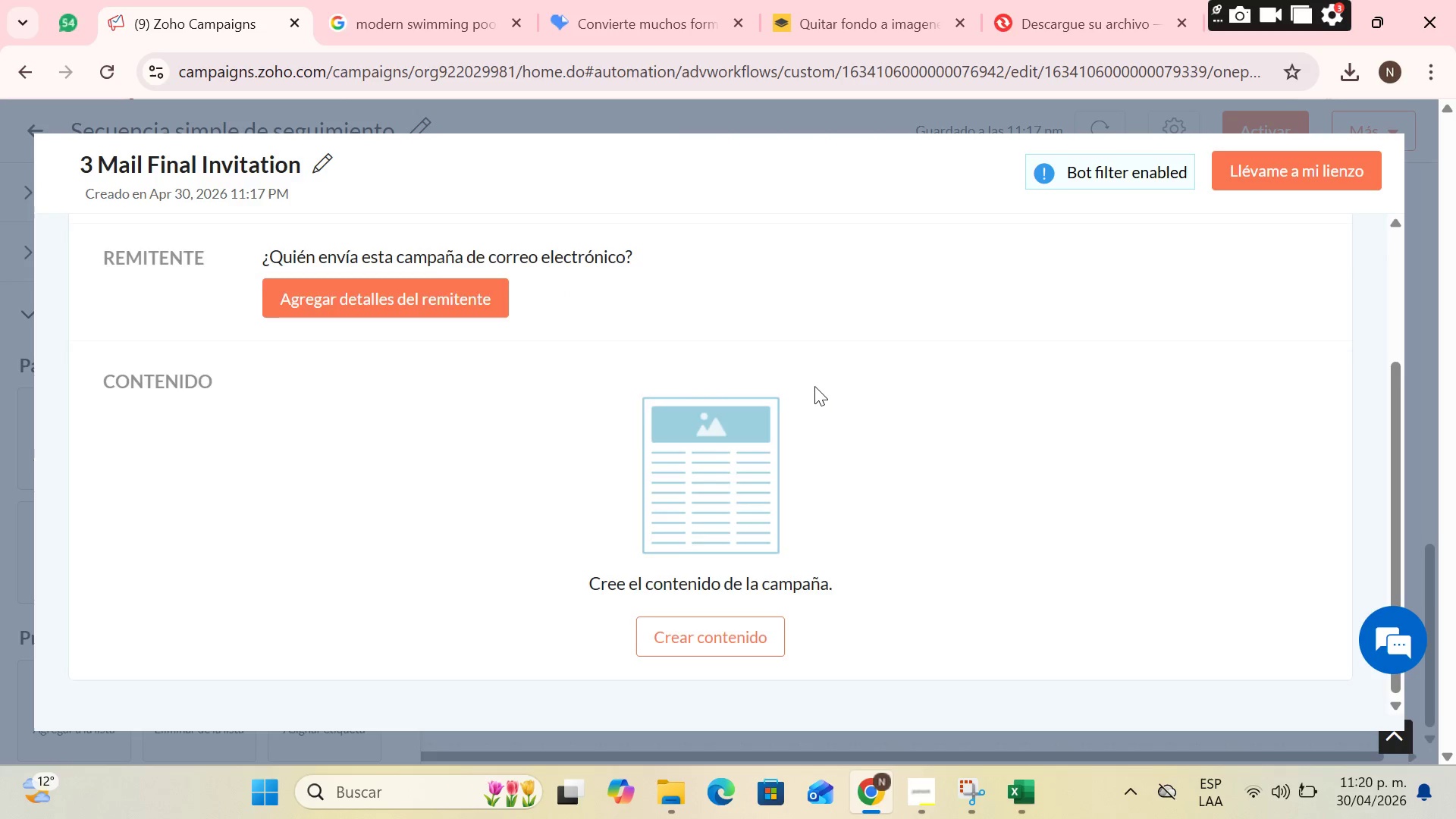 
scroll: coordinate [812, 388], scroll_direction: up, amount: 3.0
 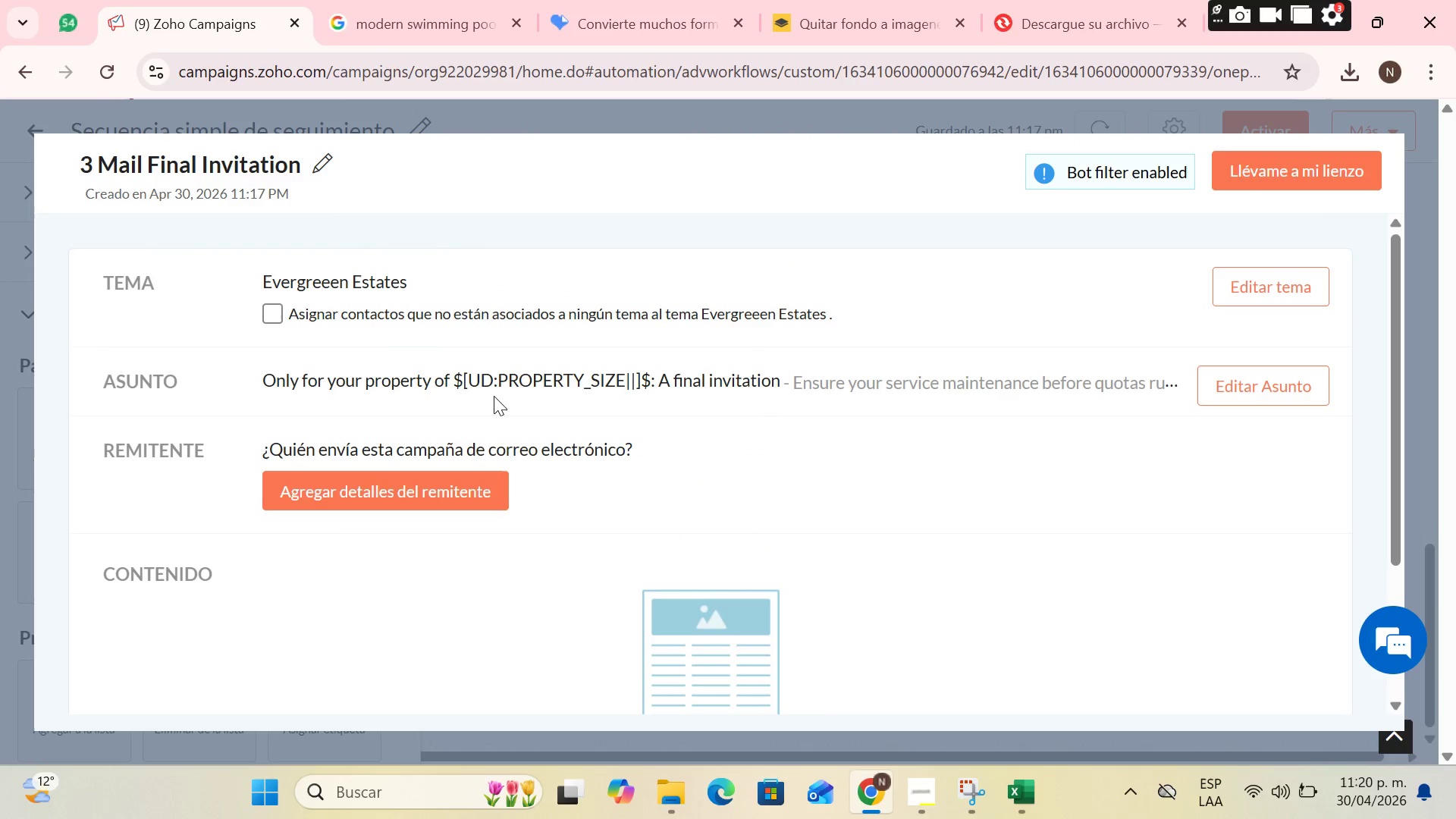 
wait(9.91)
 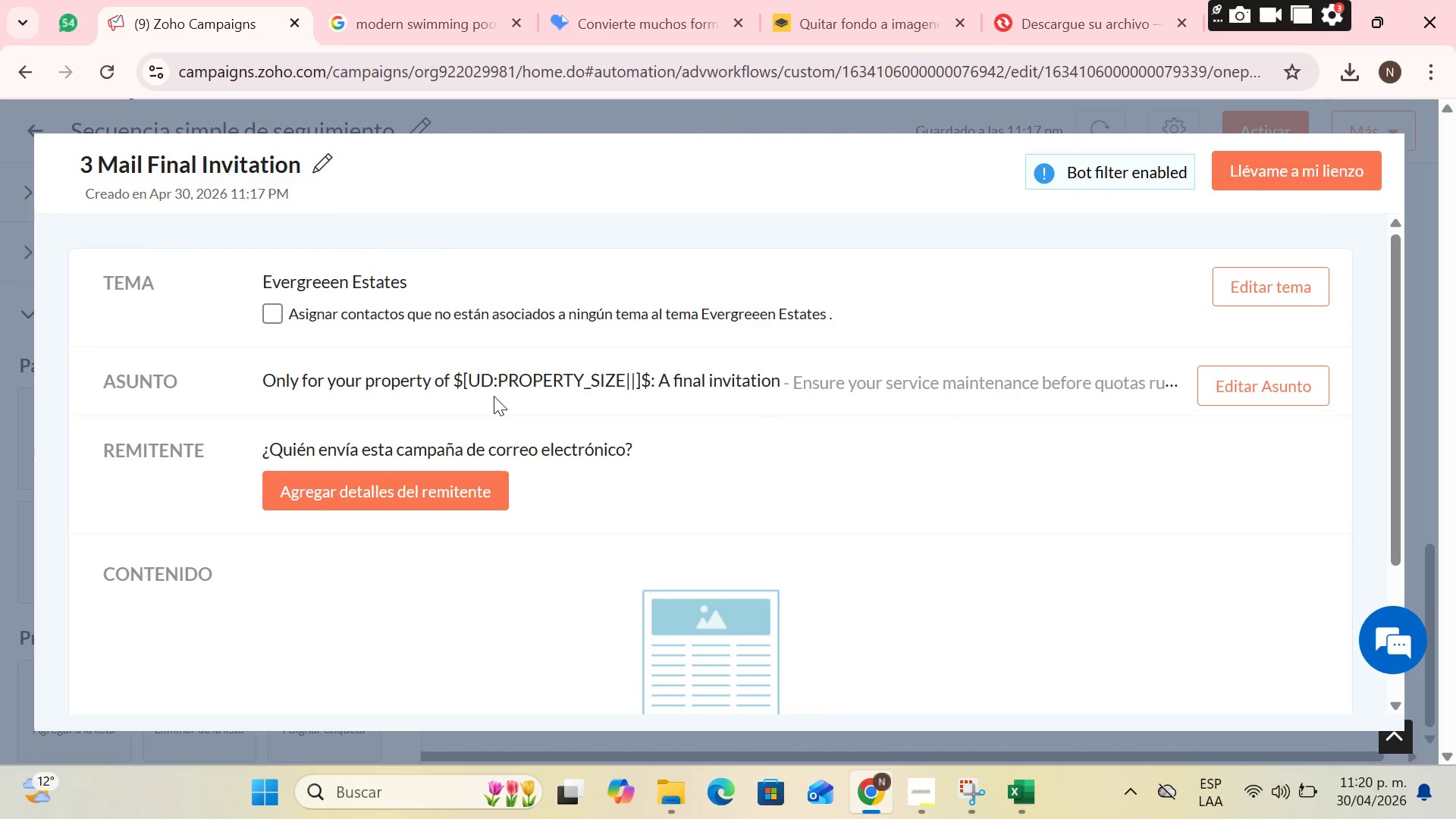 
left_click([472, 492])
 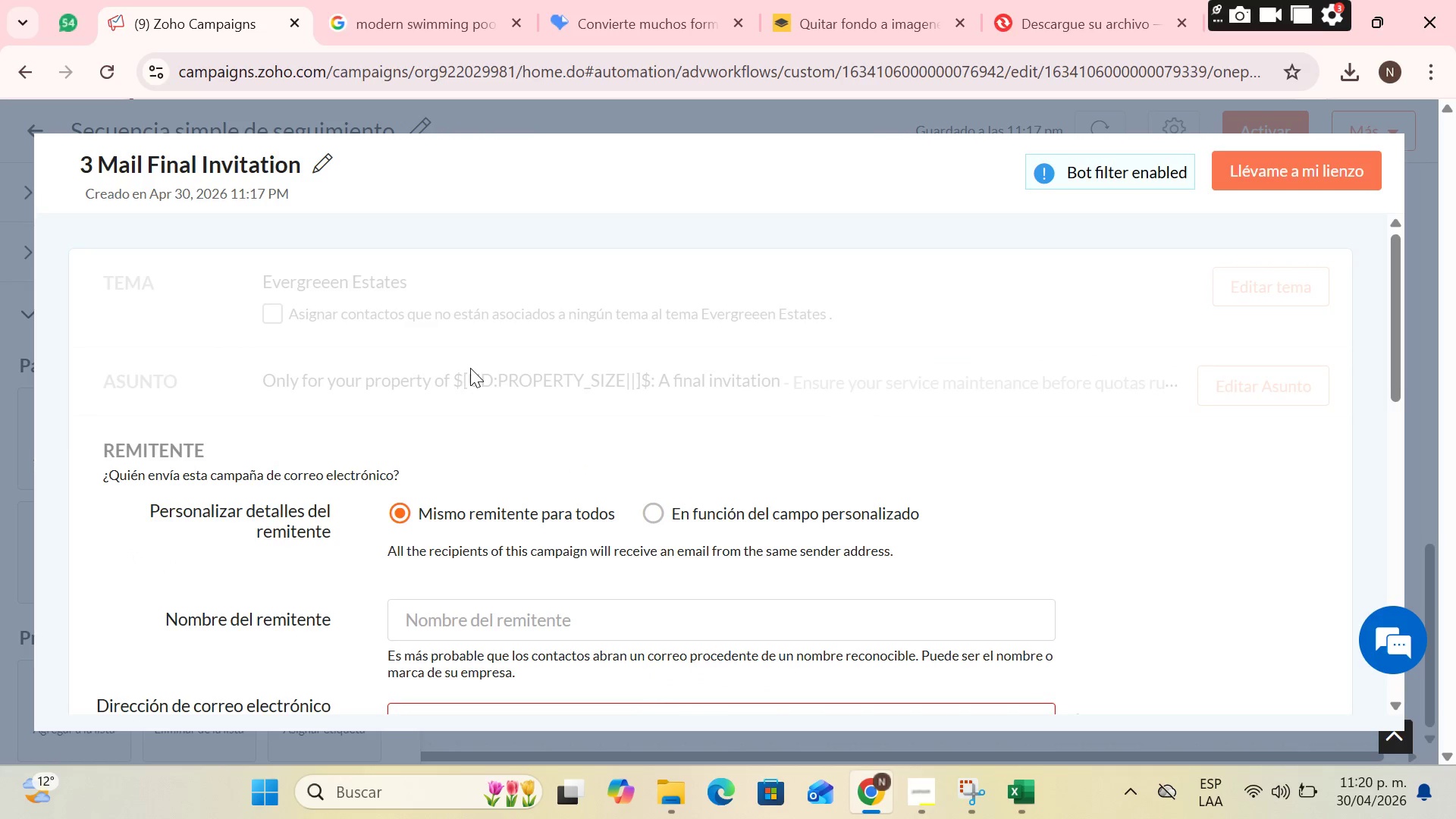 
scroll: coordinate [617, 413], scroll_direction: down, amount: 5.0
 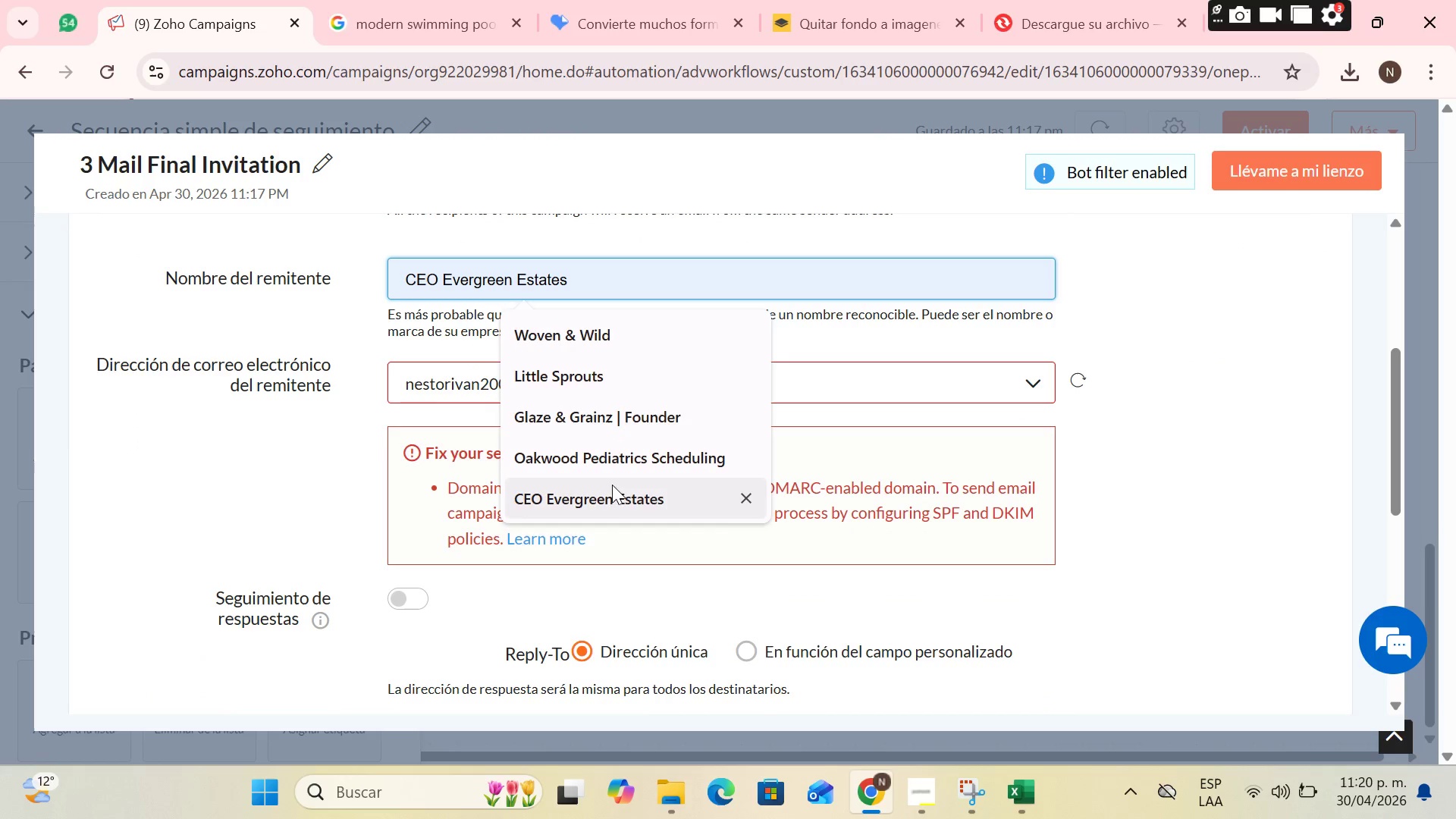 
left_click([613, 497])
 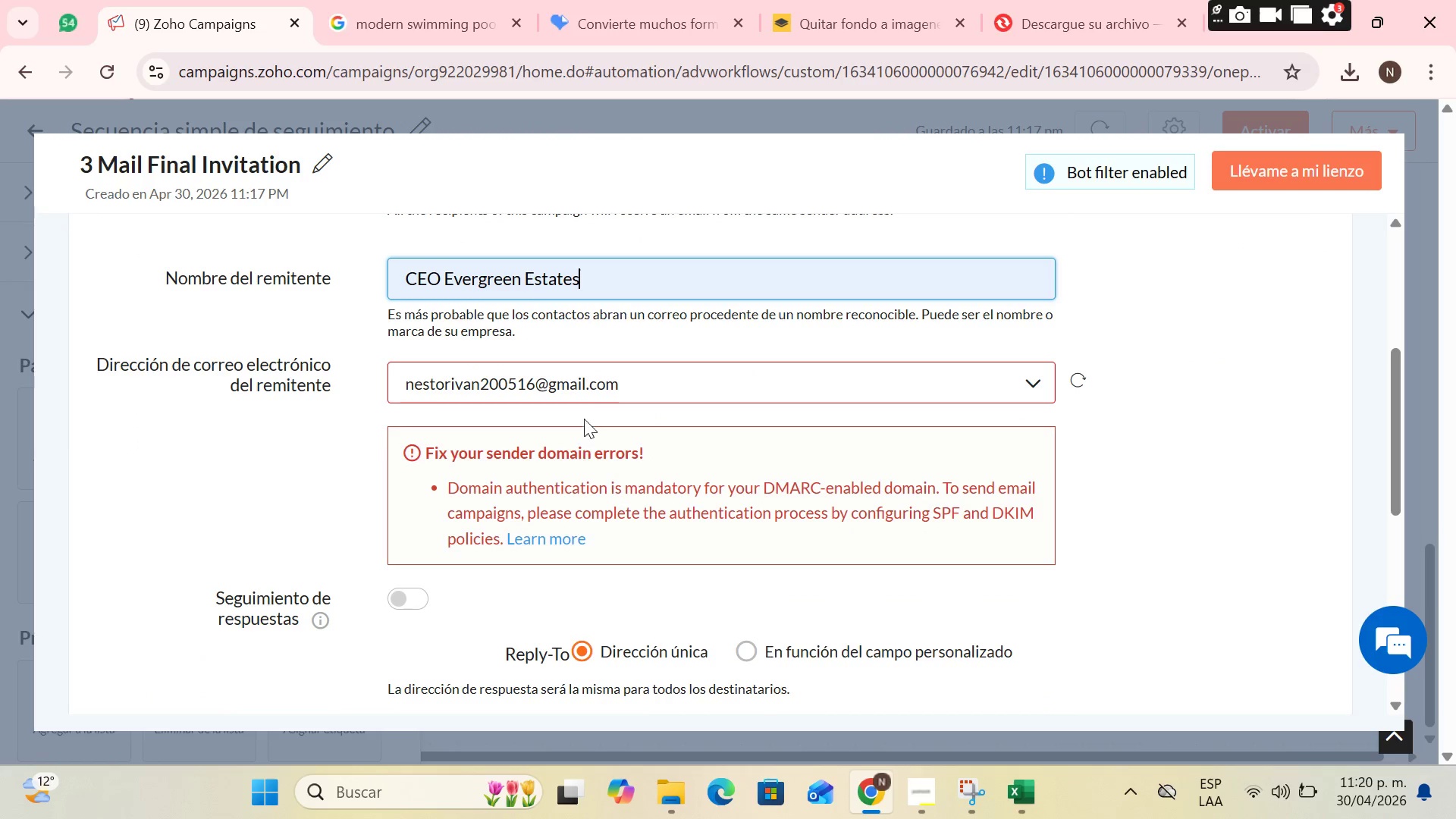 
left_click([585, 398])
 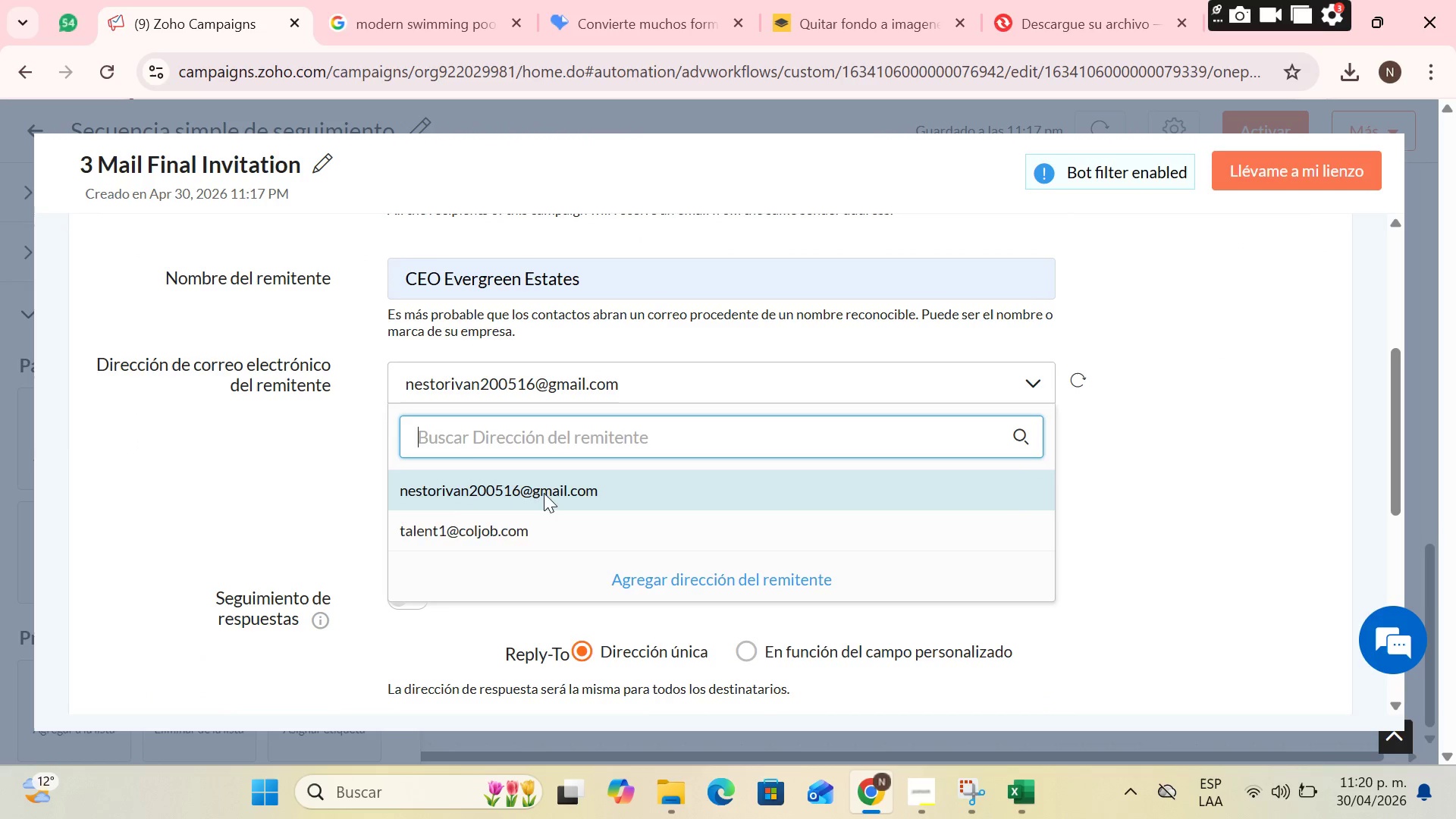 
left_click([524, 527])
 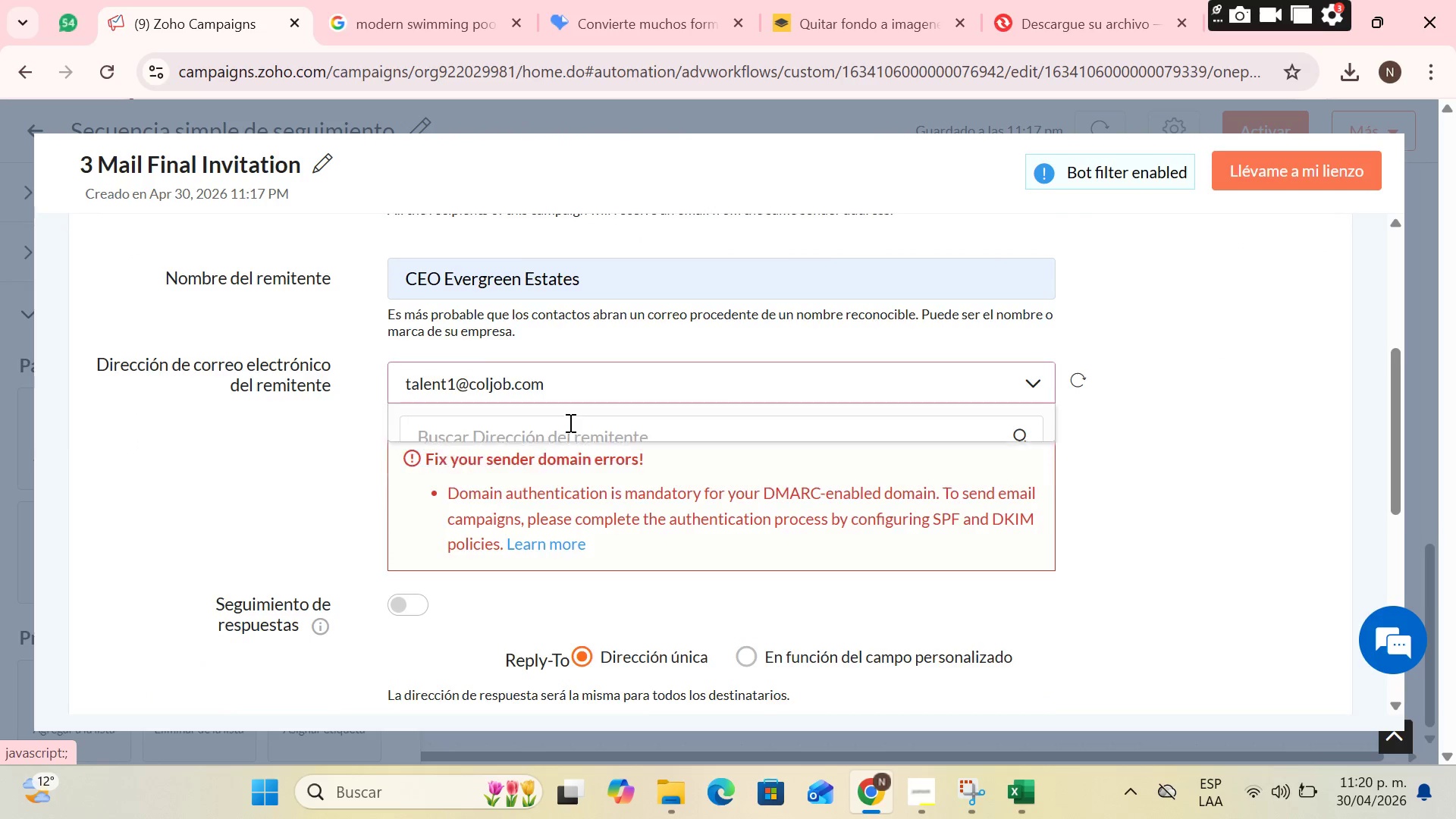 
scroll: coordinate [569, 422], scroll_direction: down, amount: 4.0
 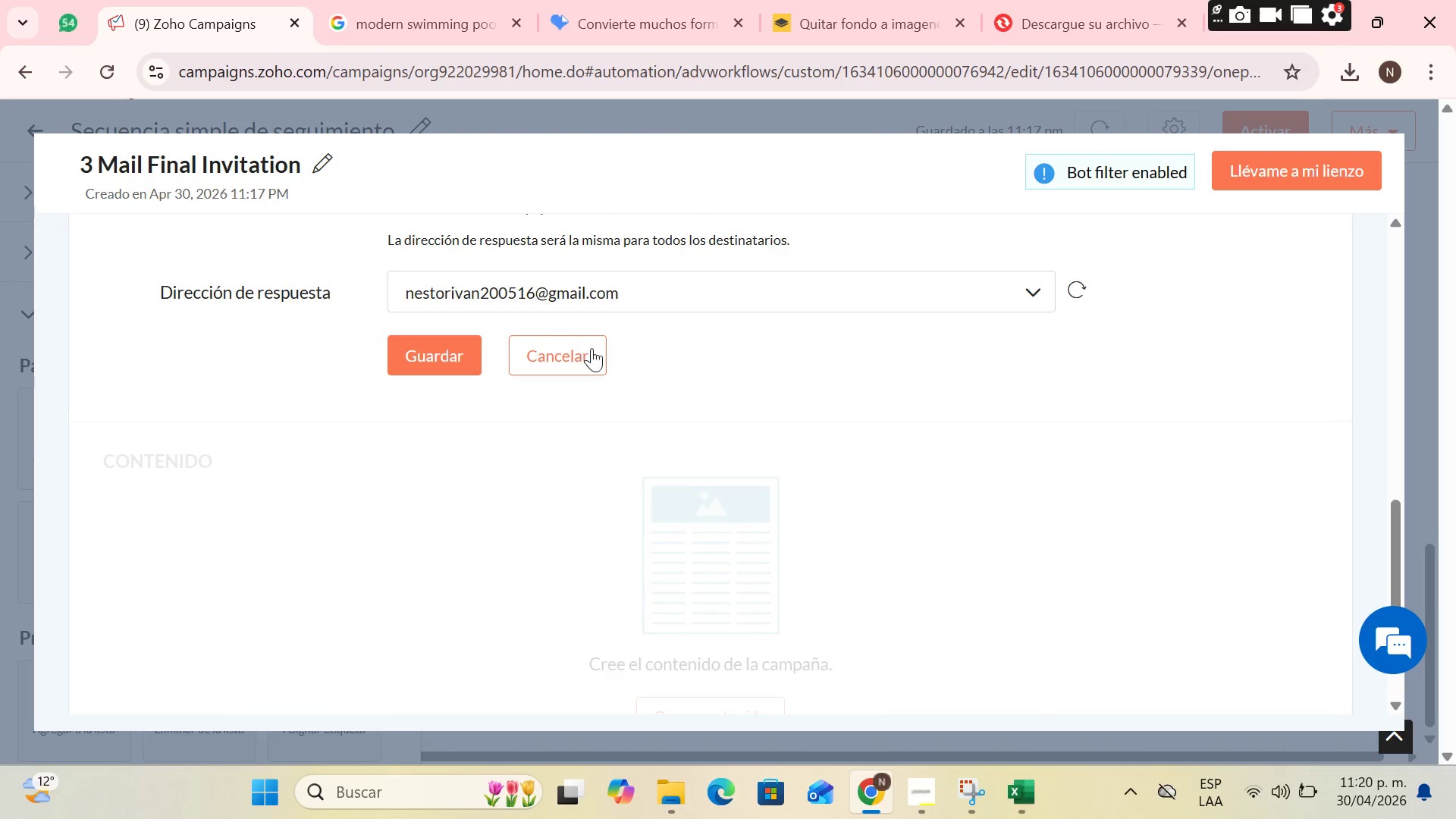 
scroll: coordinate [640, 403], scroll_direction: up, amount: 1.0
 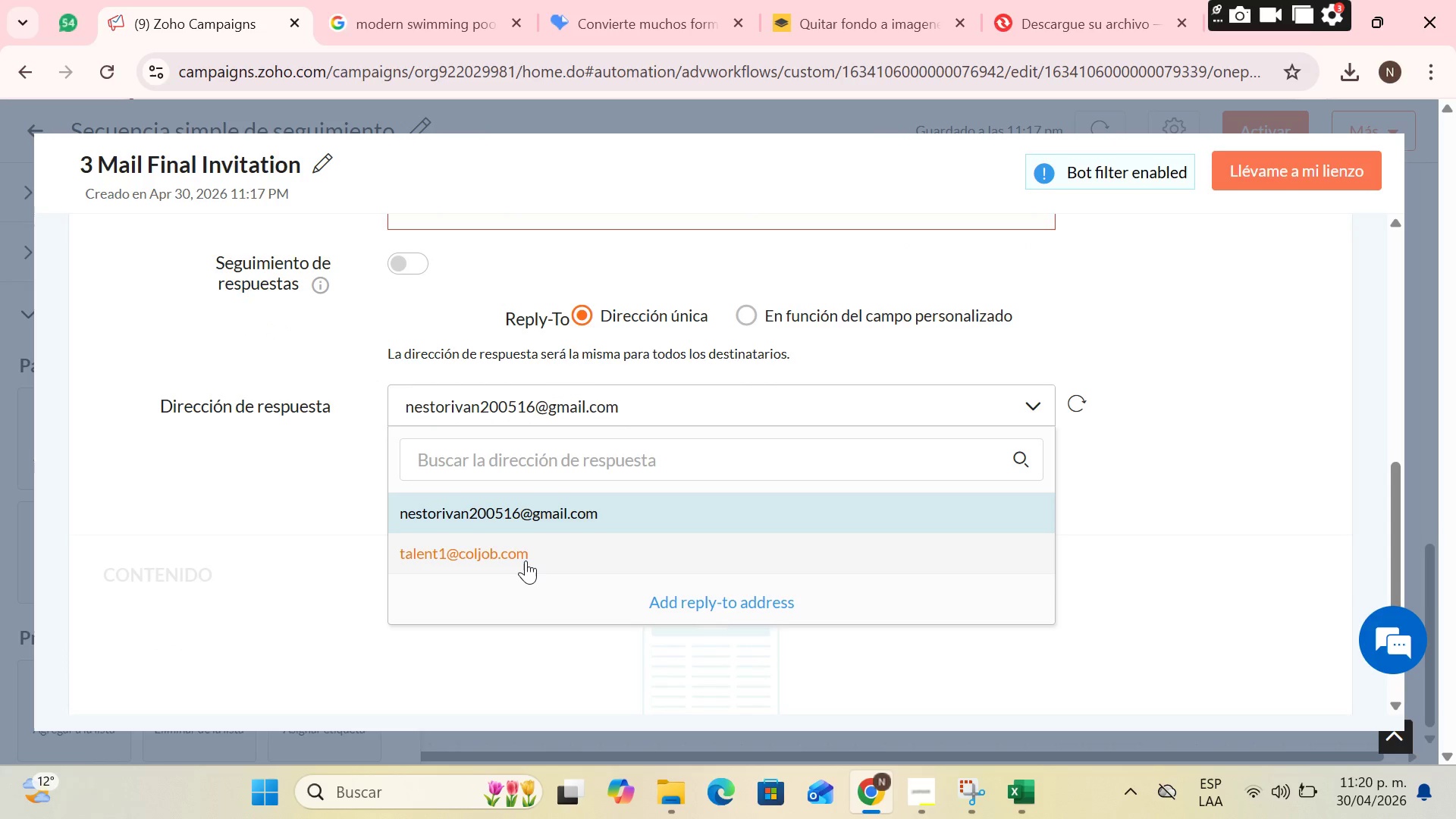 
left_click([526, 560])
 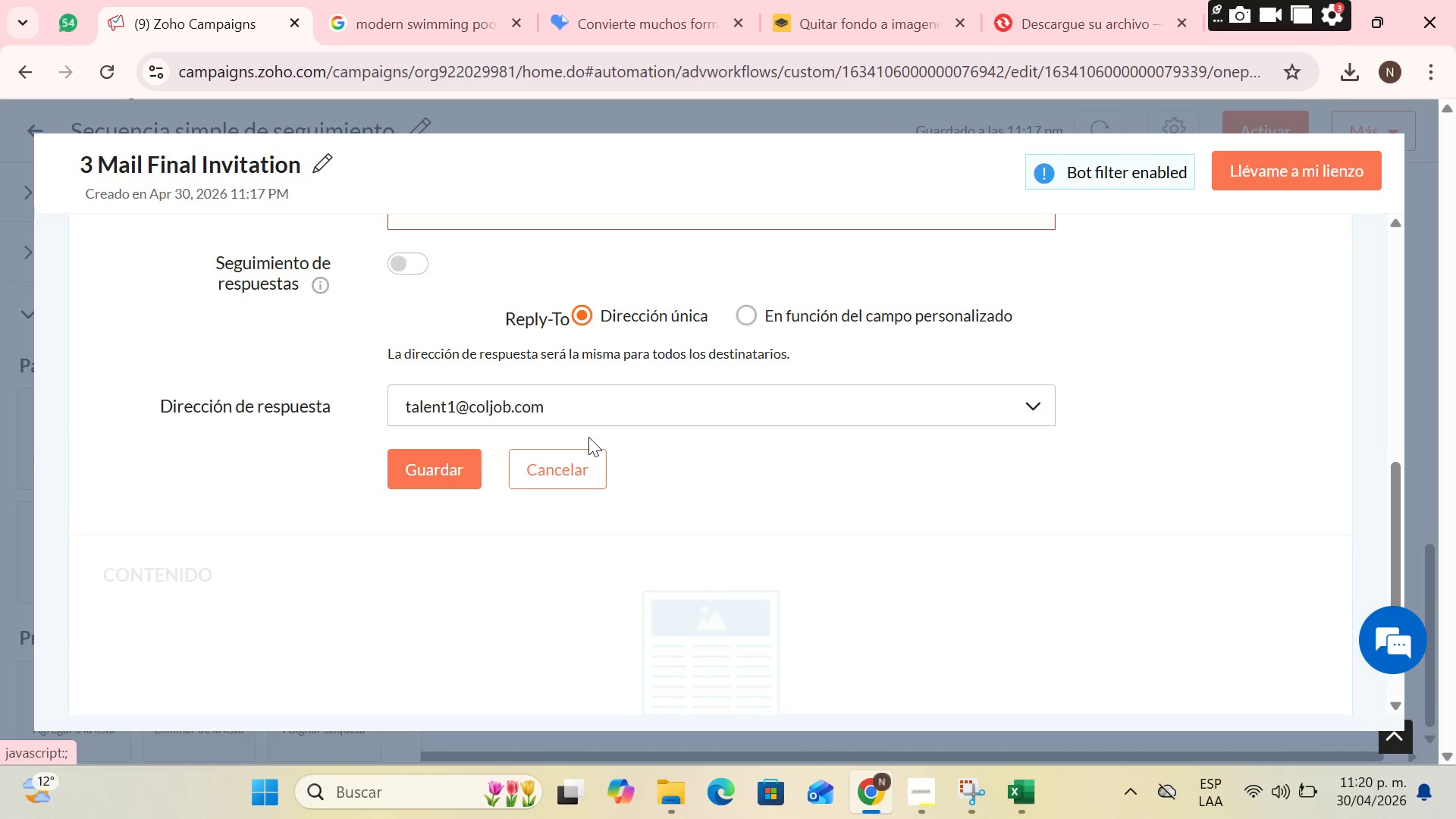 
scroll: coordinate [588, 437], scroll_direction: down, amount: 2.0
 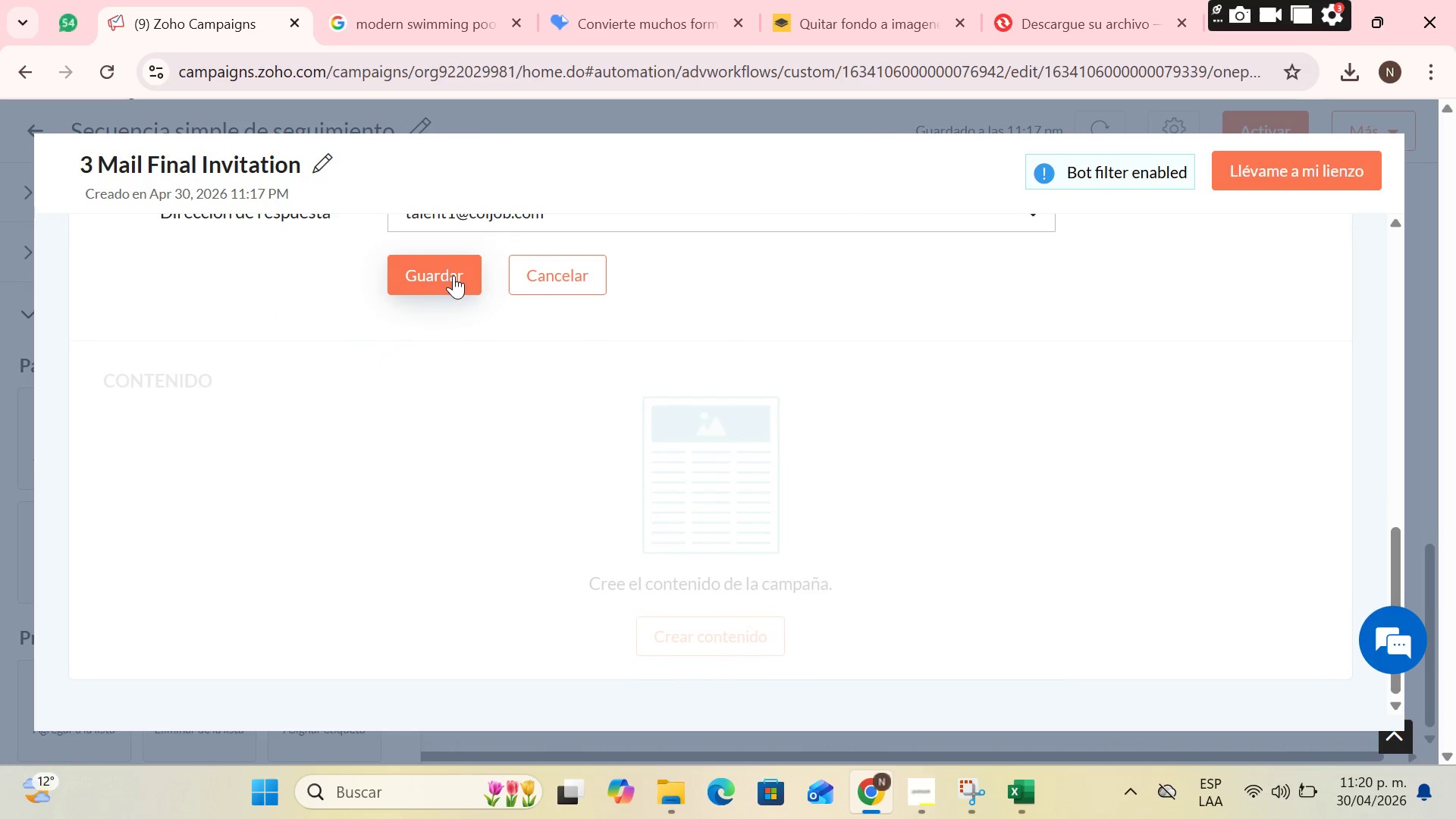 
left_click([453, 275])
 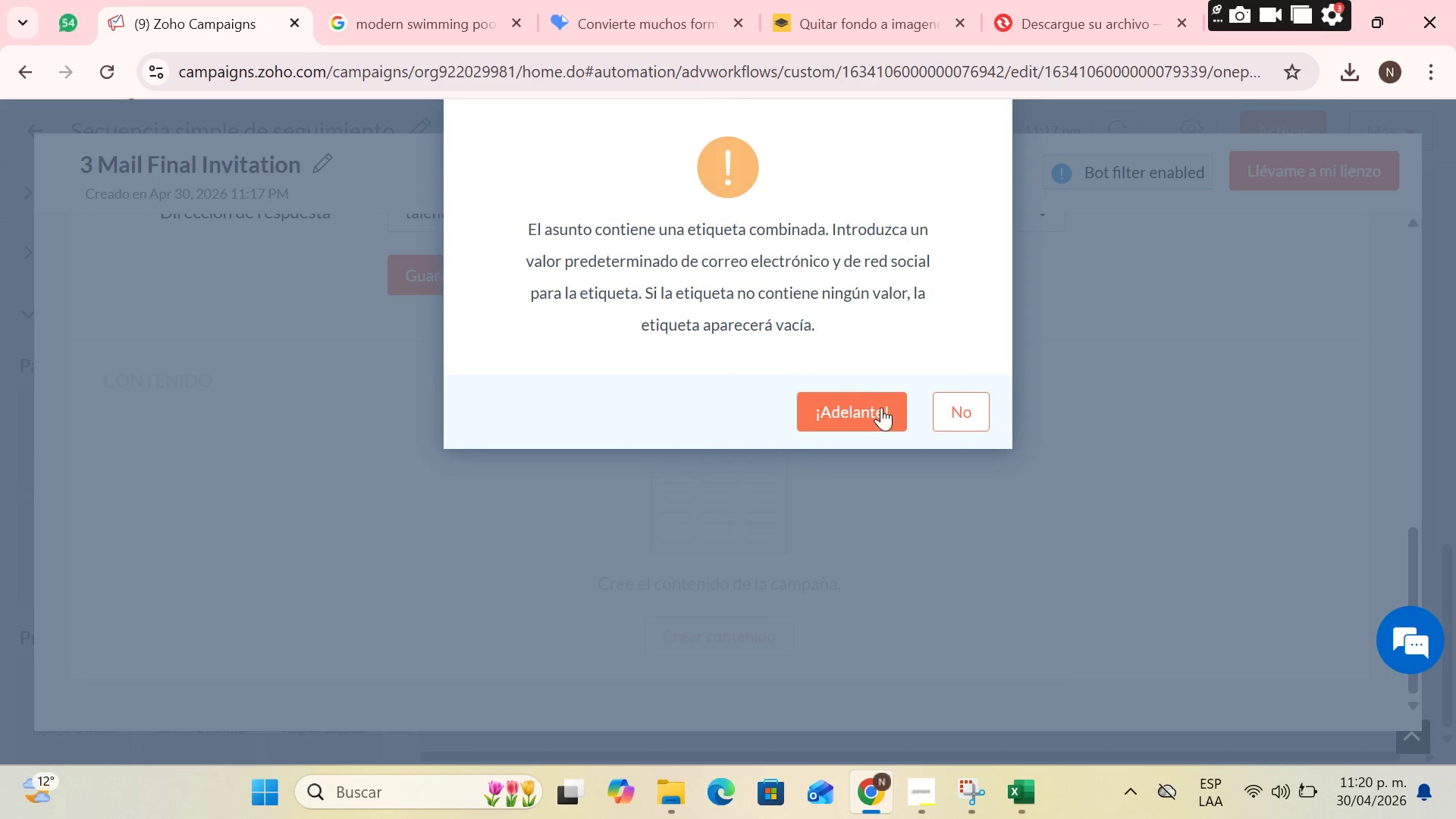 
left_click([895, 419])
 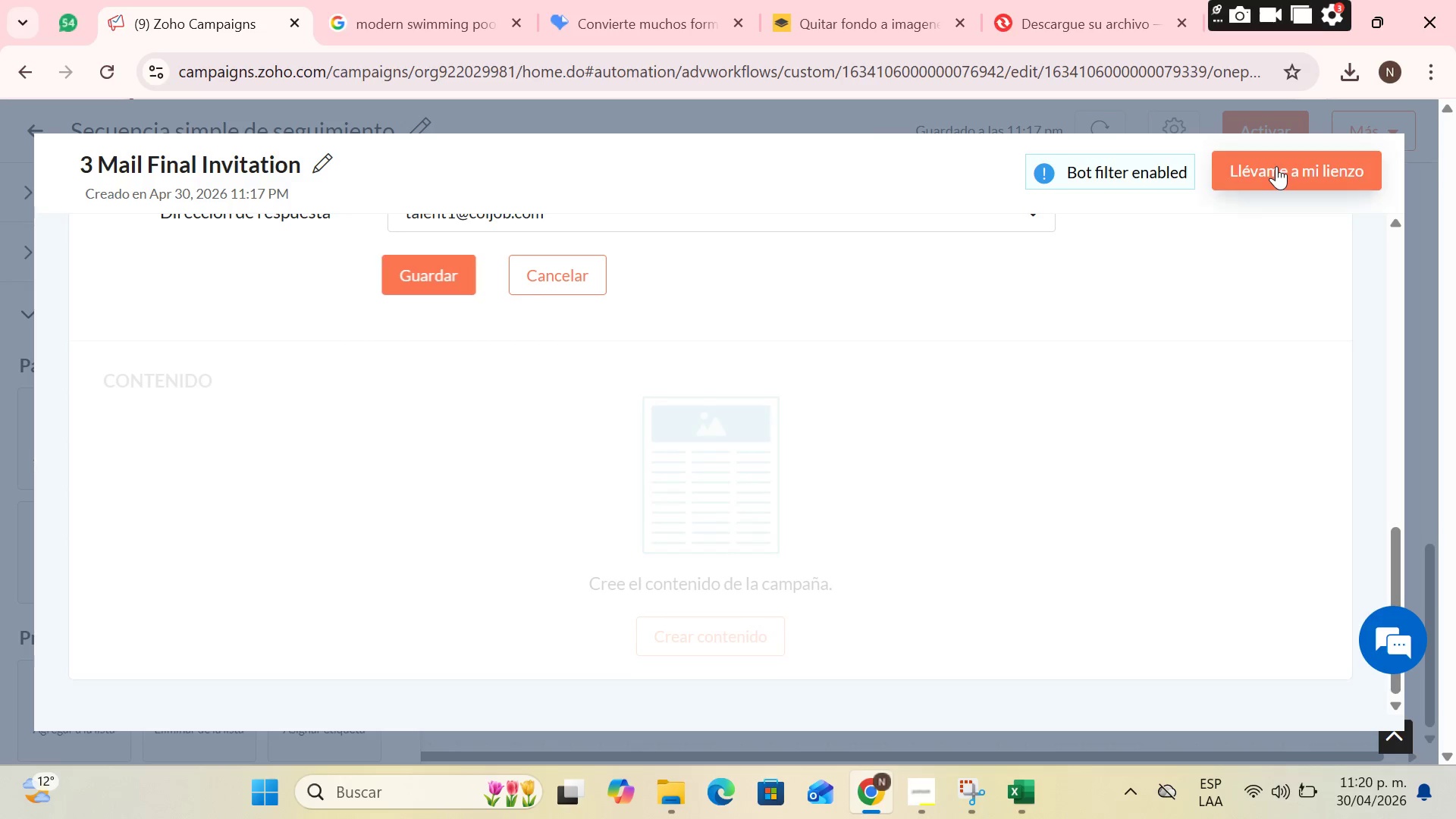 
left_click([1276, 166])
 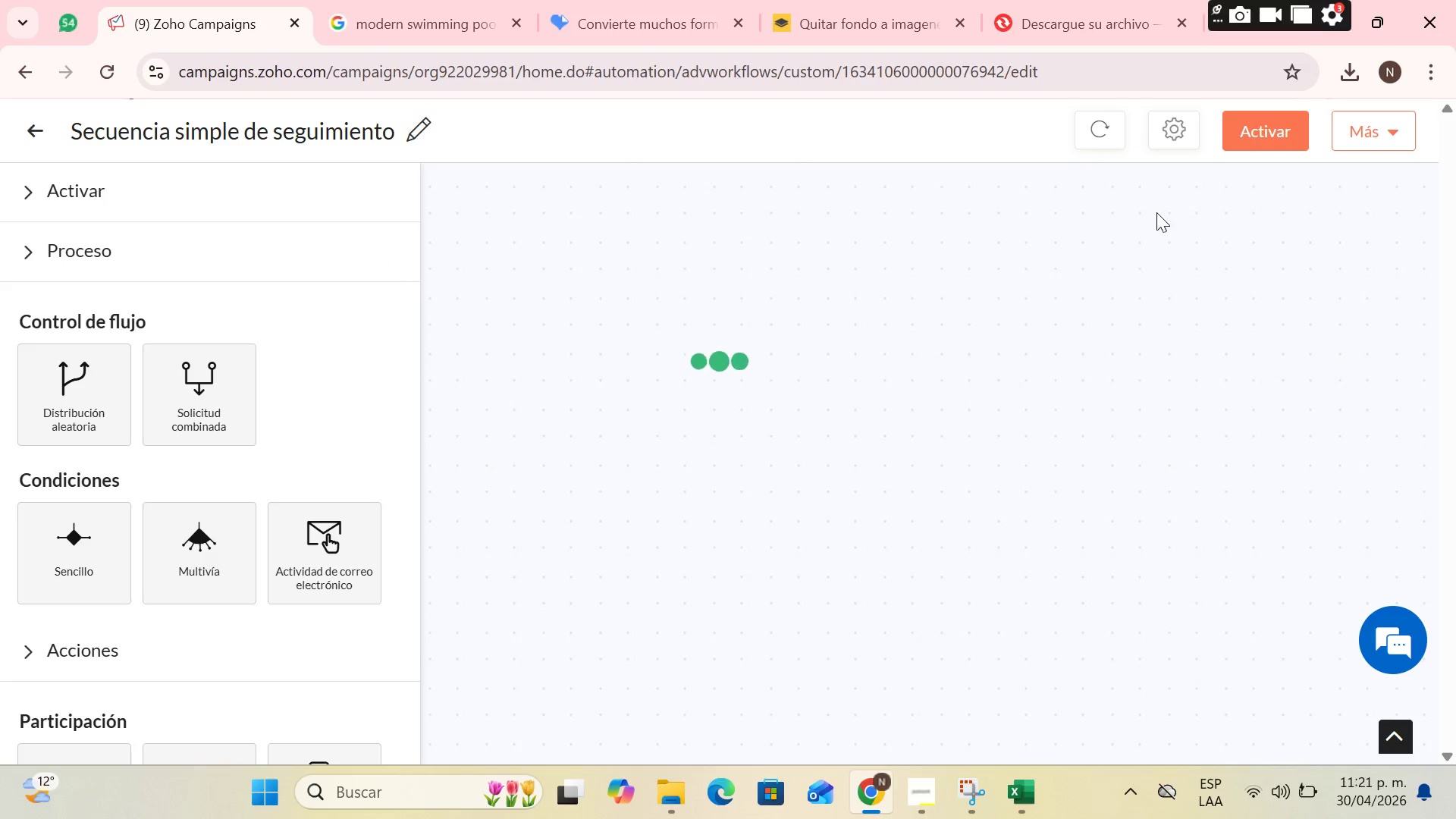 
scroll: coordinate [1204, 437], scroll_direction: down, amount: 11.0
 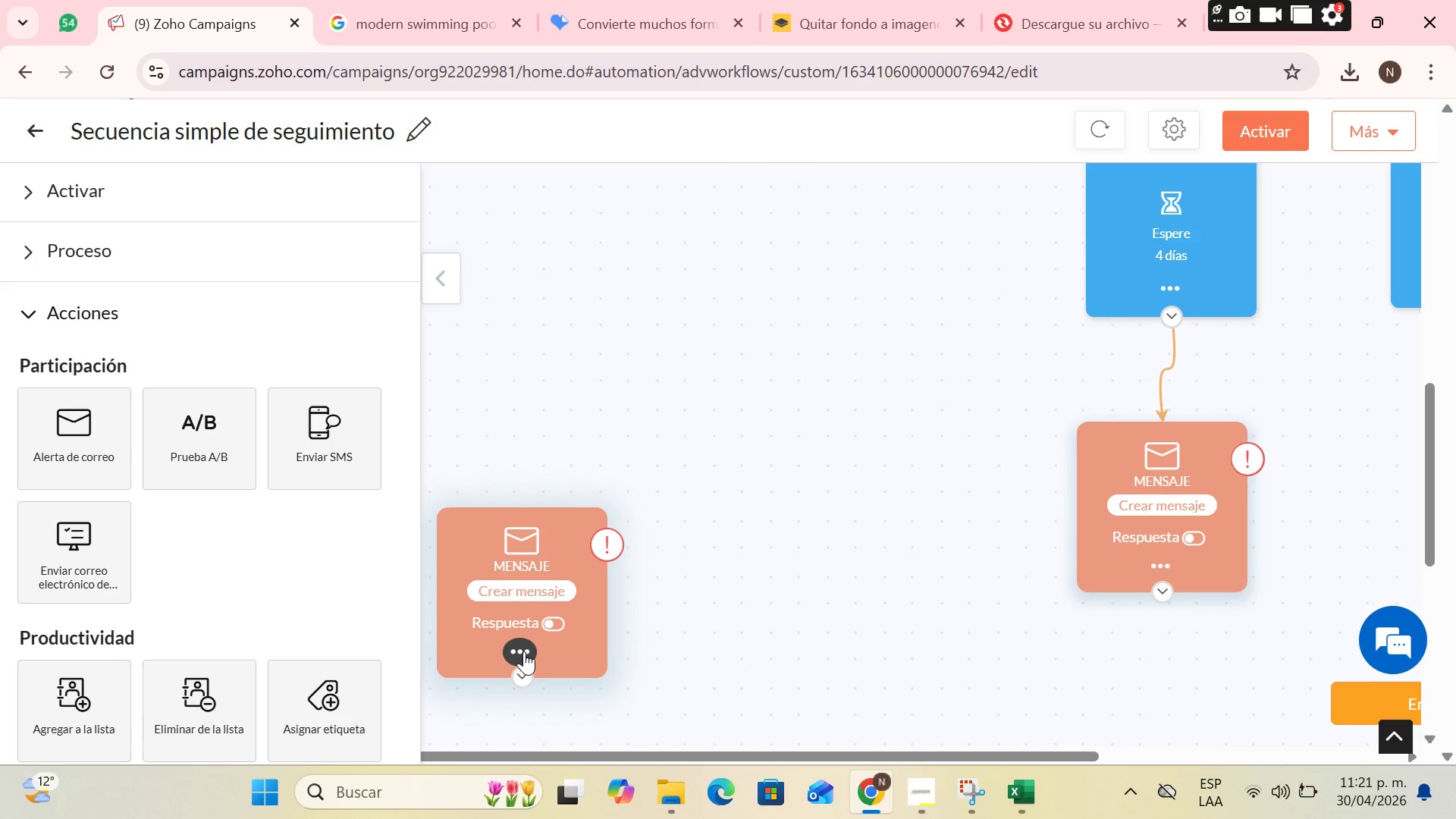 
left_click([524, 651])
 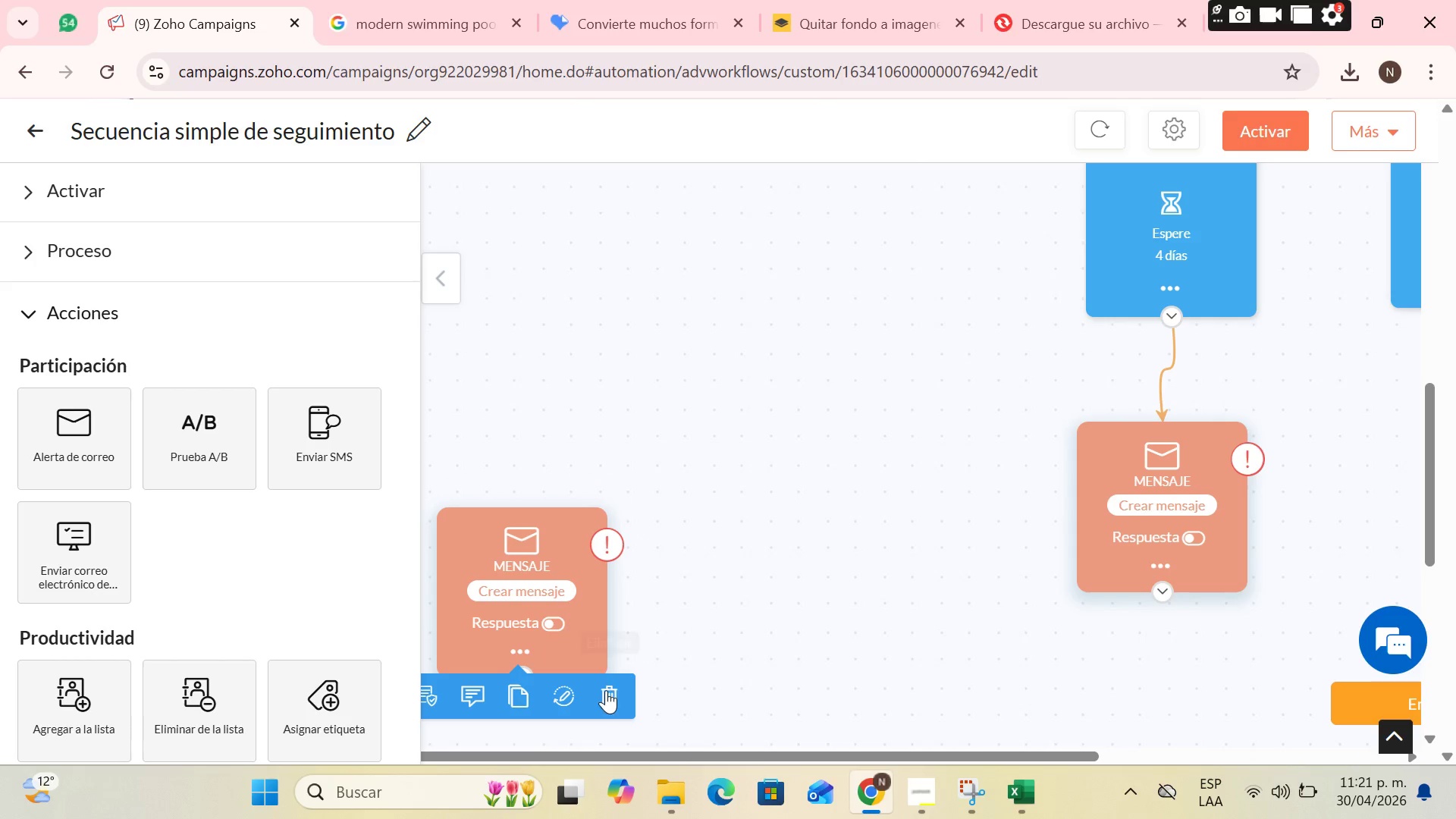 
left_click([607, 692])
 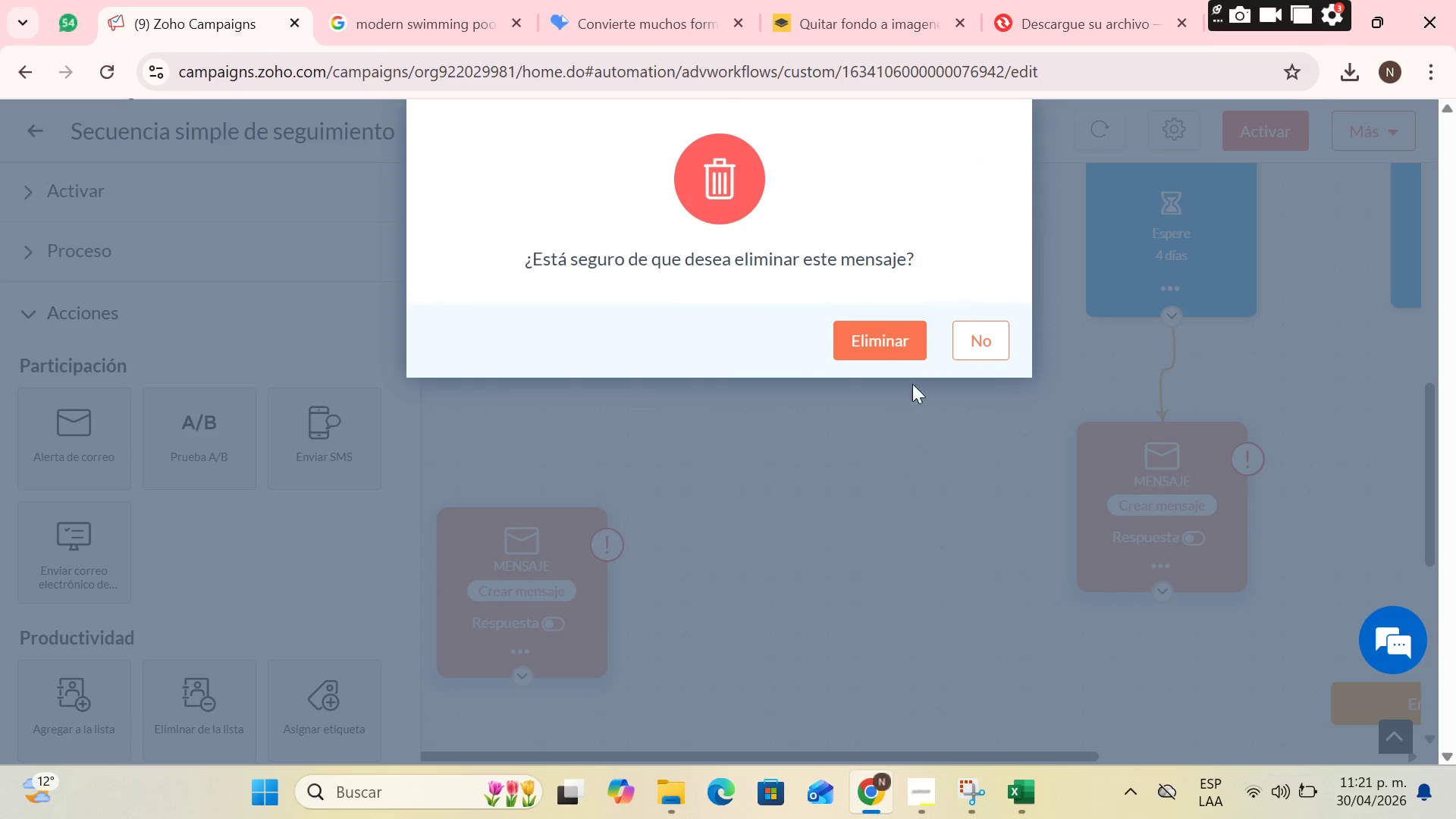 
left_click([887, 344])
 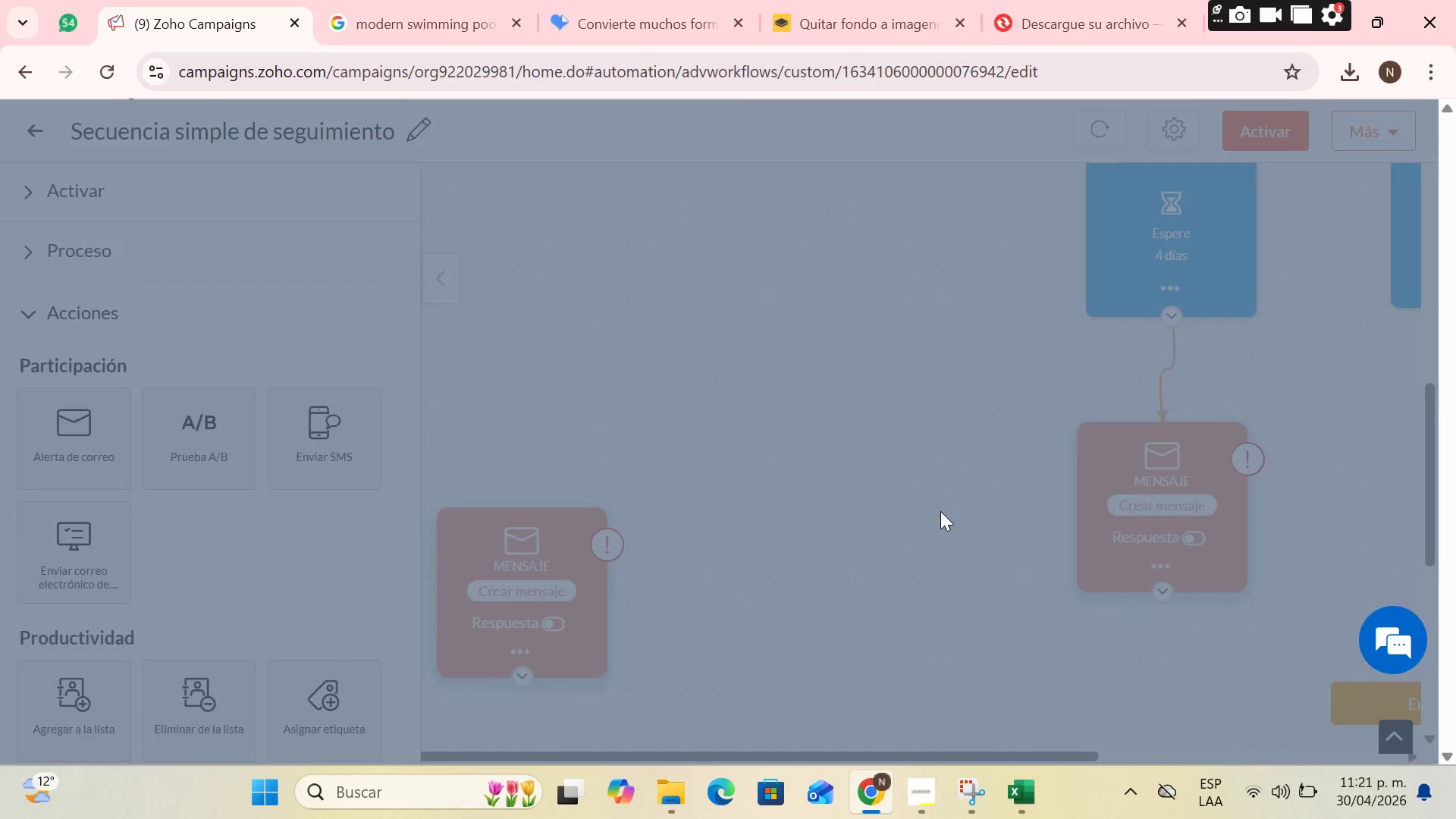 
scroll: coordinate [943, 522], scroll_direction: down, amount: 2.0
 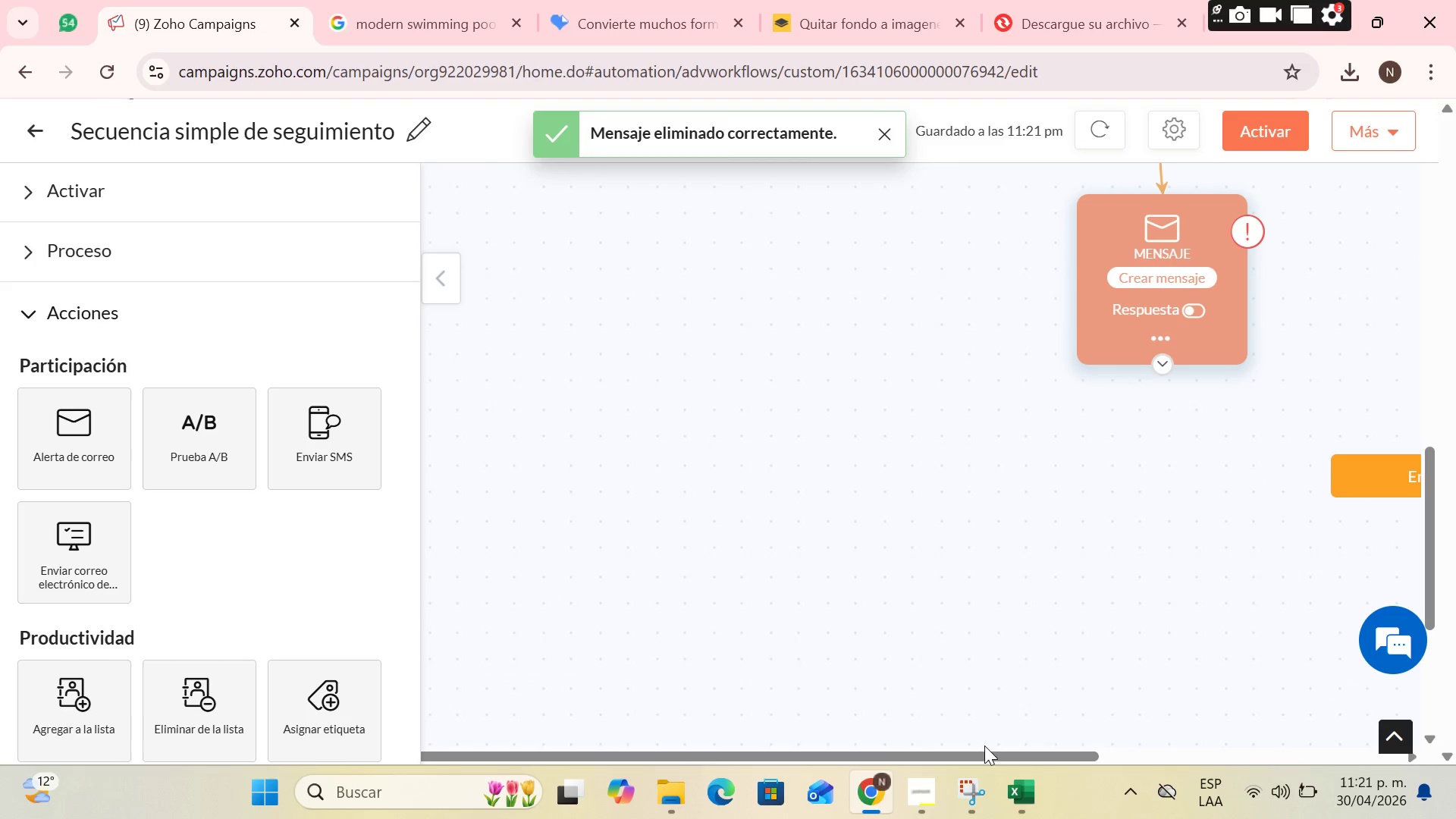 
left_click_drag(start_coordinate=[985, 751], to_coordinate=[1420, 679])
 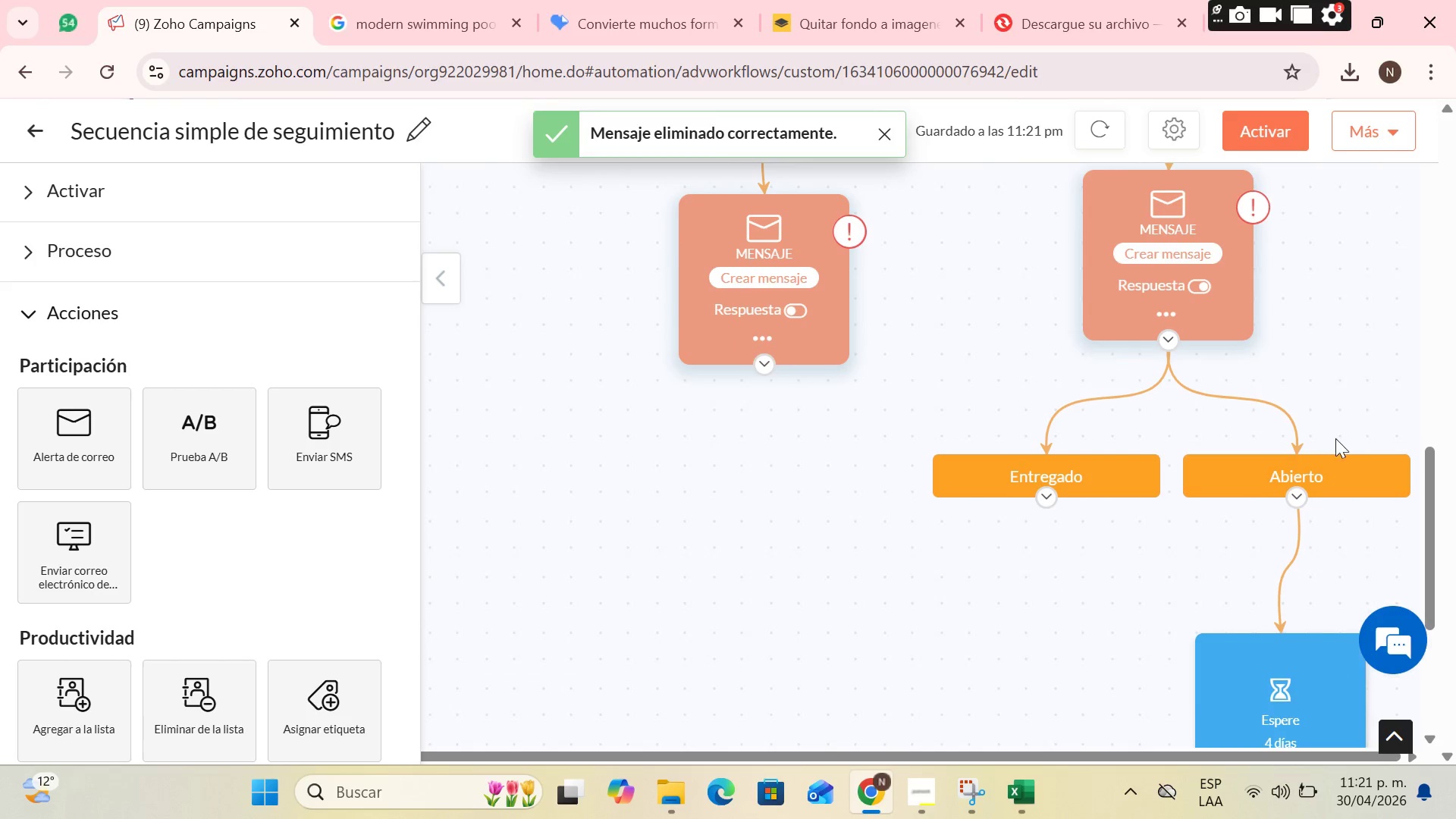 
scroll: coordinate [1335, 445], scroll_direction: down, amount: 5.0
 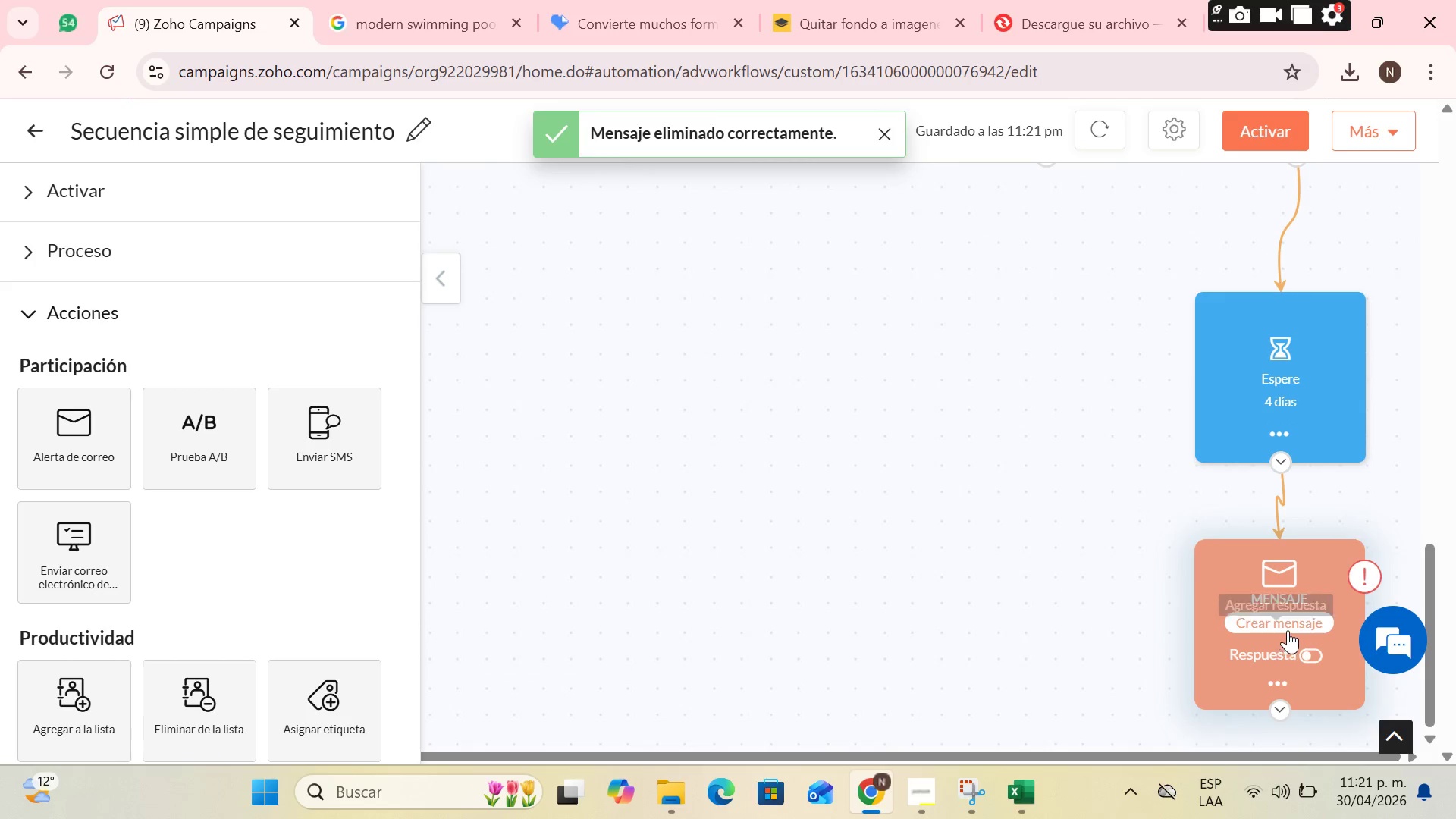 
left_click([1290, 625])
 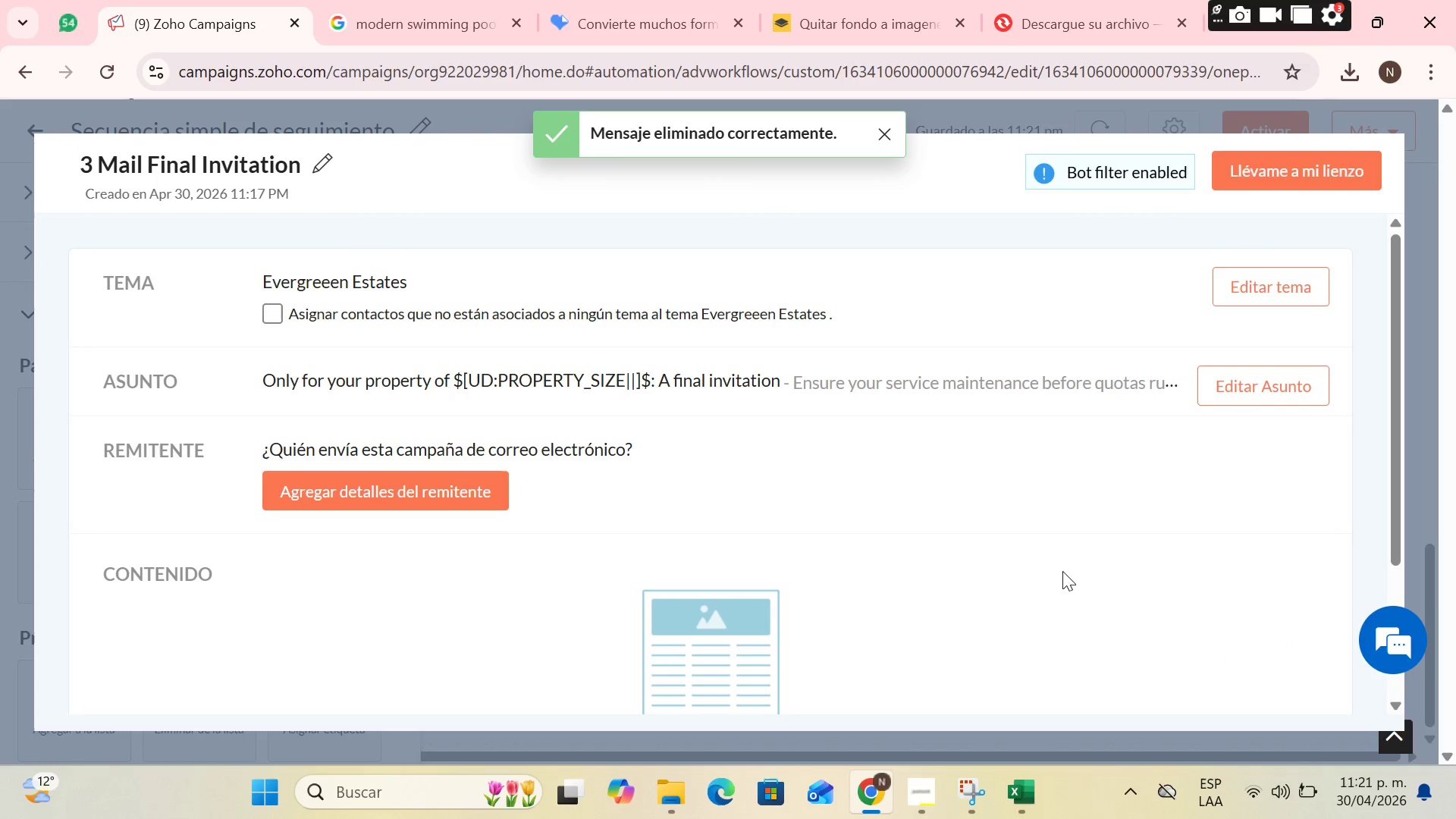 
scroll: coordinate [935, 537], scroll_direction: down, amount: 5.0
 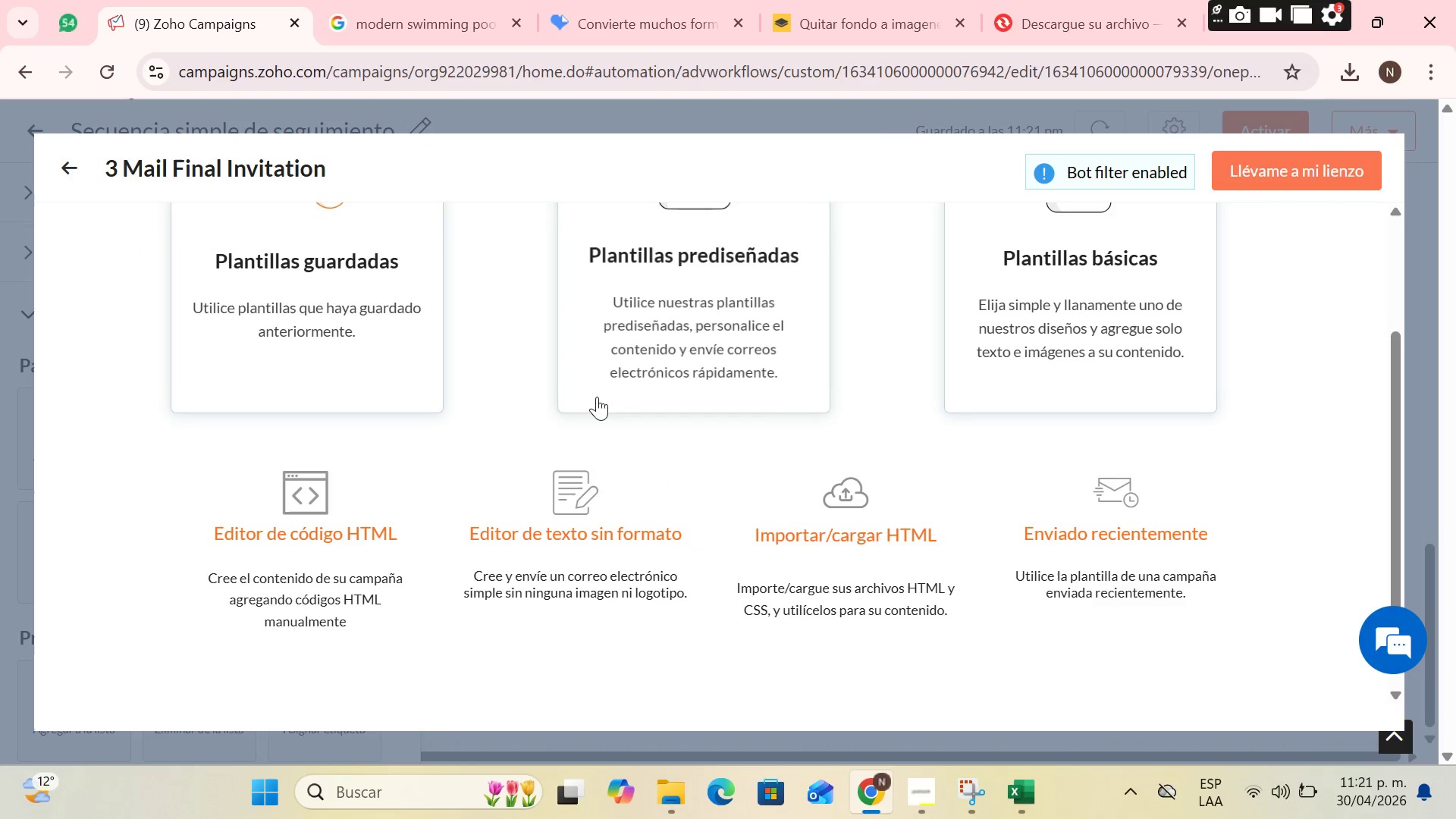 
left_click([270, 350])
 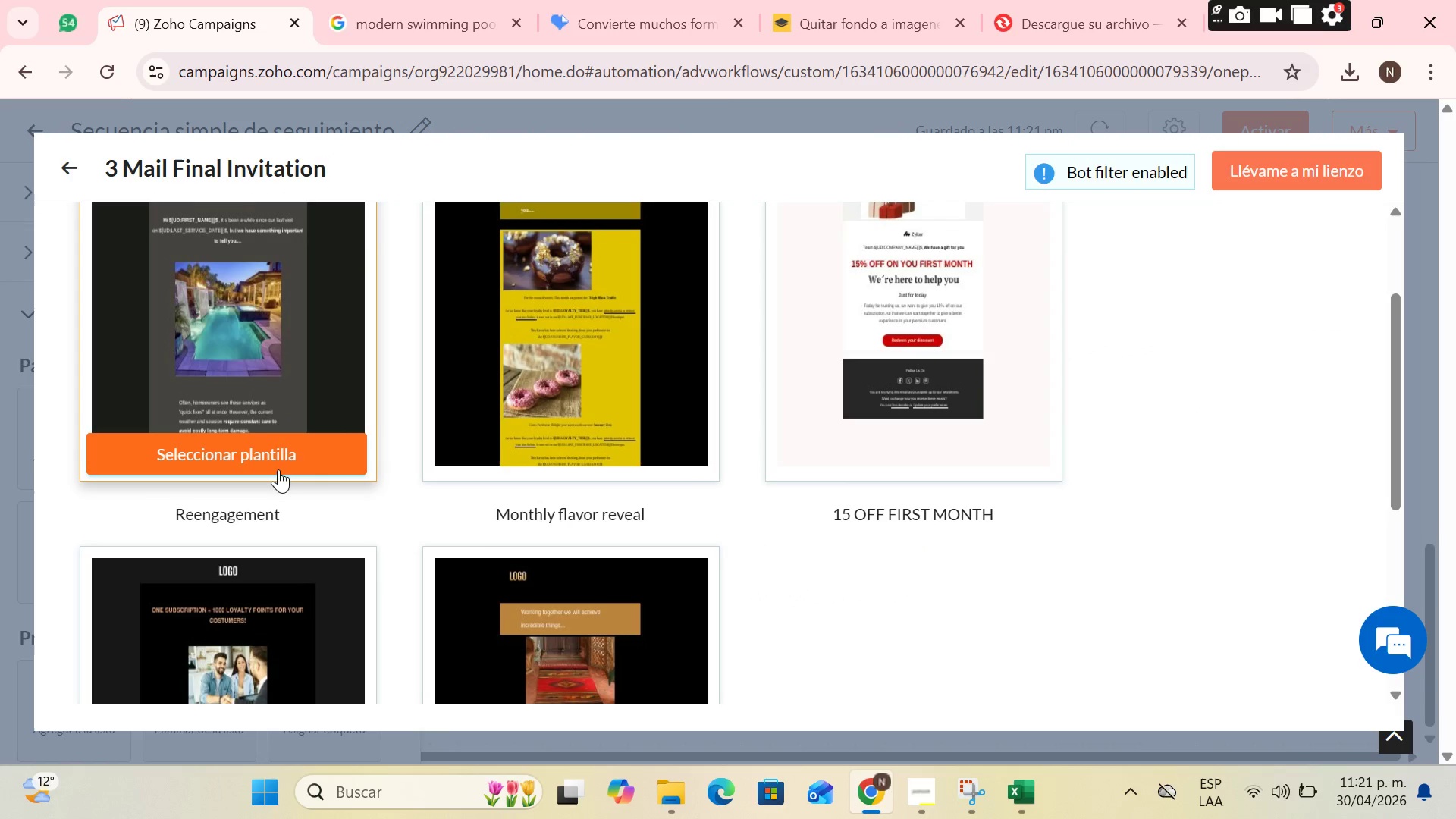 
scroll: coordinate [558, 451], scroll_direction: up, amount: 2.0
 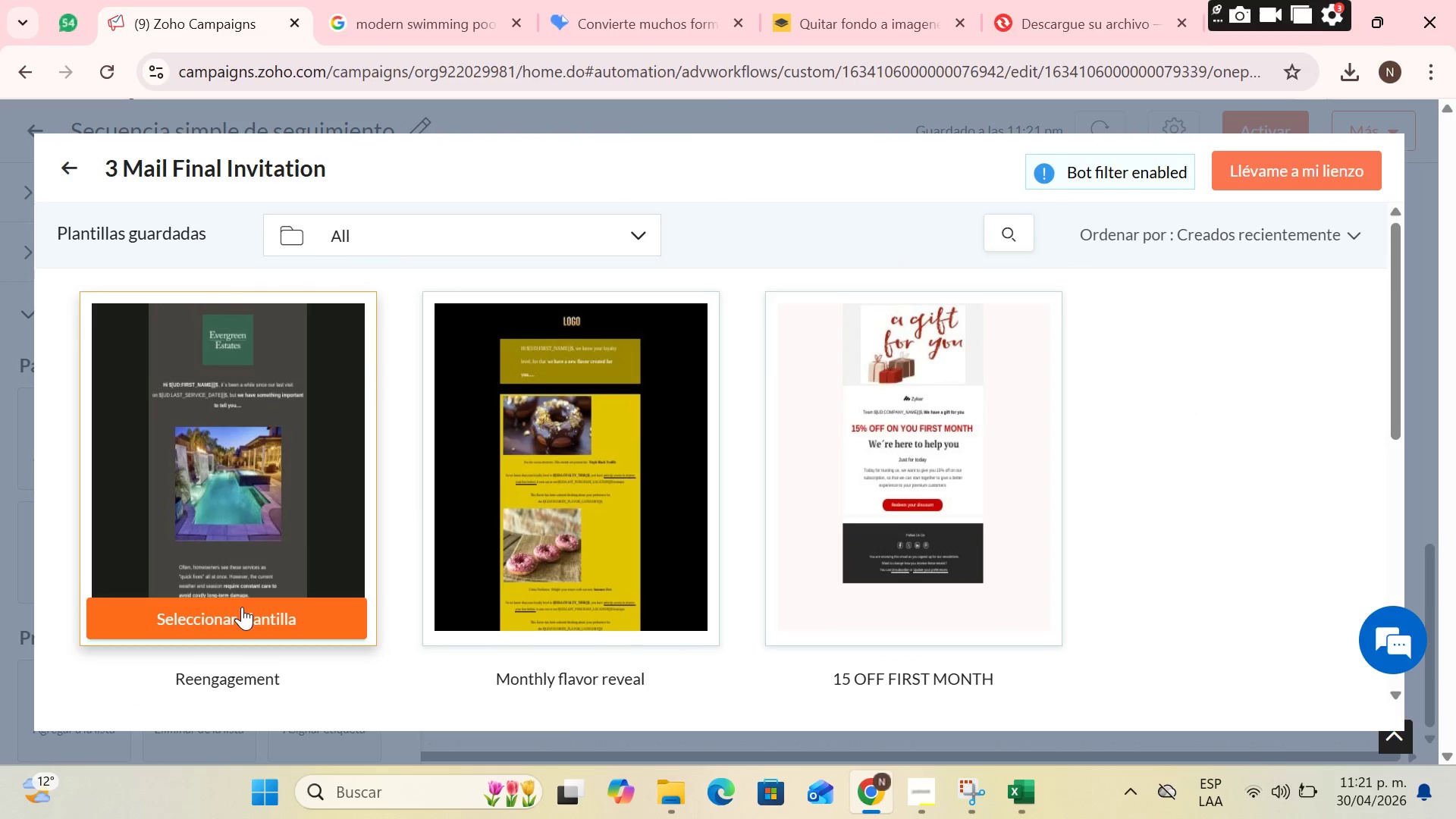 
left_click([242, 607])
 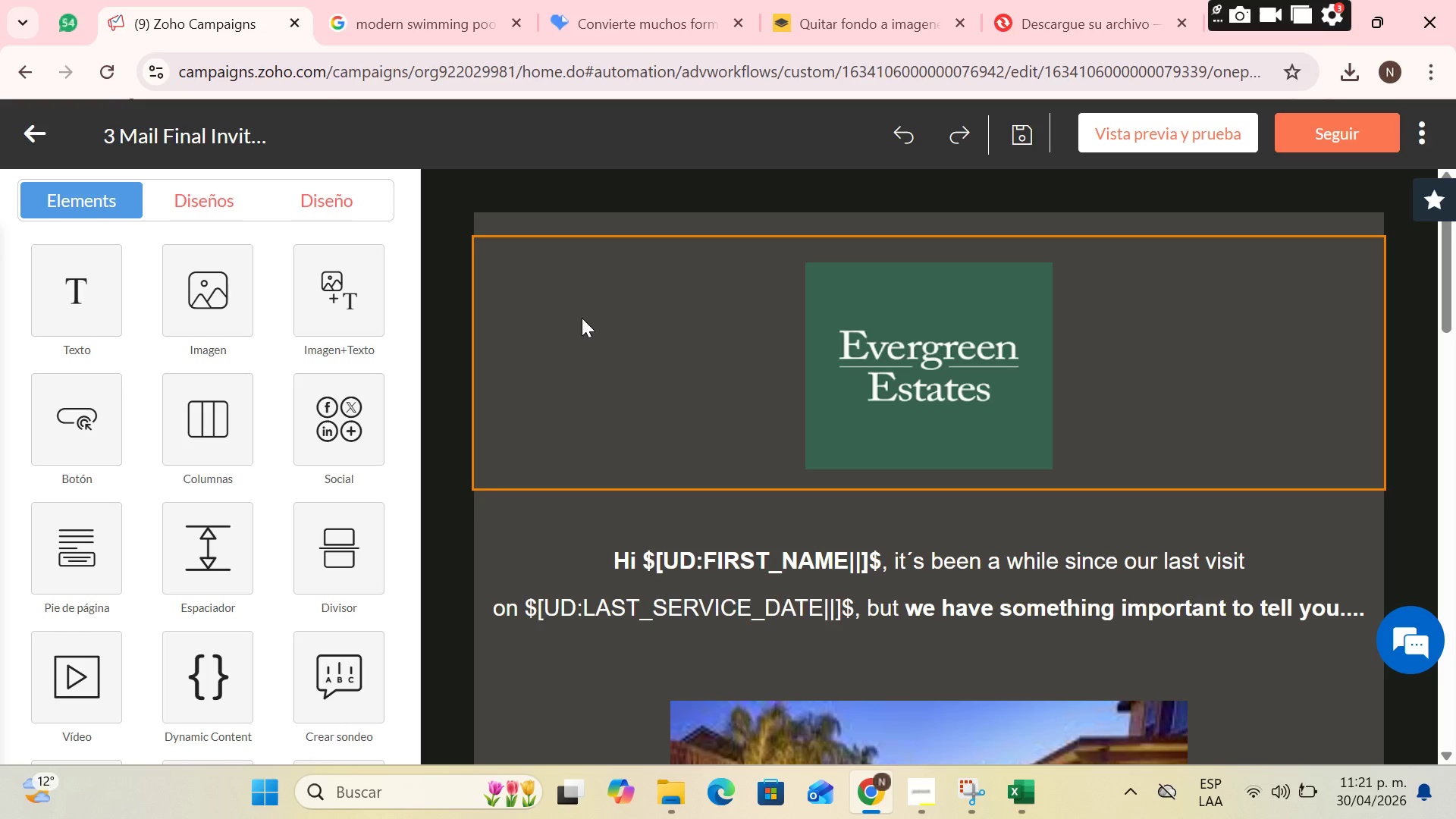 
wait(11.33)
 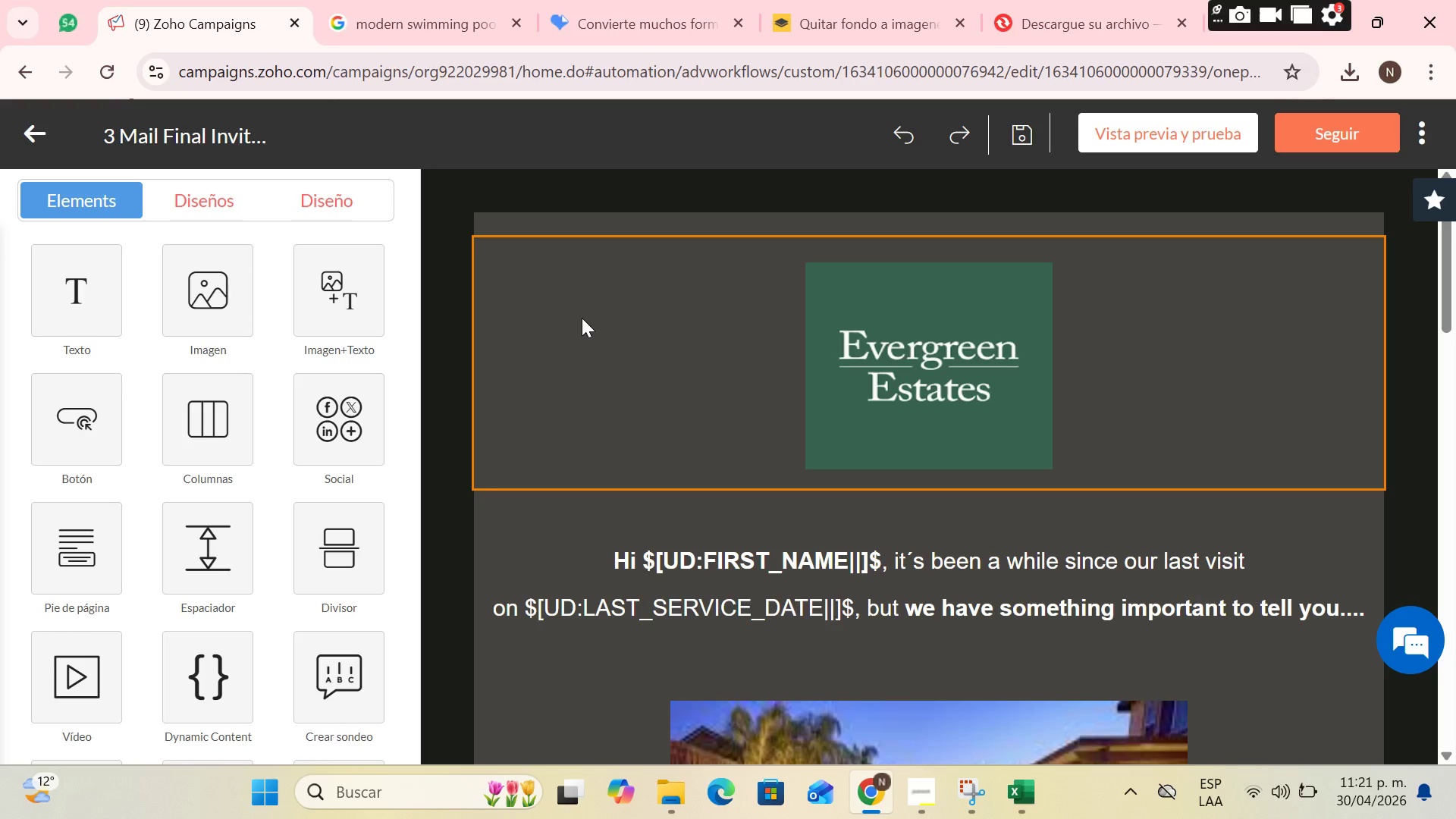 
left_click([916, 546])
 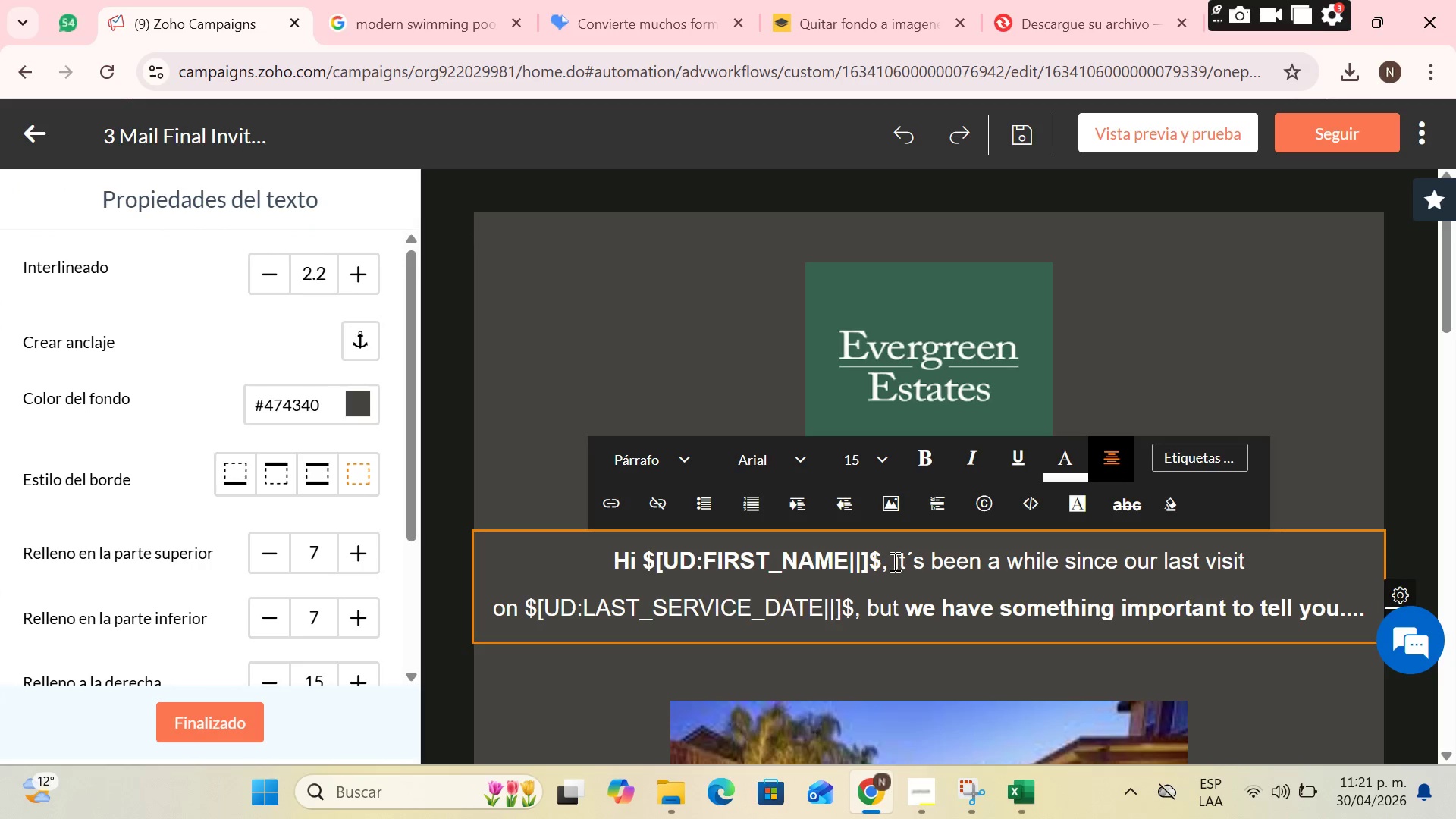 
left_click_drag(start_coordinate=[893, 561], to_coordinate=[1363, 618])
 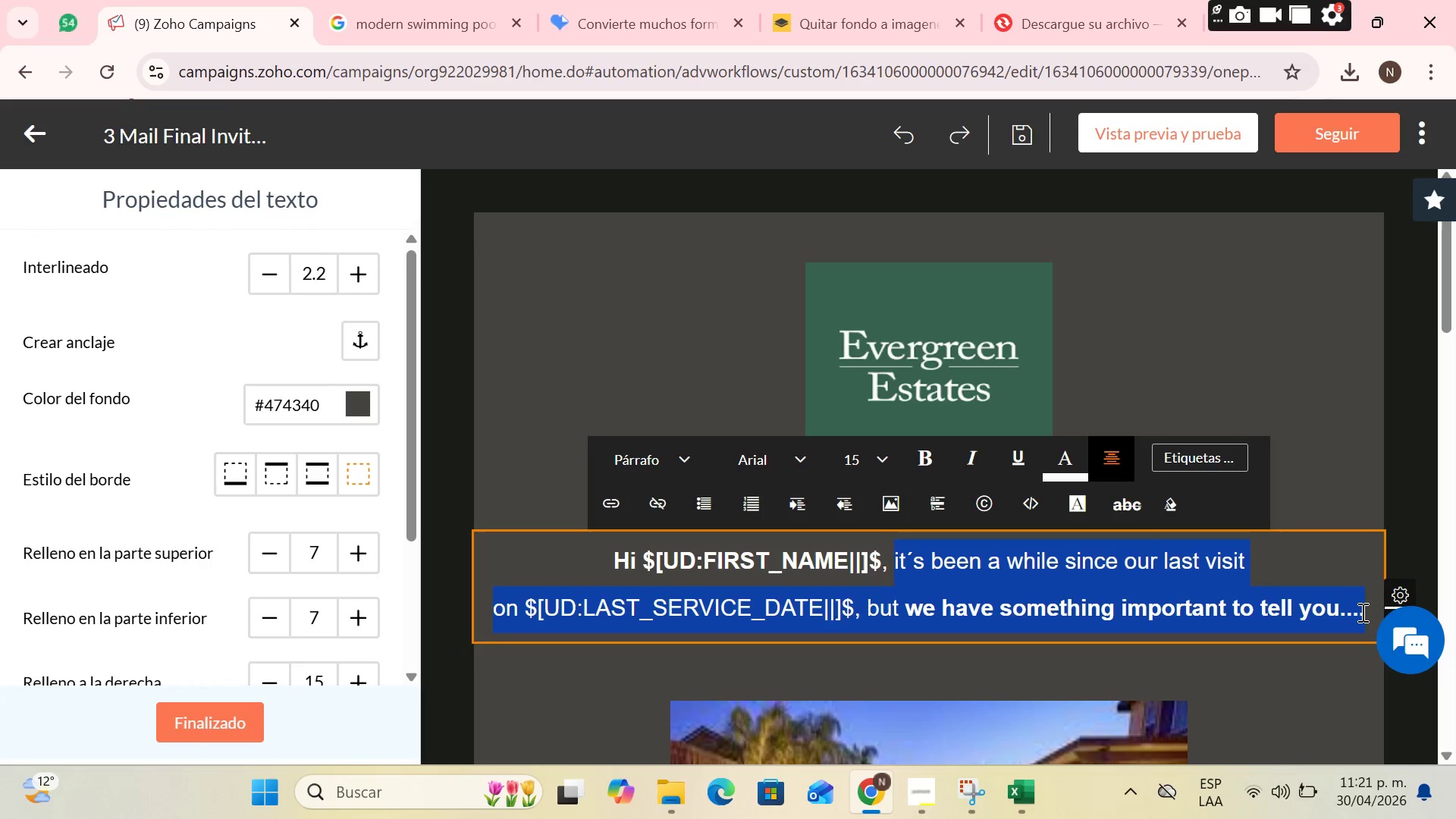 
key(Backspace)
 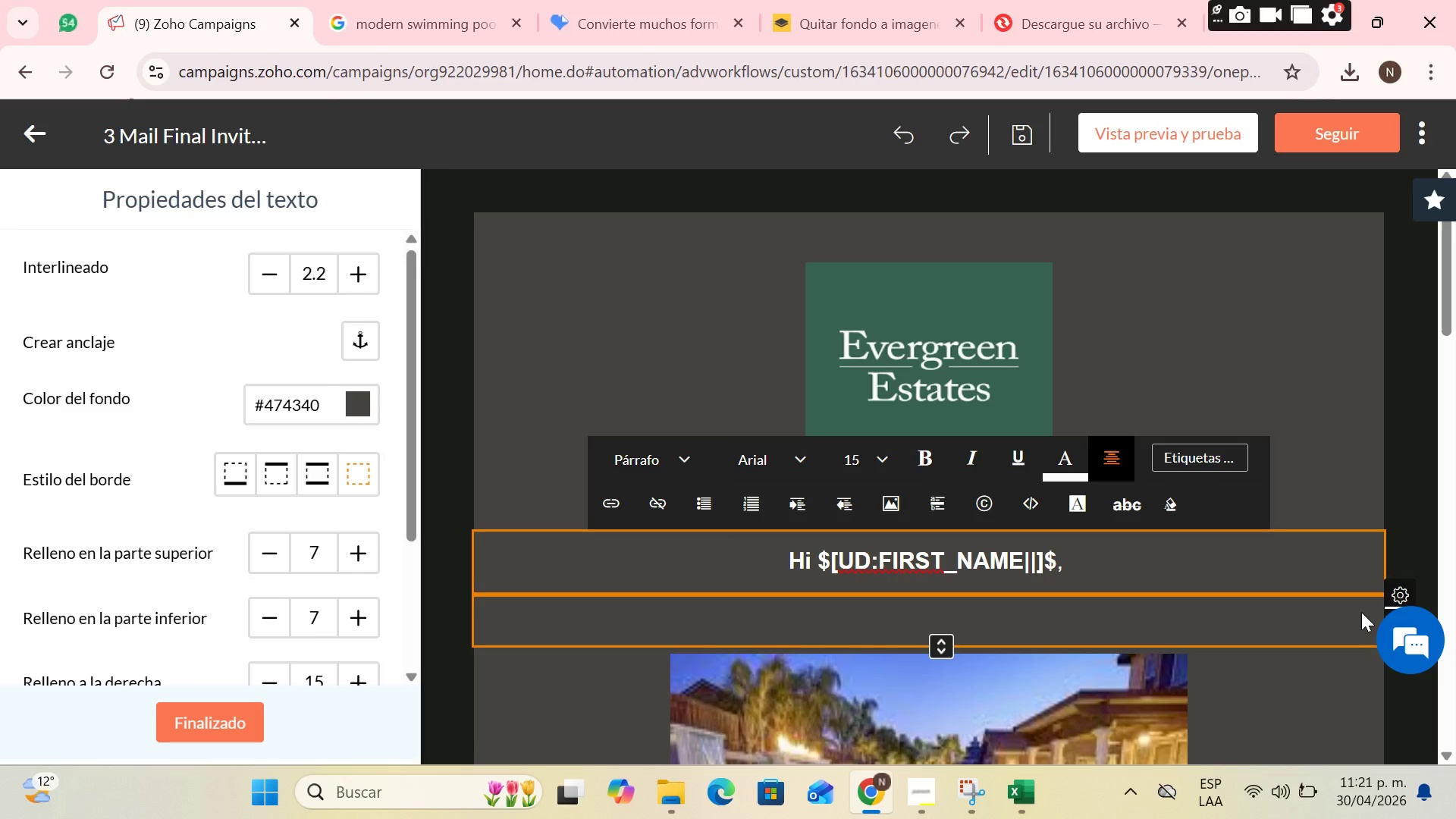 
key(Backspace)
 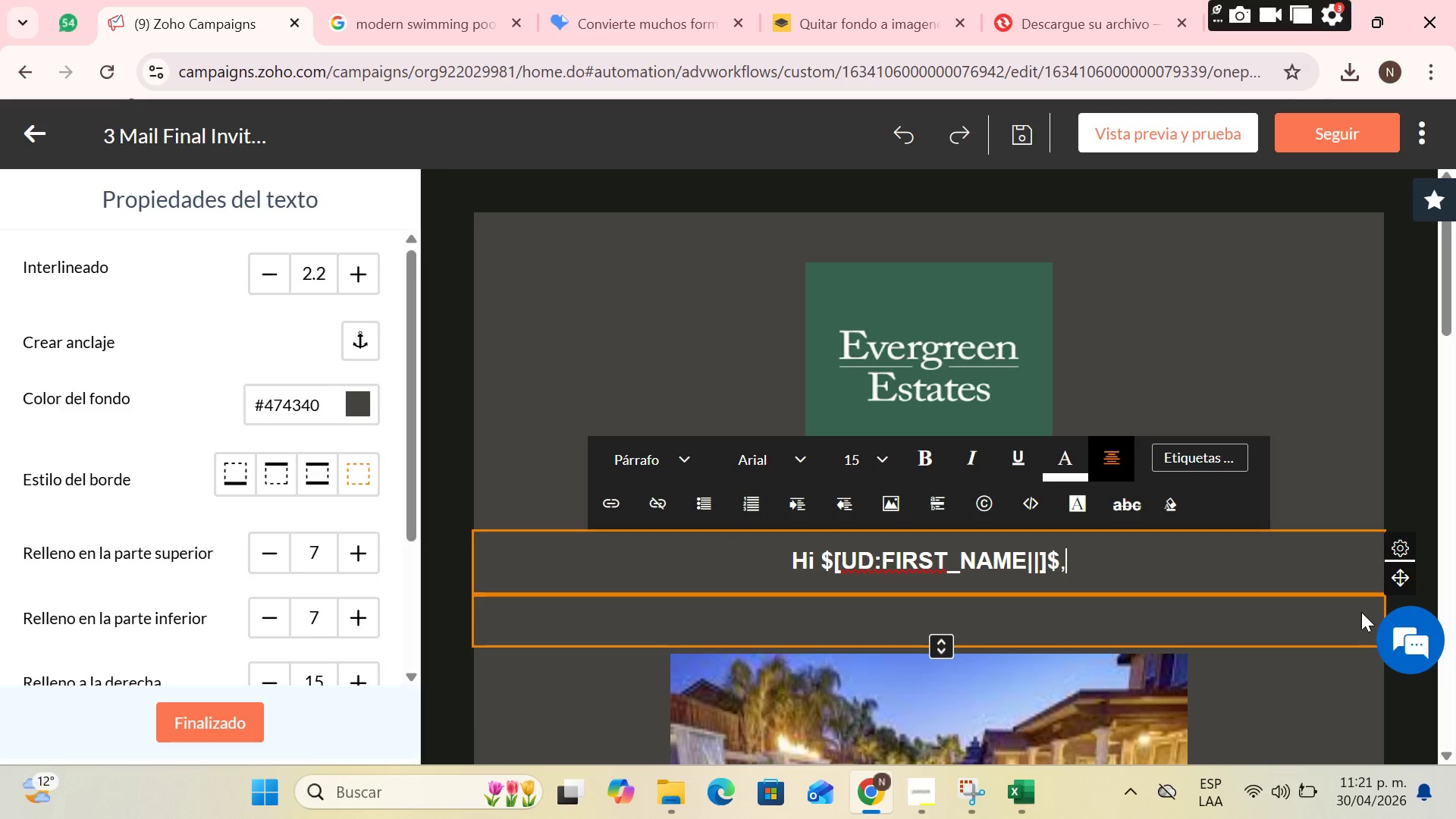 
key(Space)
 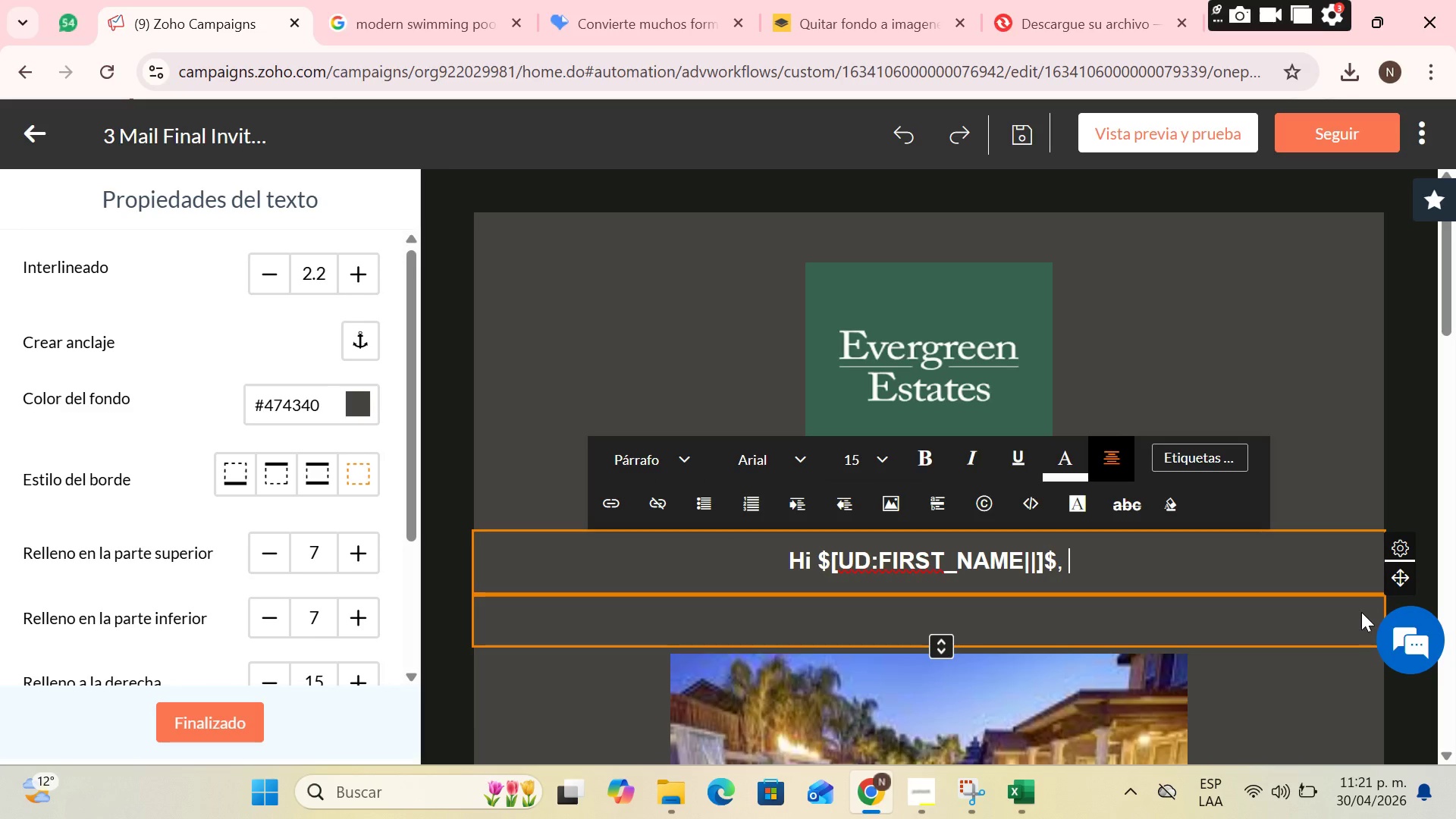 
hold_key(key=Backspace, duration=1.14)
 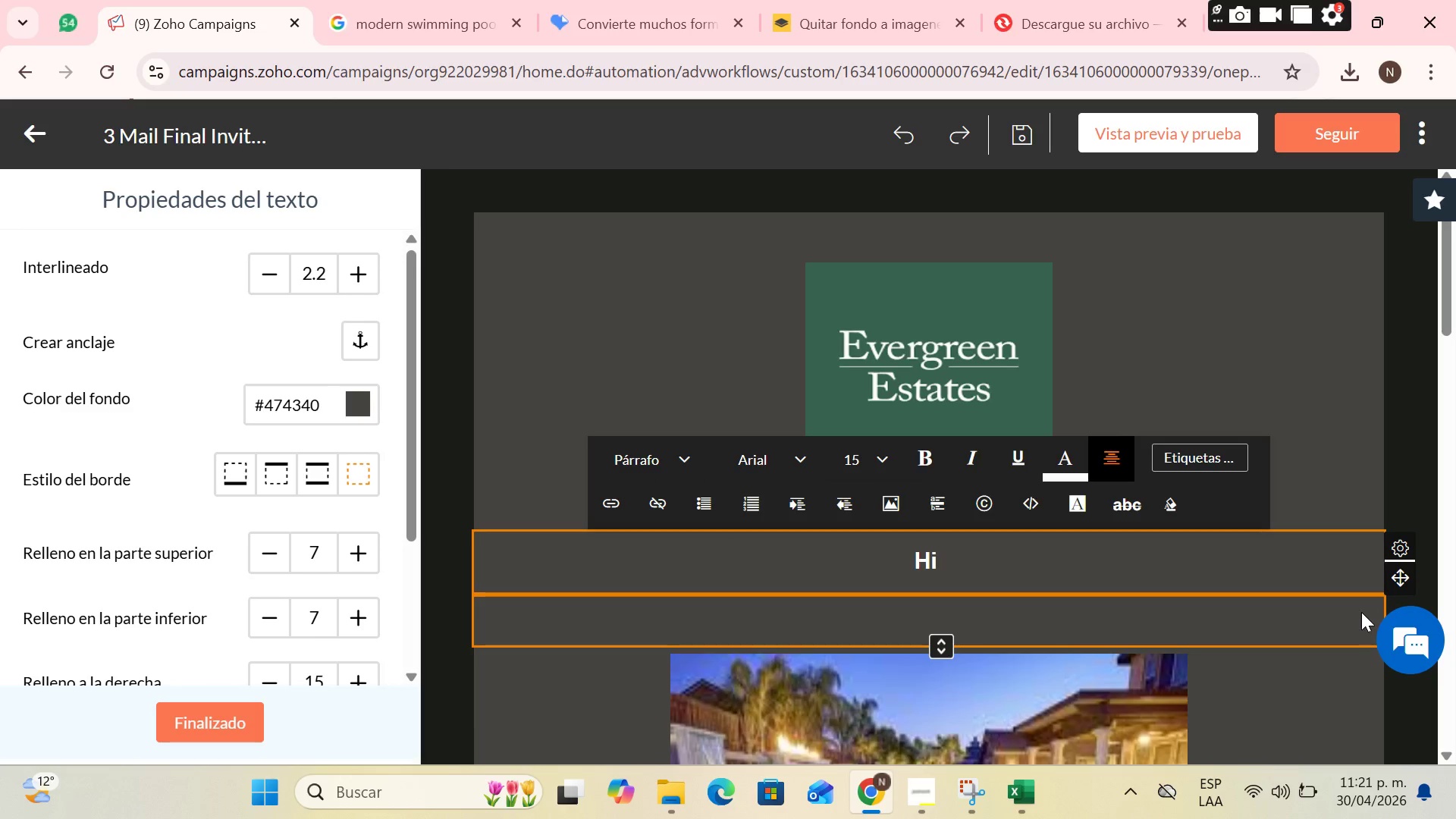 
key(Backspace)
key(Backspace)
key(Backspace)
type(ello )
 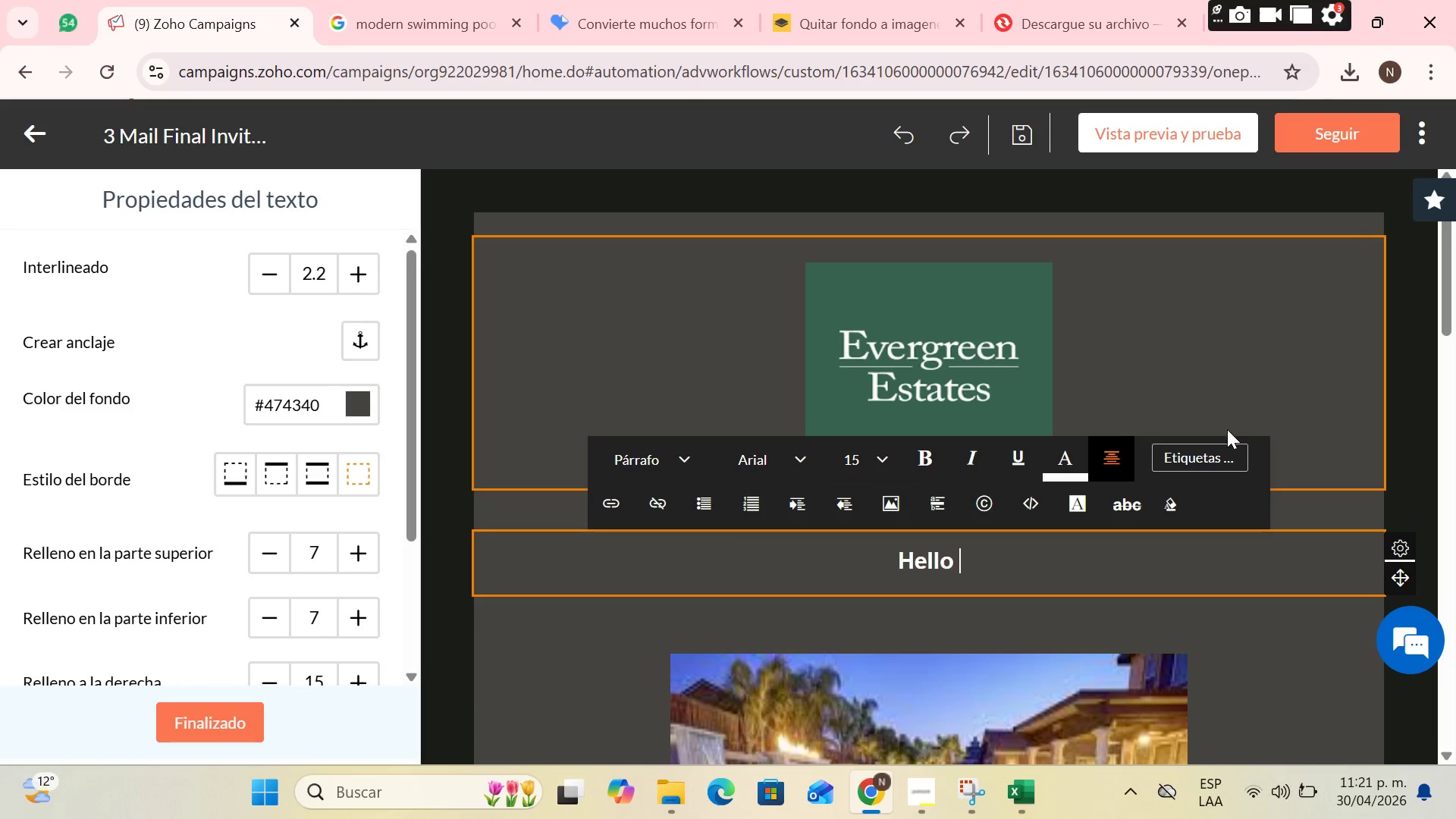 
left_click([1206, 446])
 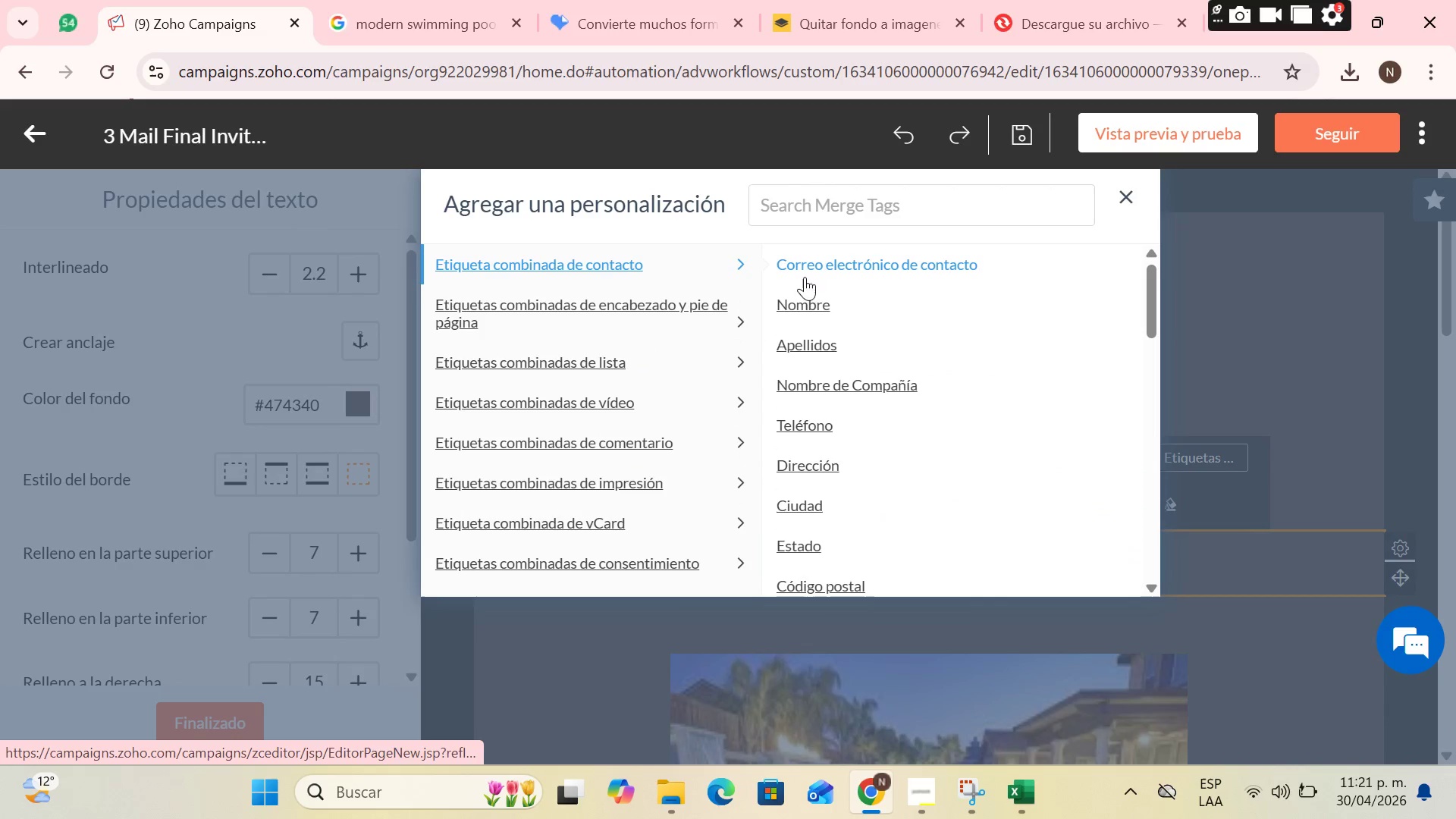 
left_click([802, 306])
 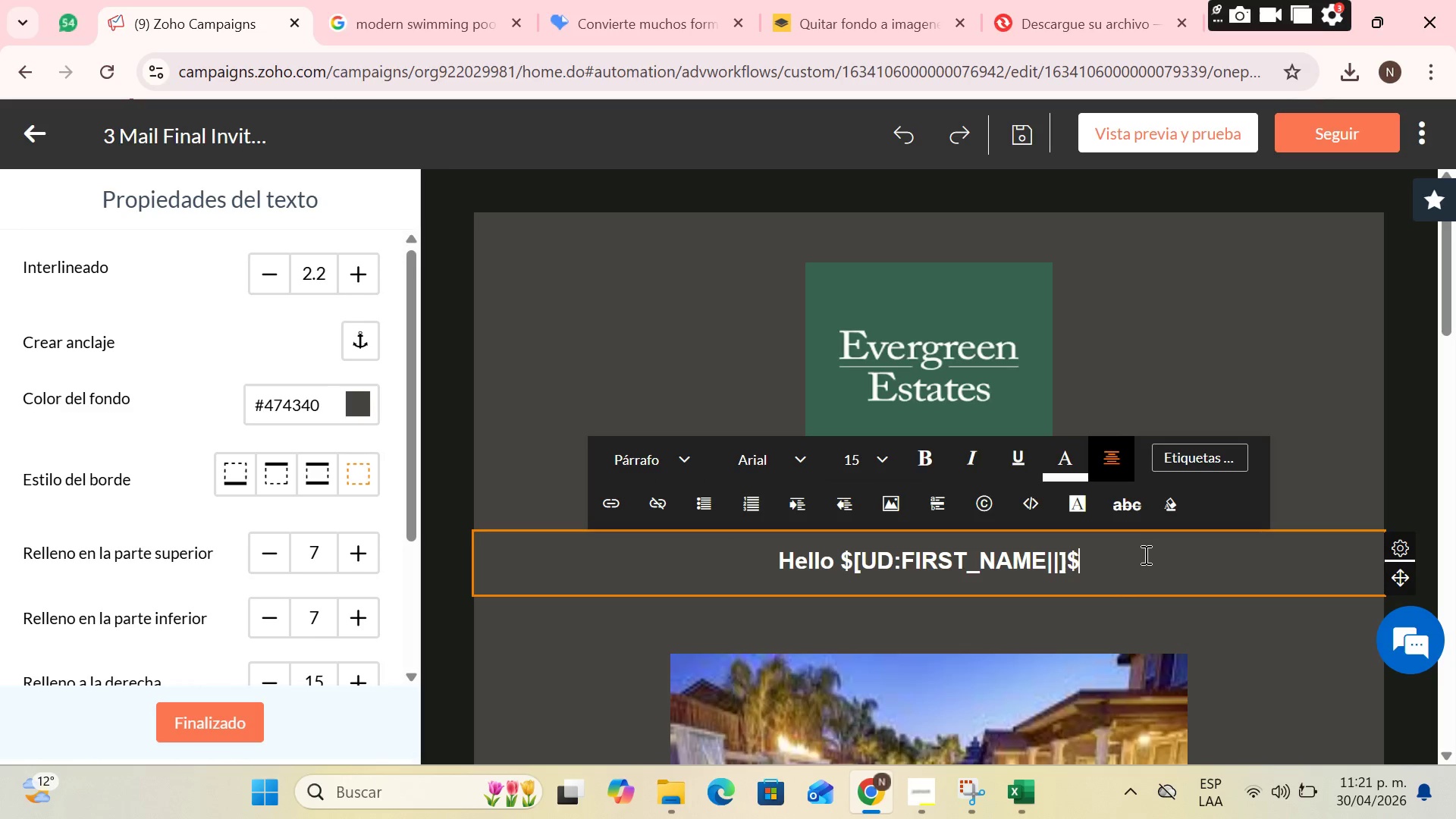 
wait(12.66)
 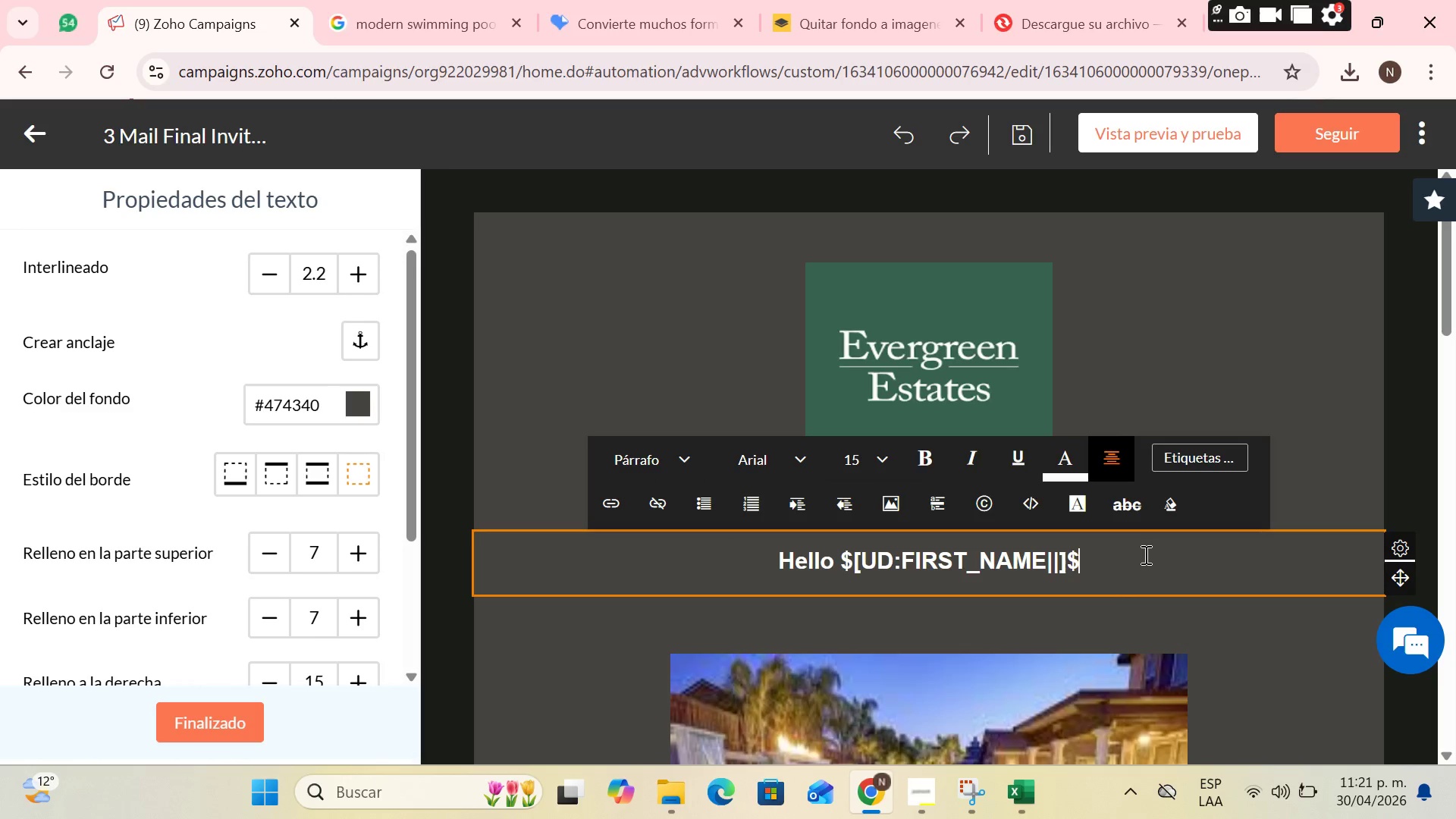 
scroll: coordinate [1053, 580], scroll_direction: down, amount: 7.0
 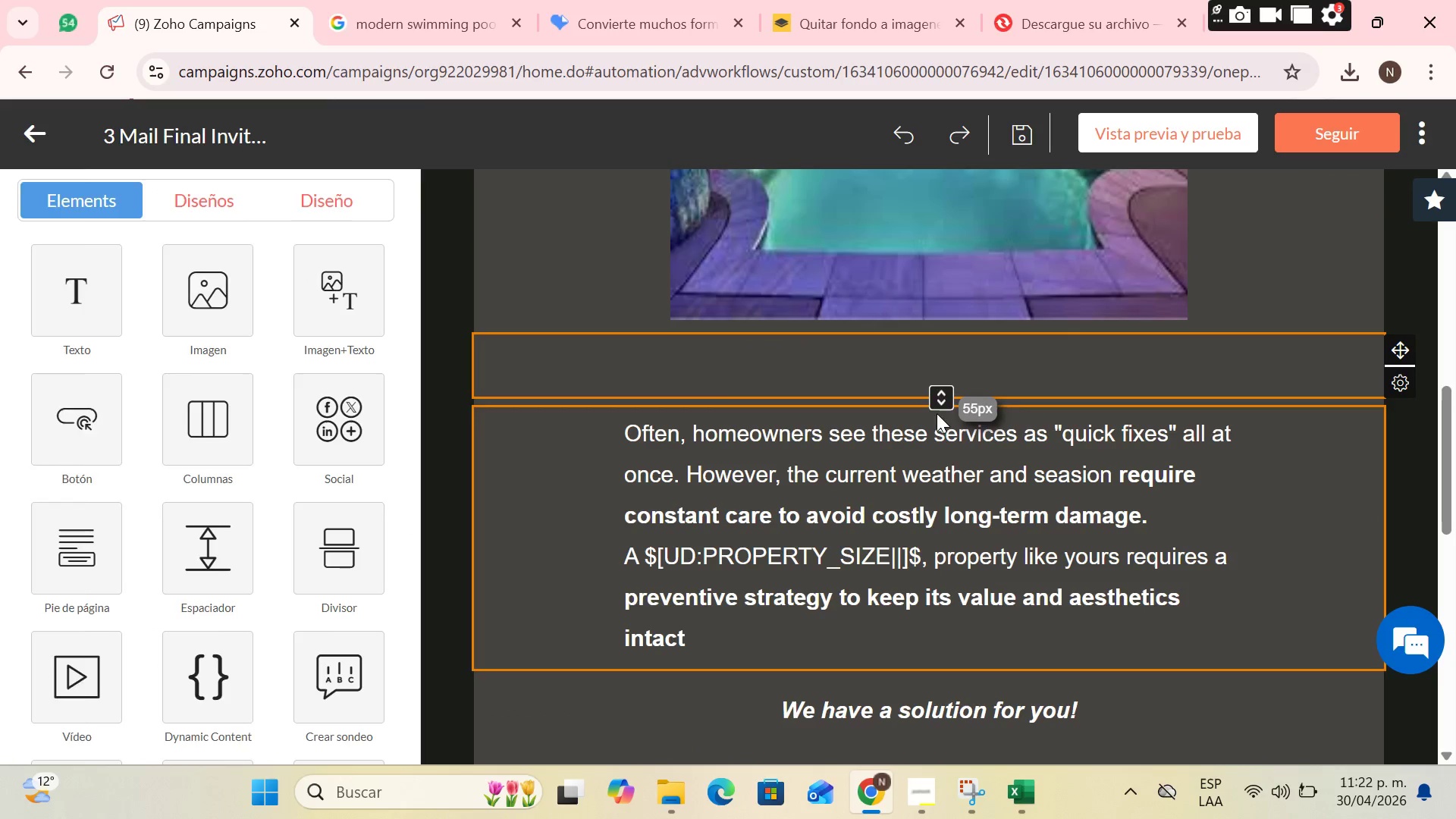 
left_click_drag(start_coordinate=[945, 393], to_coordinate=[944, 363])
 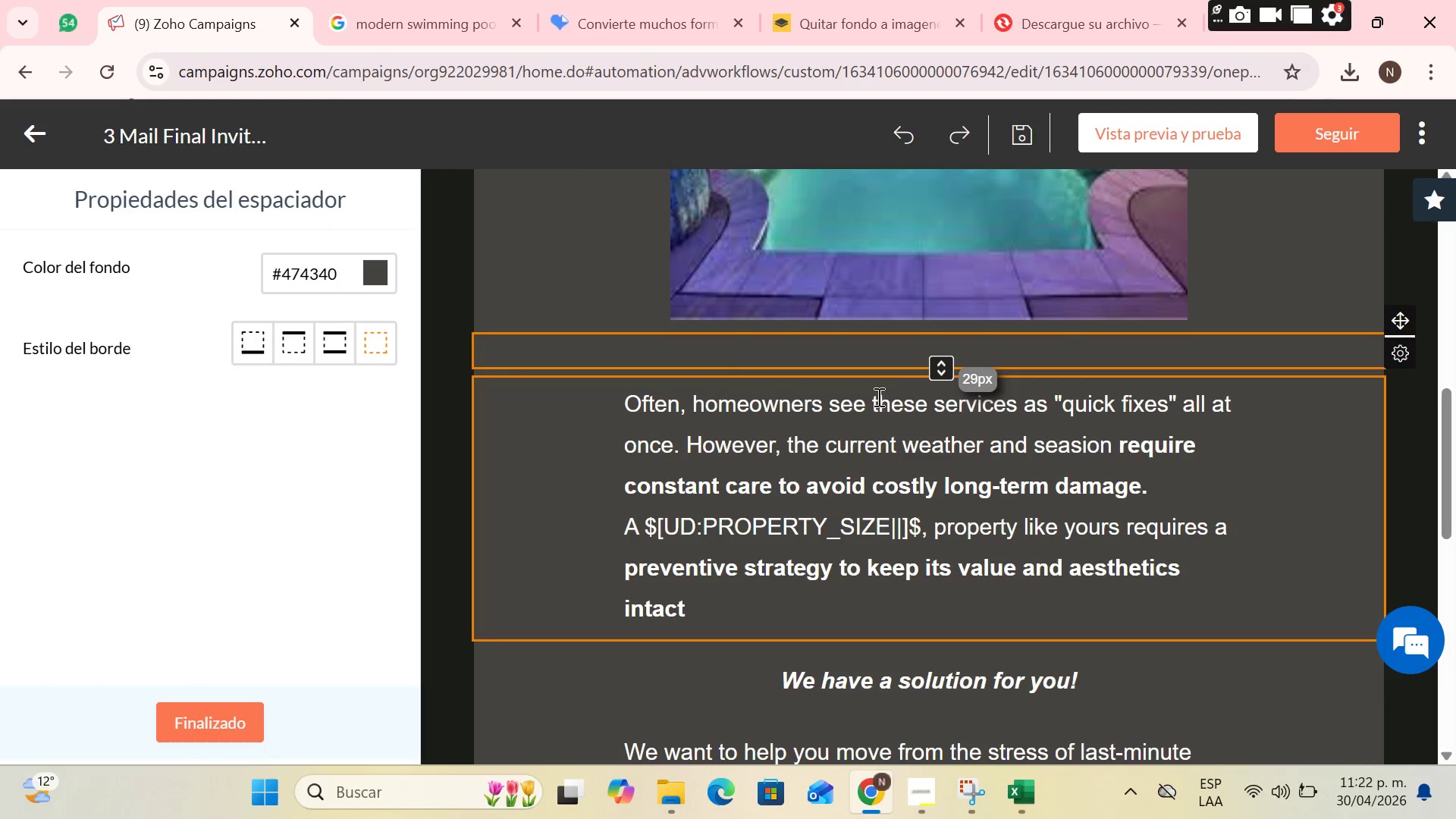 
left_click([877, 397])
 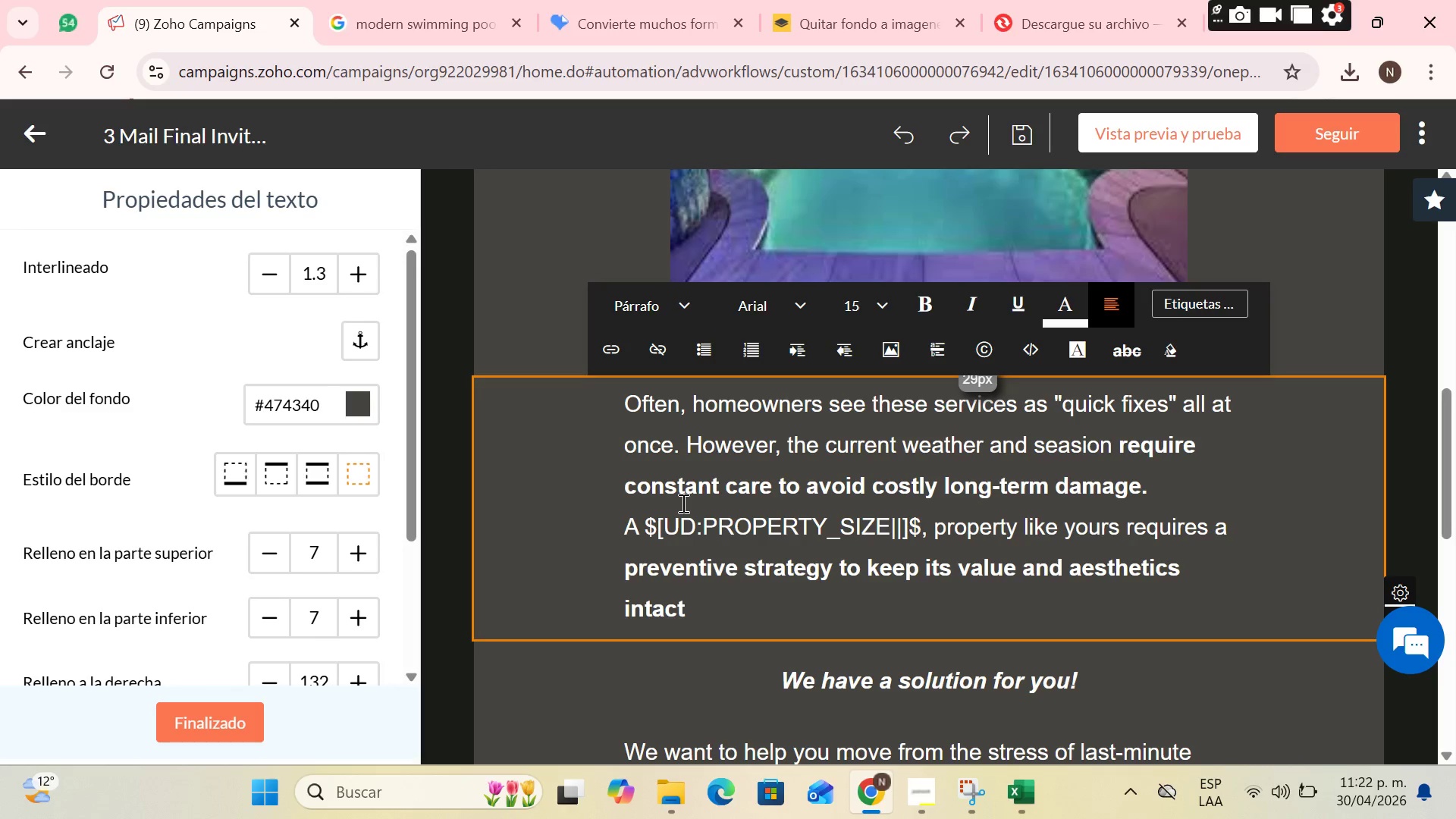 
wait(25.09)
 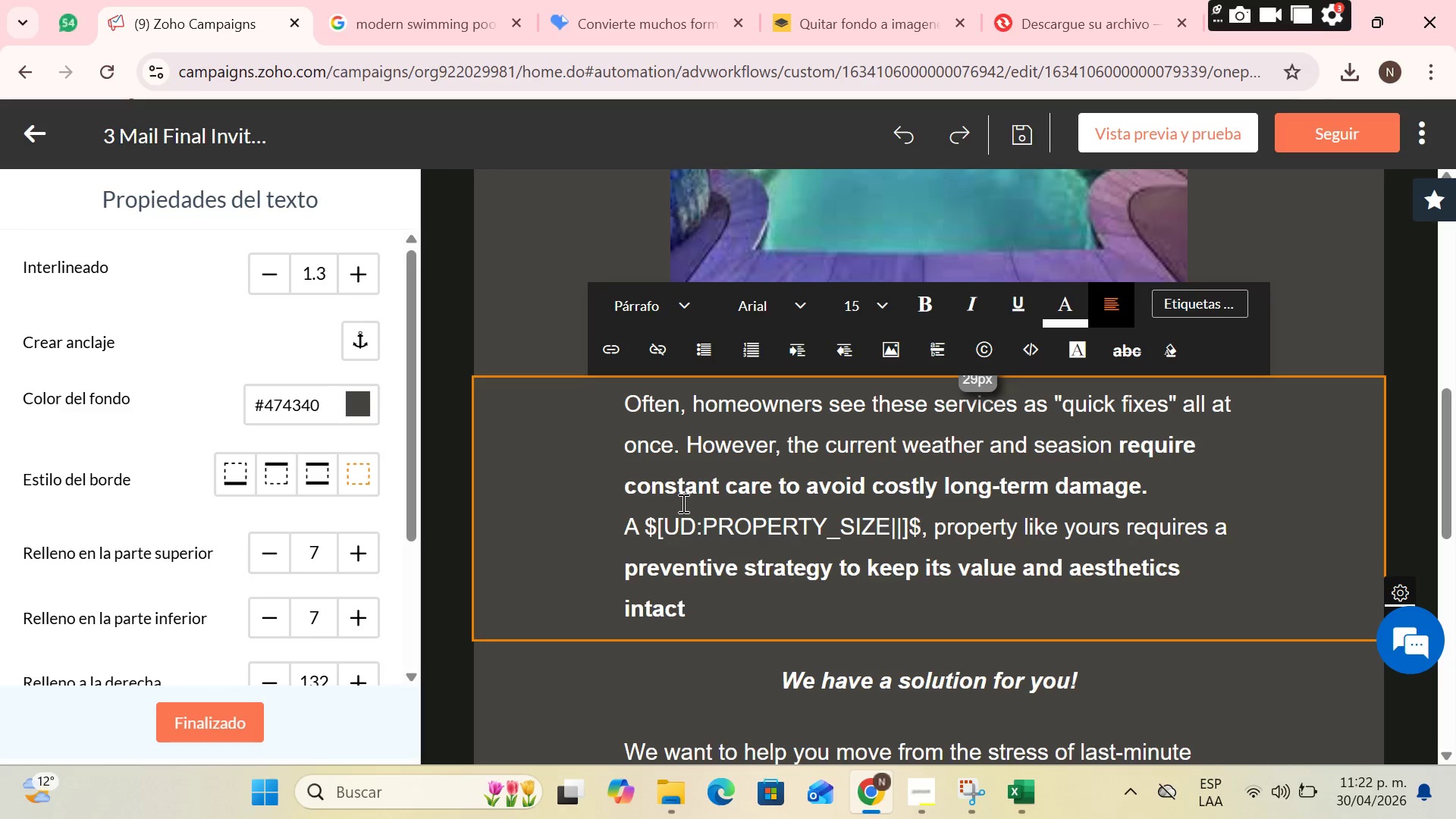 
scroll: coordinate [1019, 438], scroll_direction: up, amount: 5.0
 